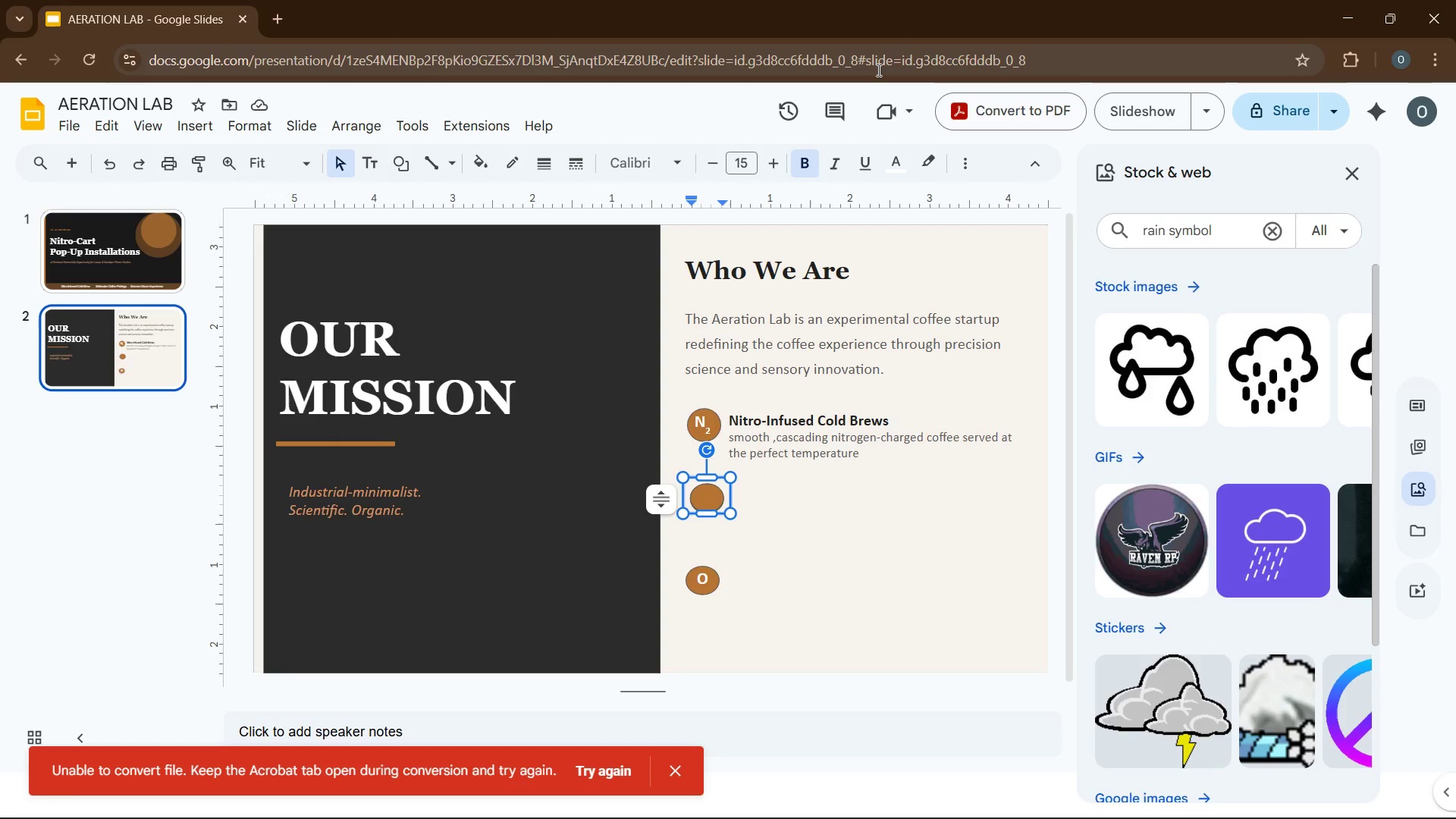 
wait(49.62)
 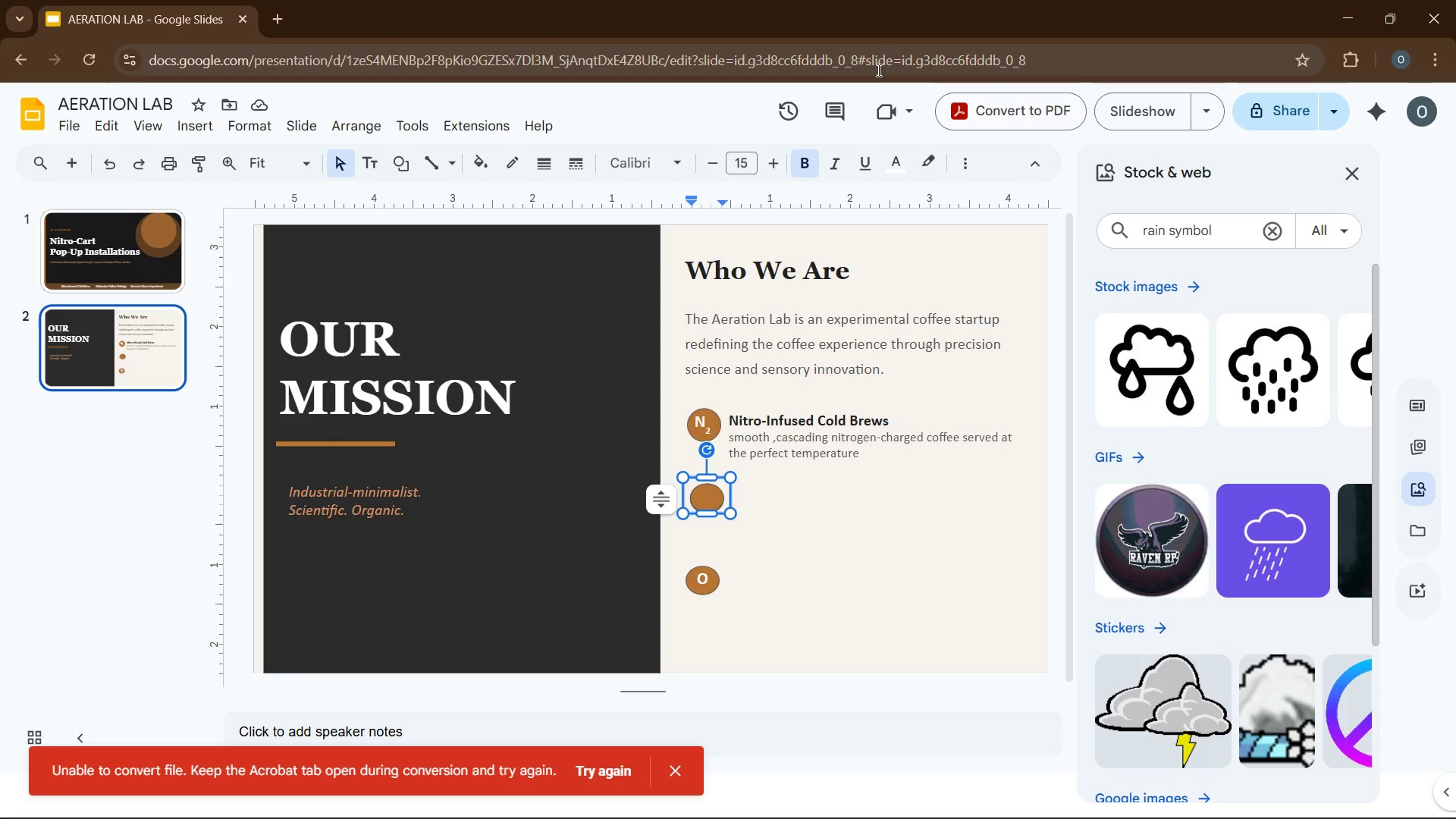 
left_click([1269, 234])
 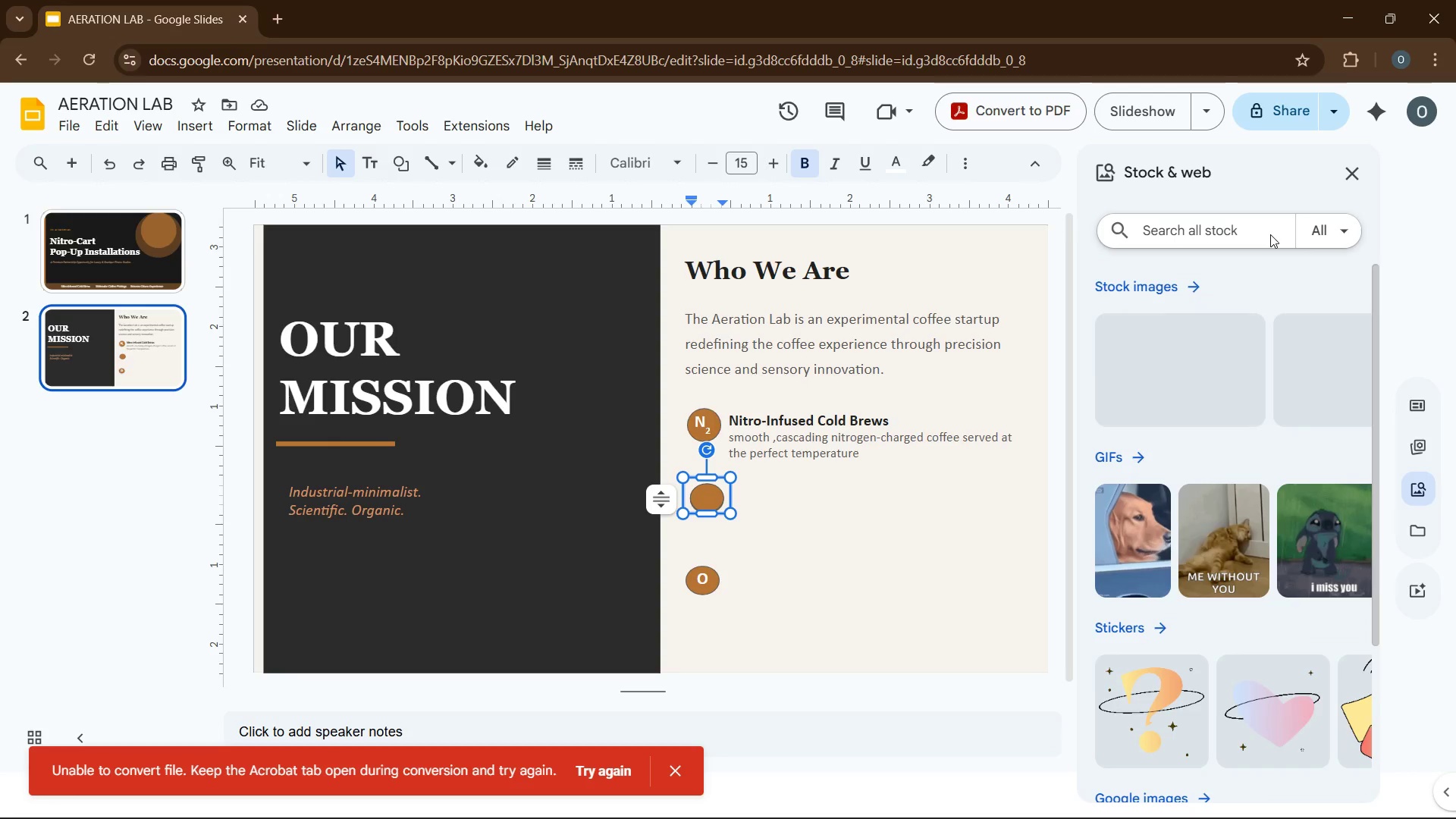 
type(microscope)
 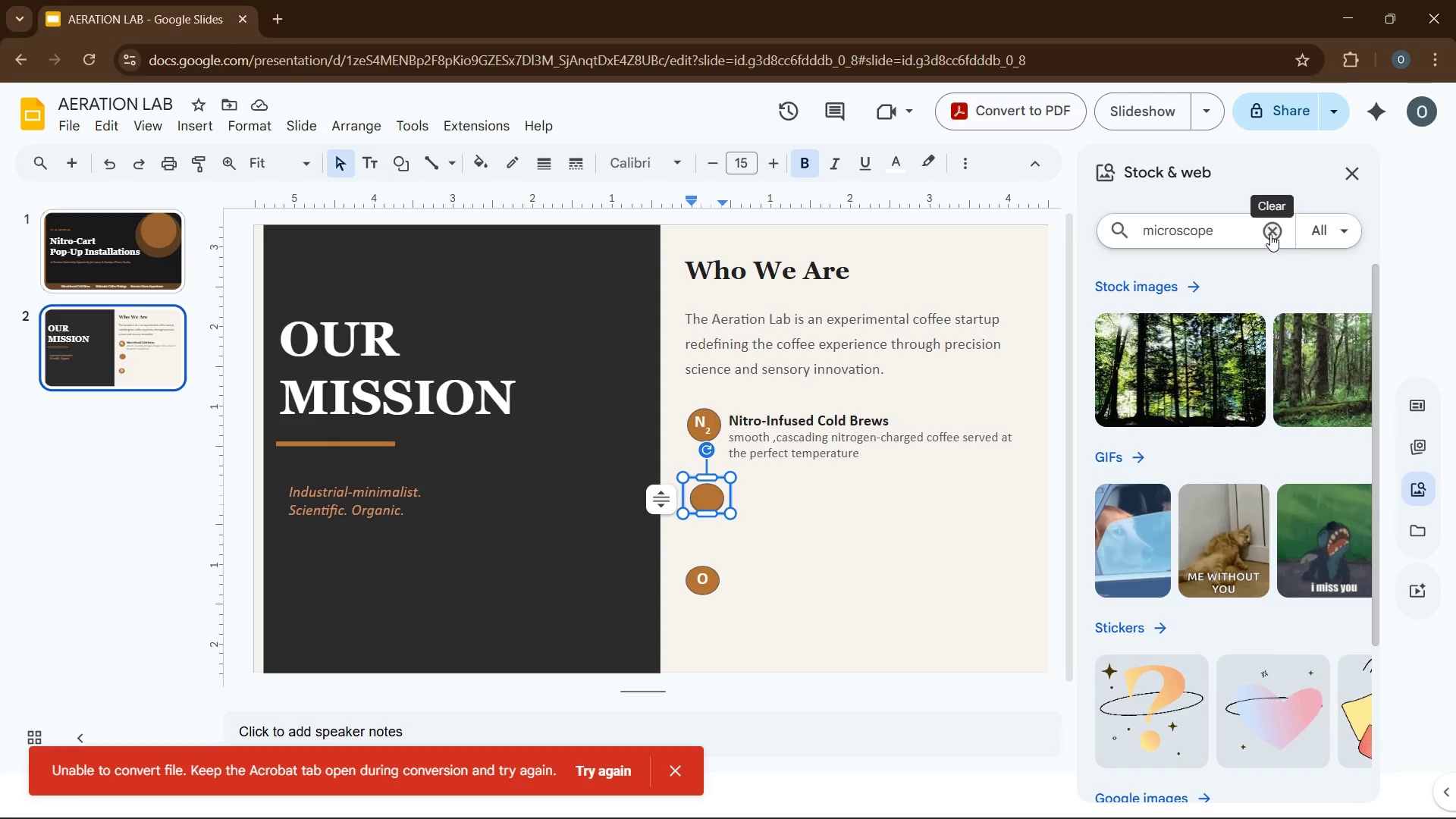 
key(Enter)
 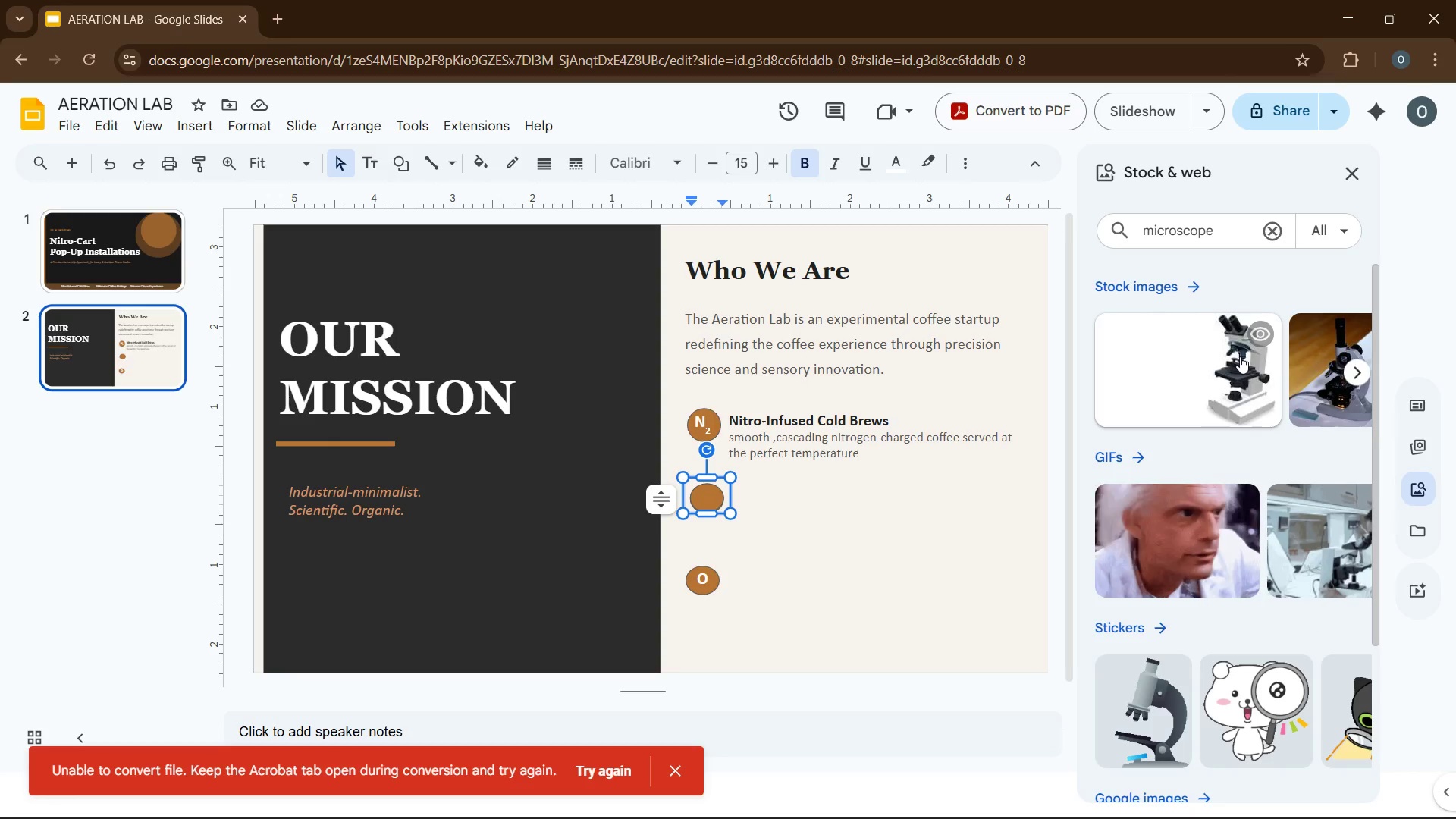 
wait(9.58)
 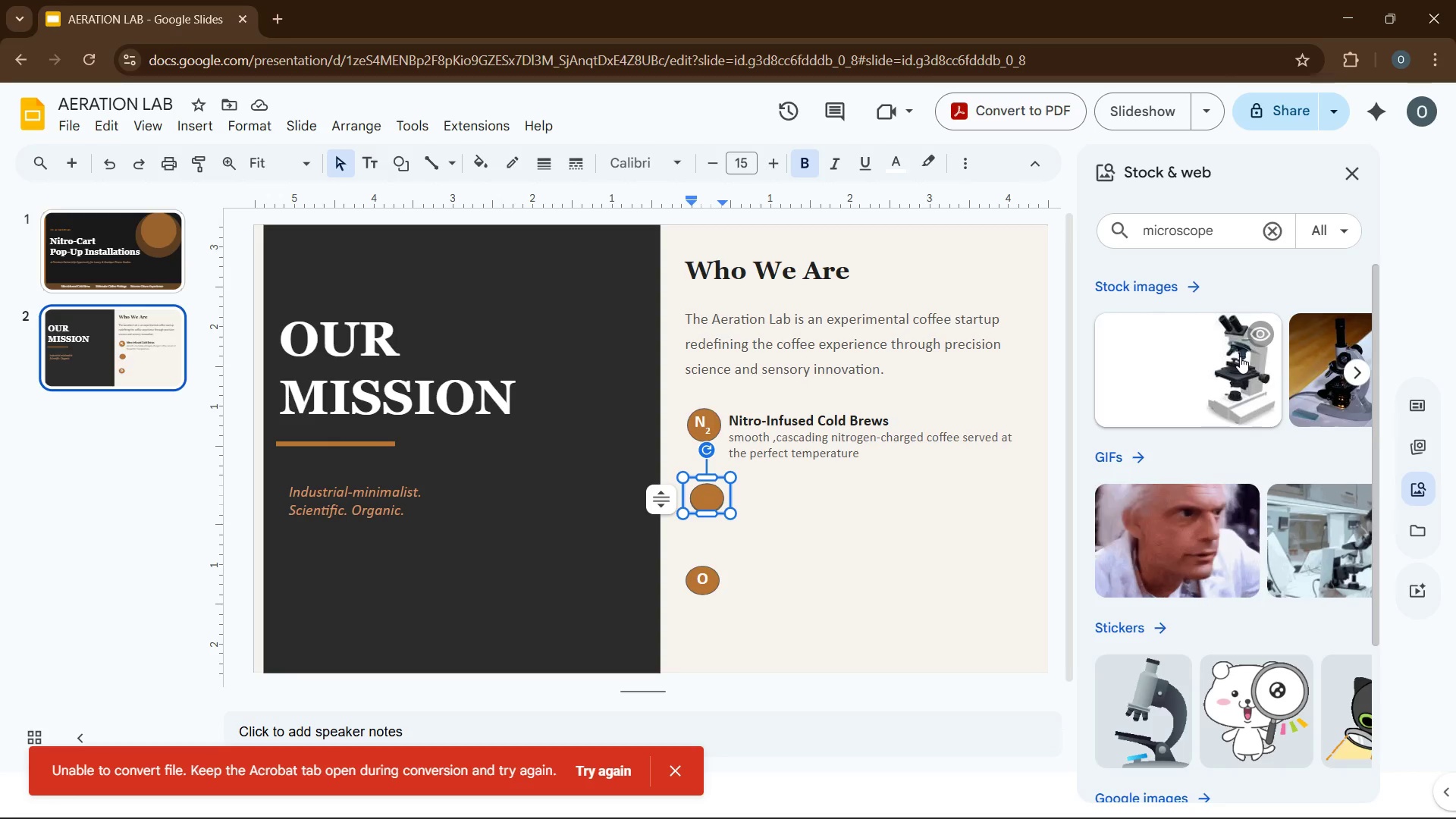 
scroll: coordinate [1224, 388], scroll_direction: down, amount: 7.0
 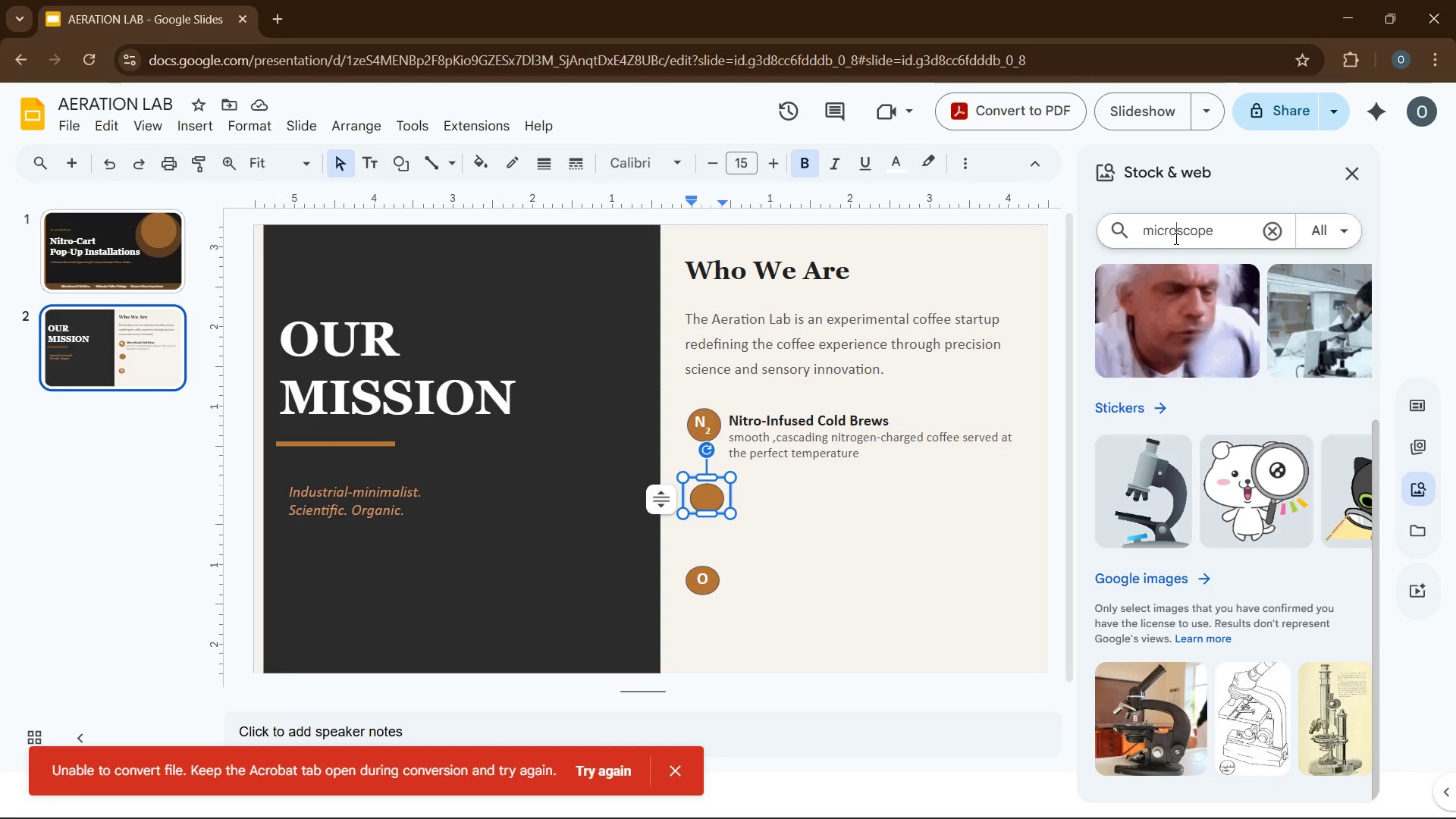 
double_click([1175, 238])
 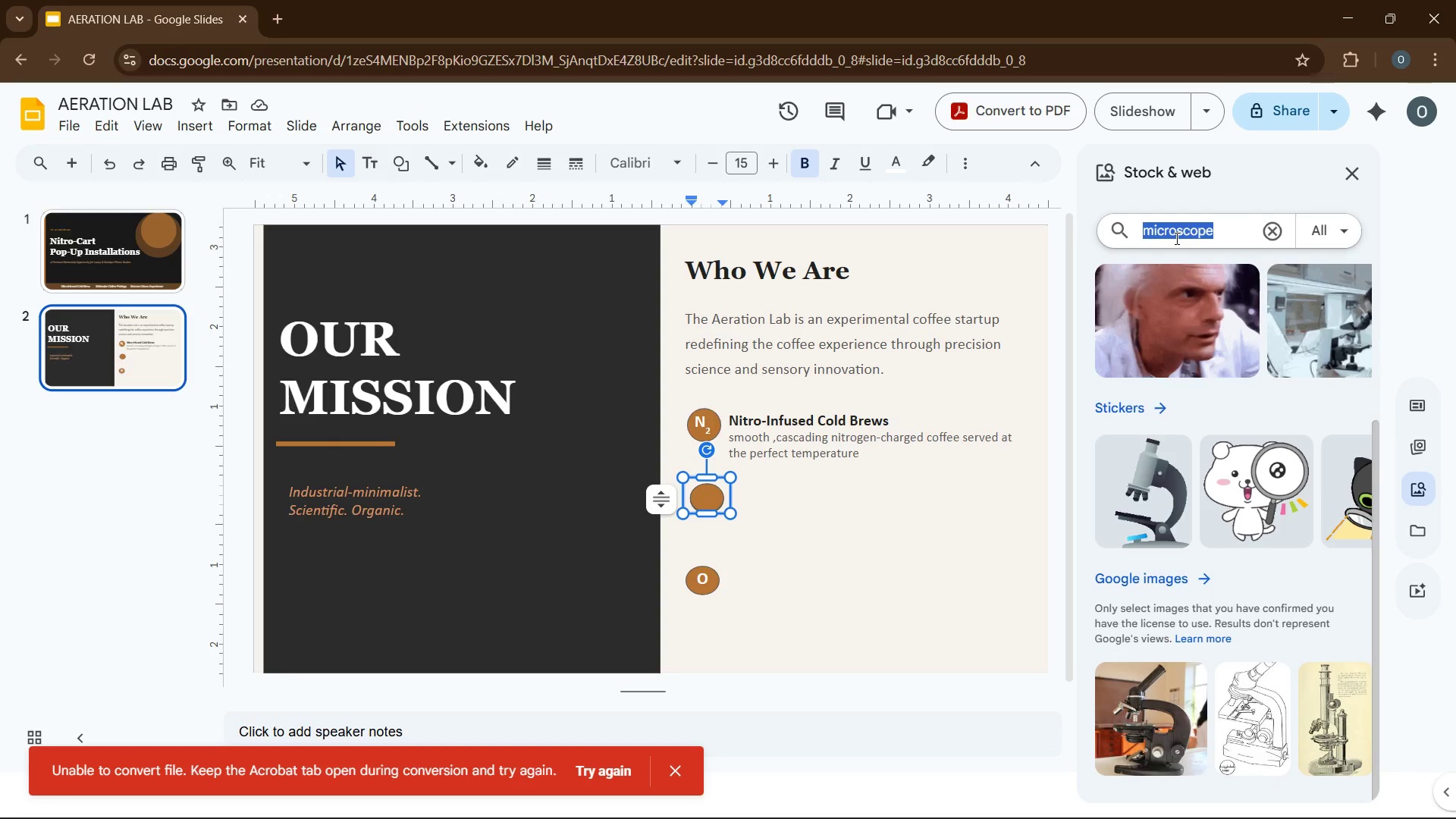 
type(molecular pairing)
 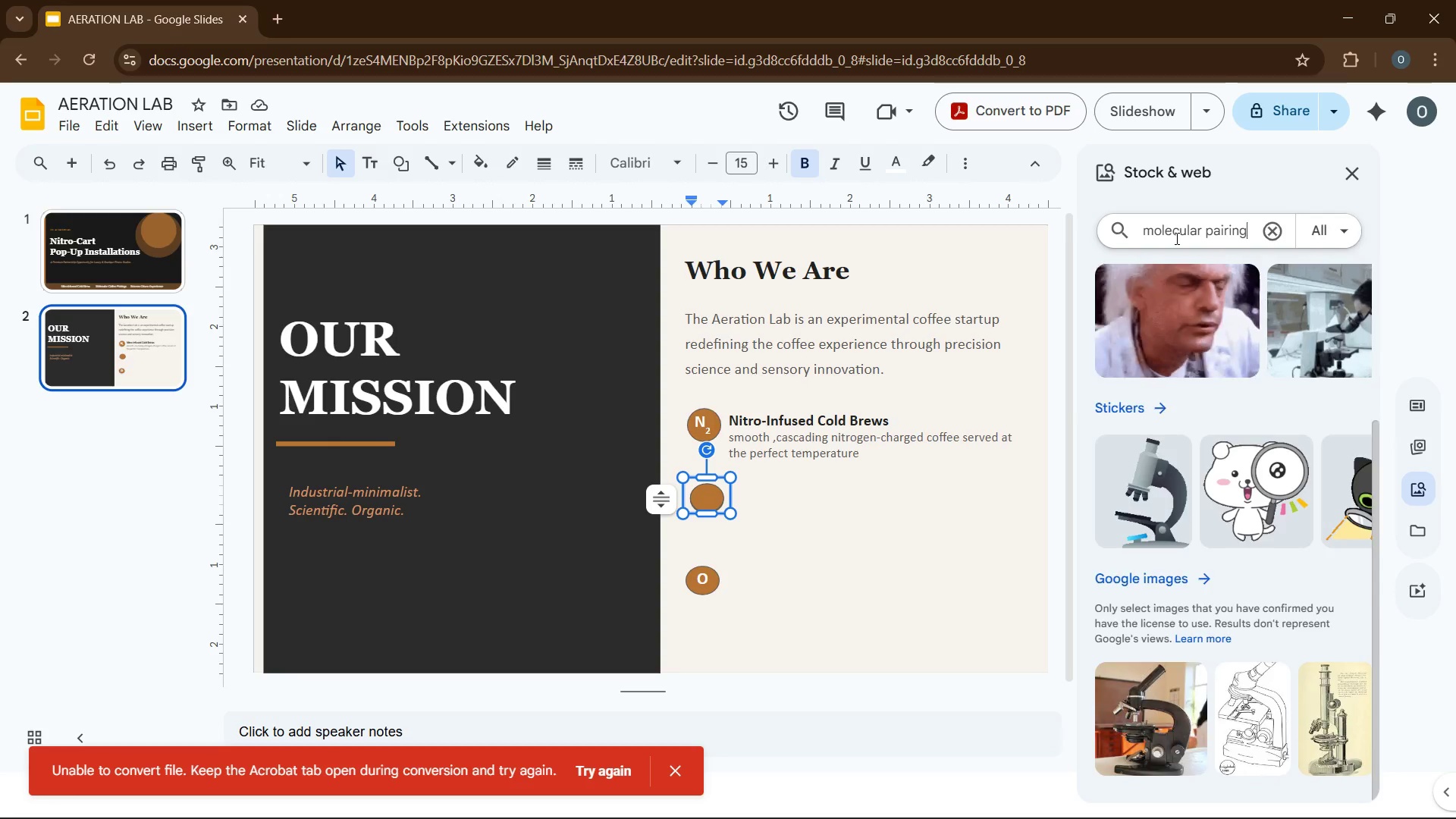 
key(Enter)
 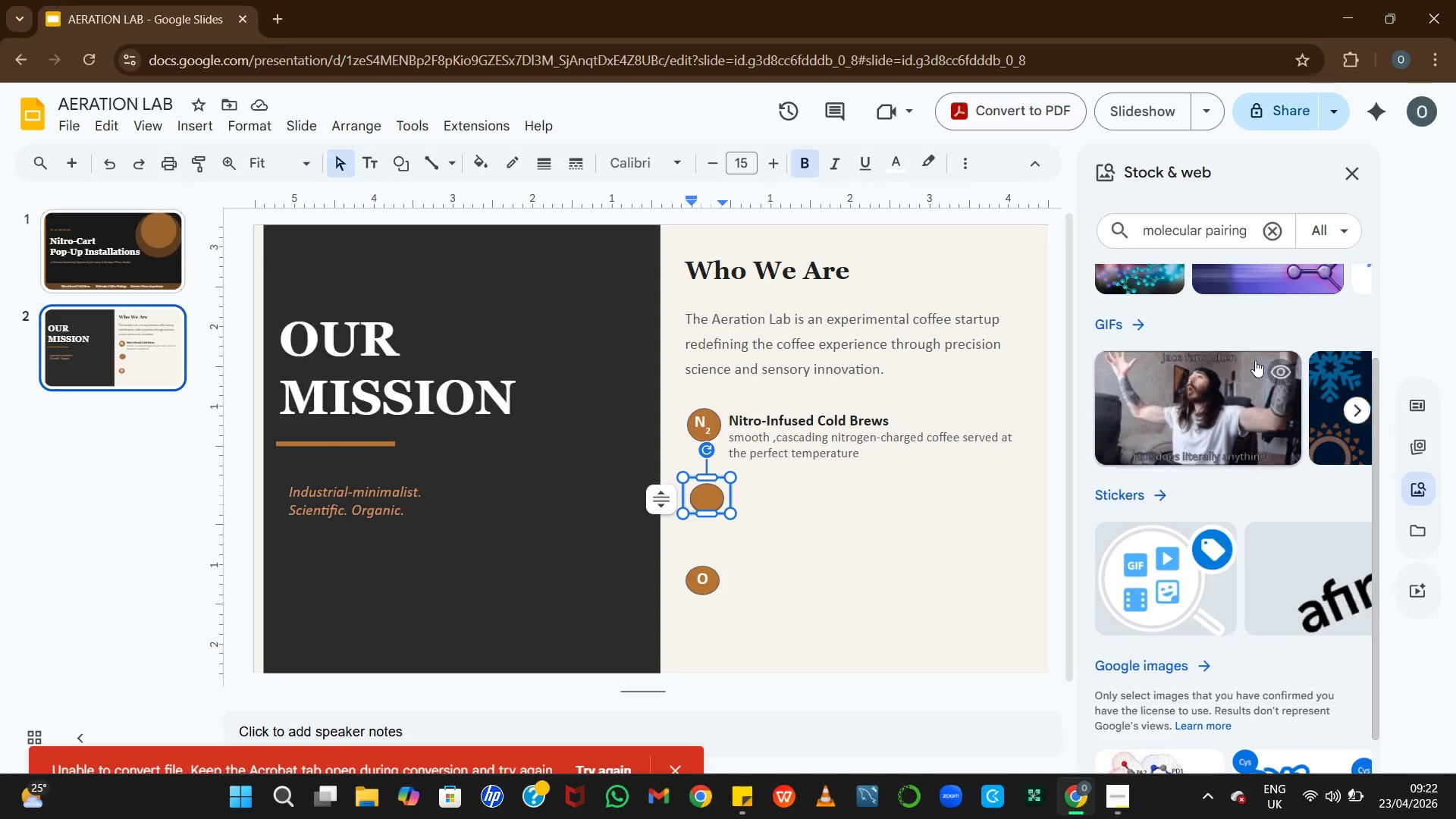 
left_click([1326, 237])
 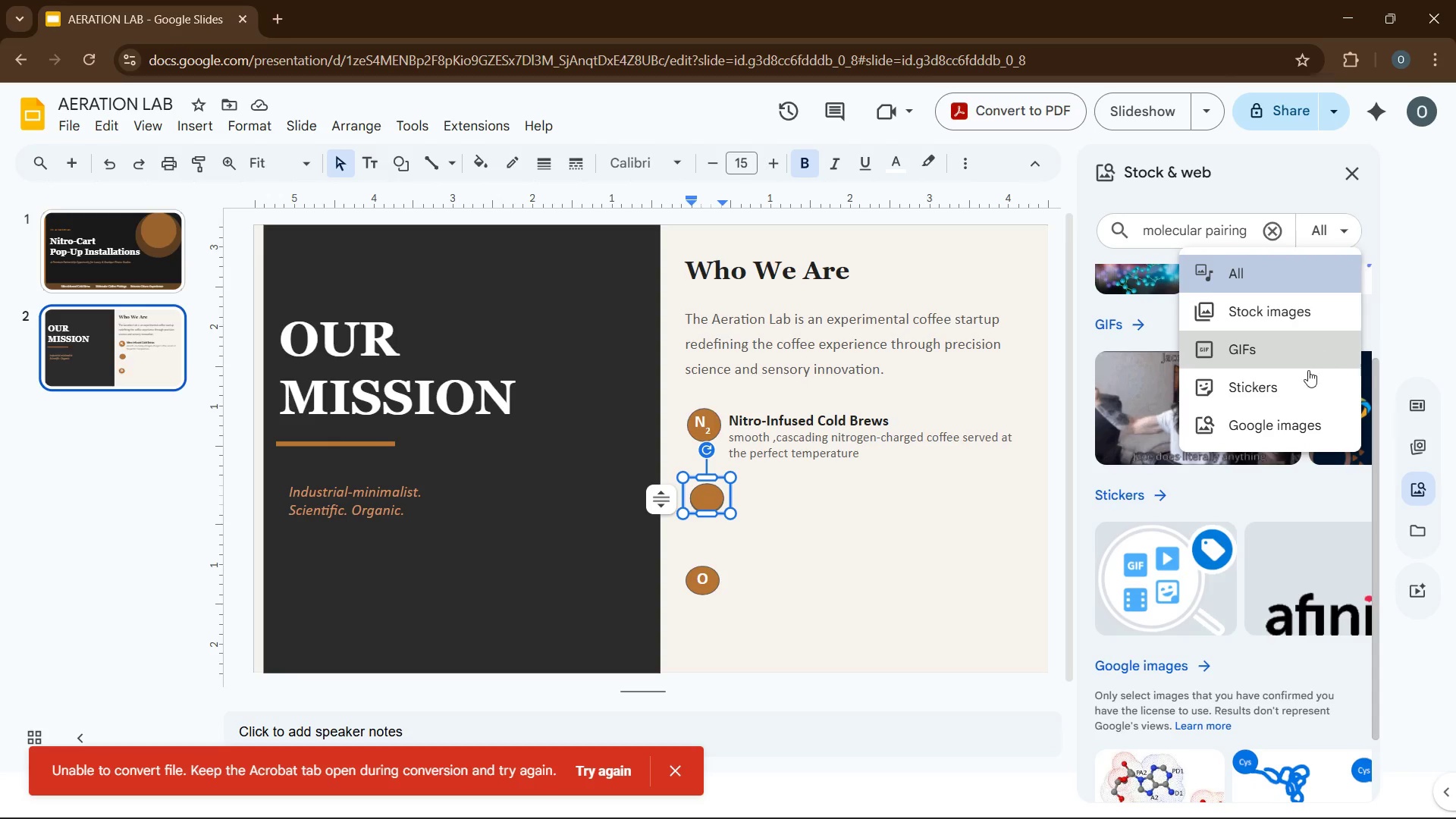 
left_click([1306, 378])
 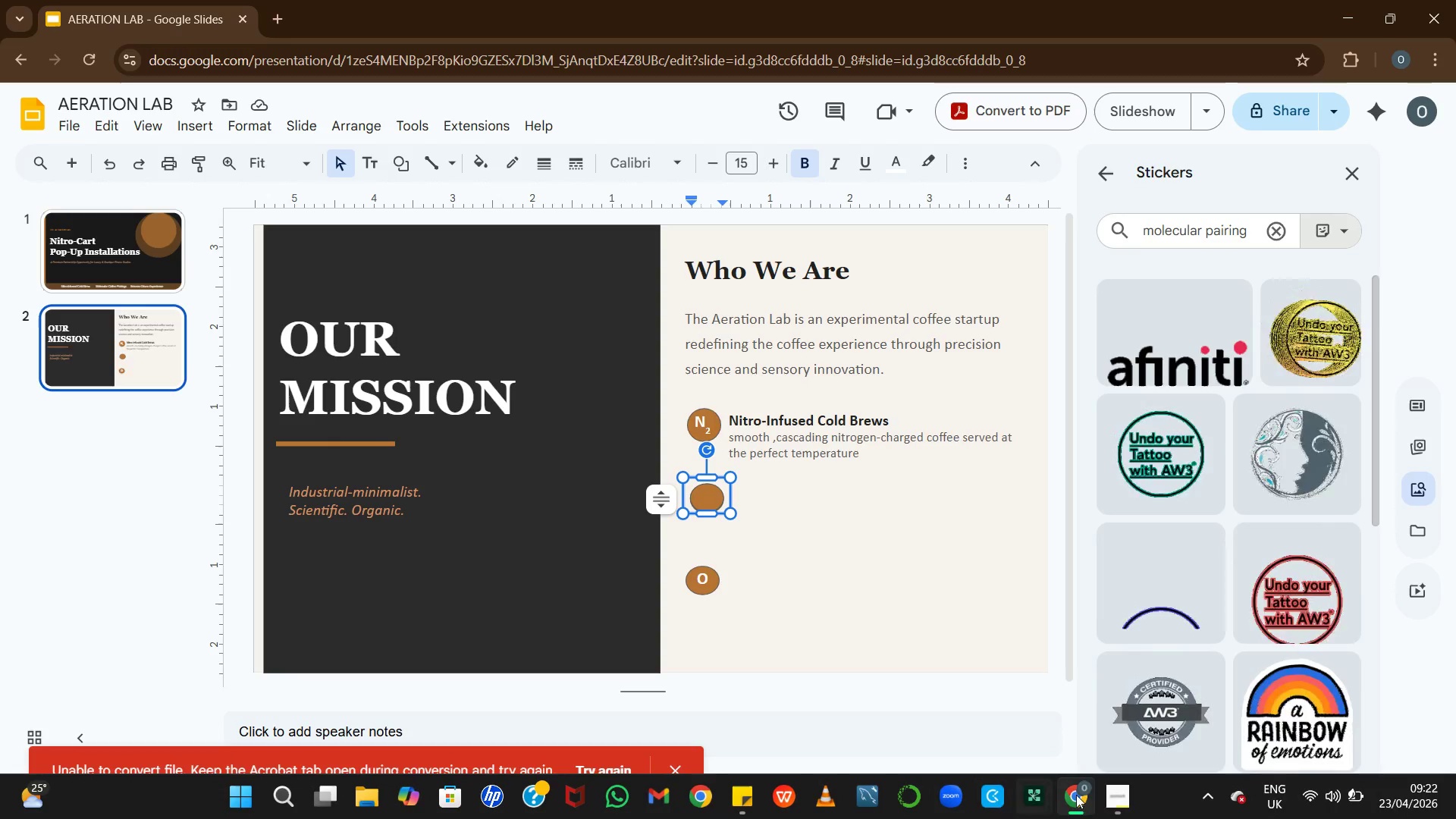 
left_click([1112, 795])
 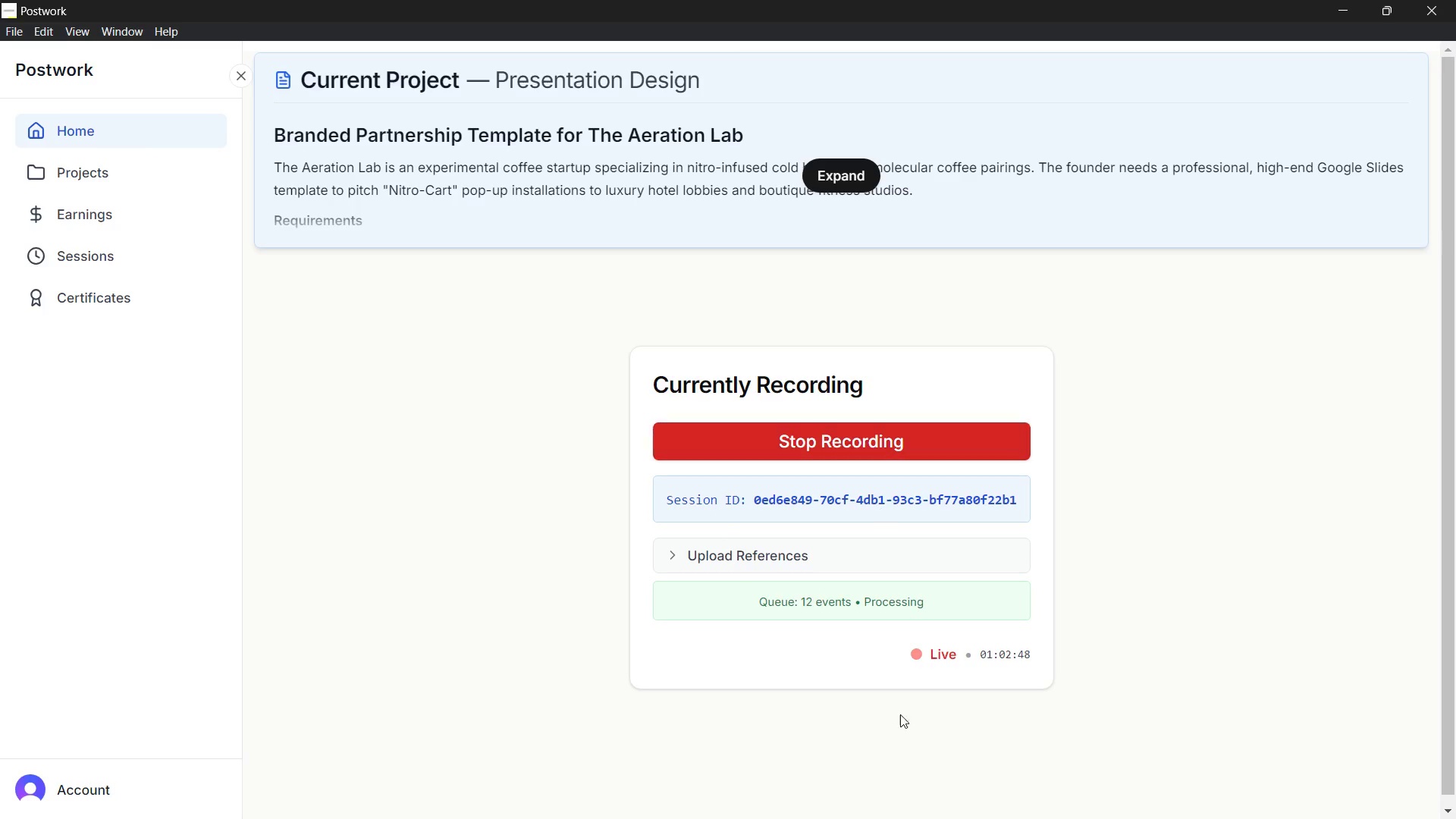 
wait(7.66)
 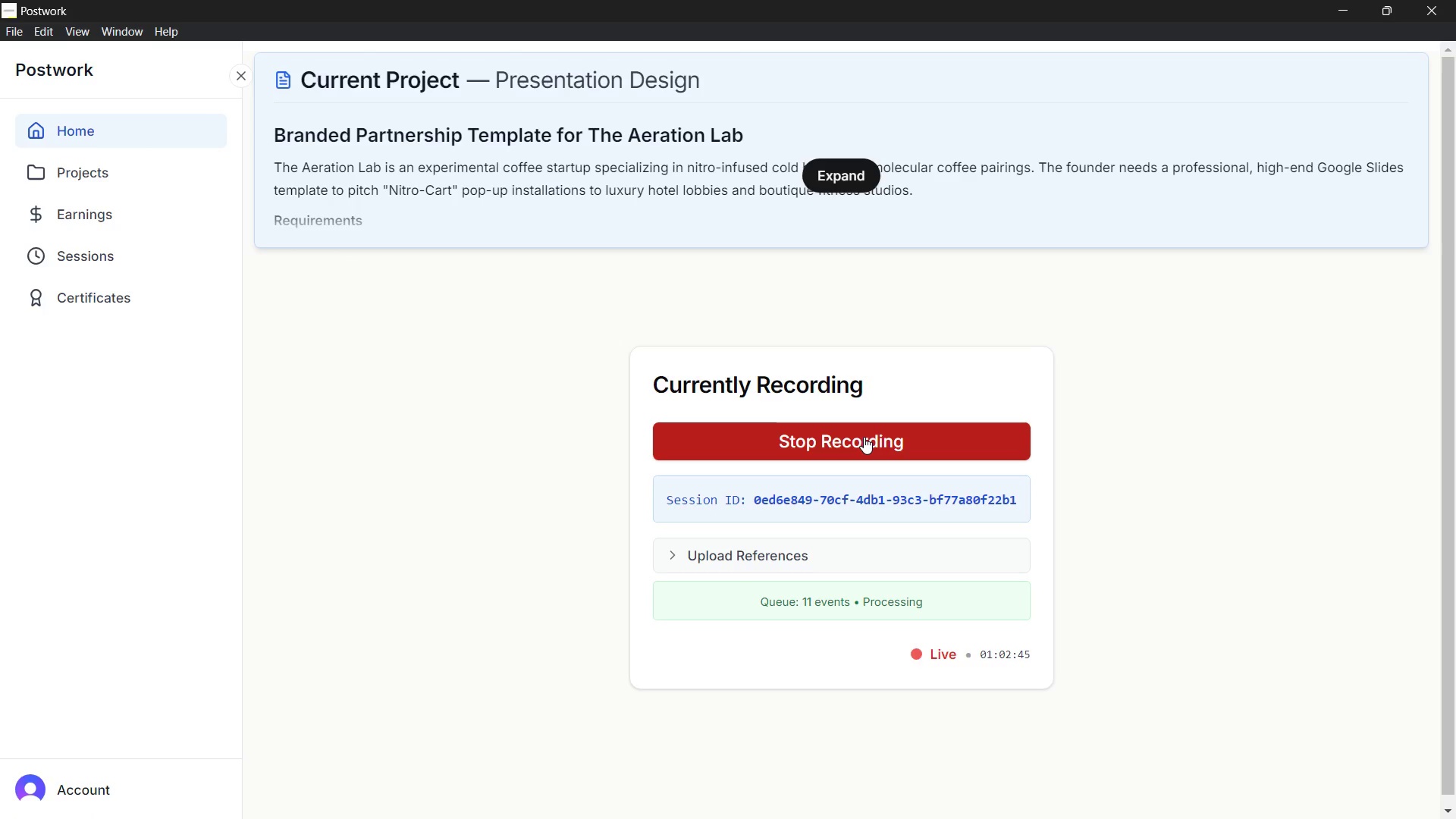 
left_click([1077, 796])
 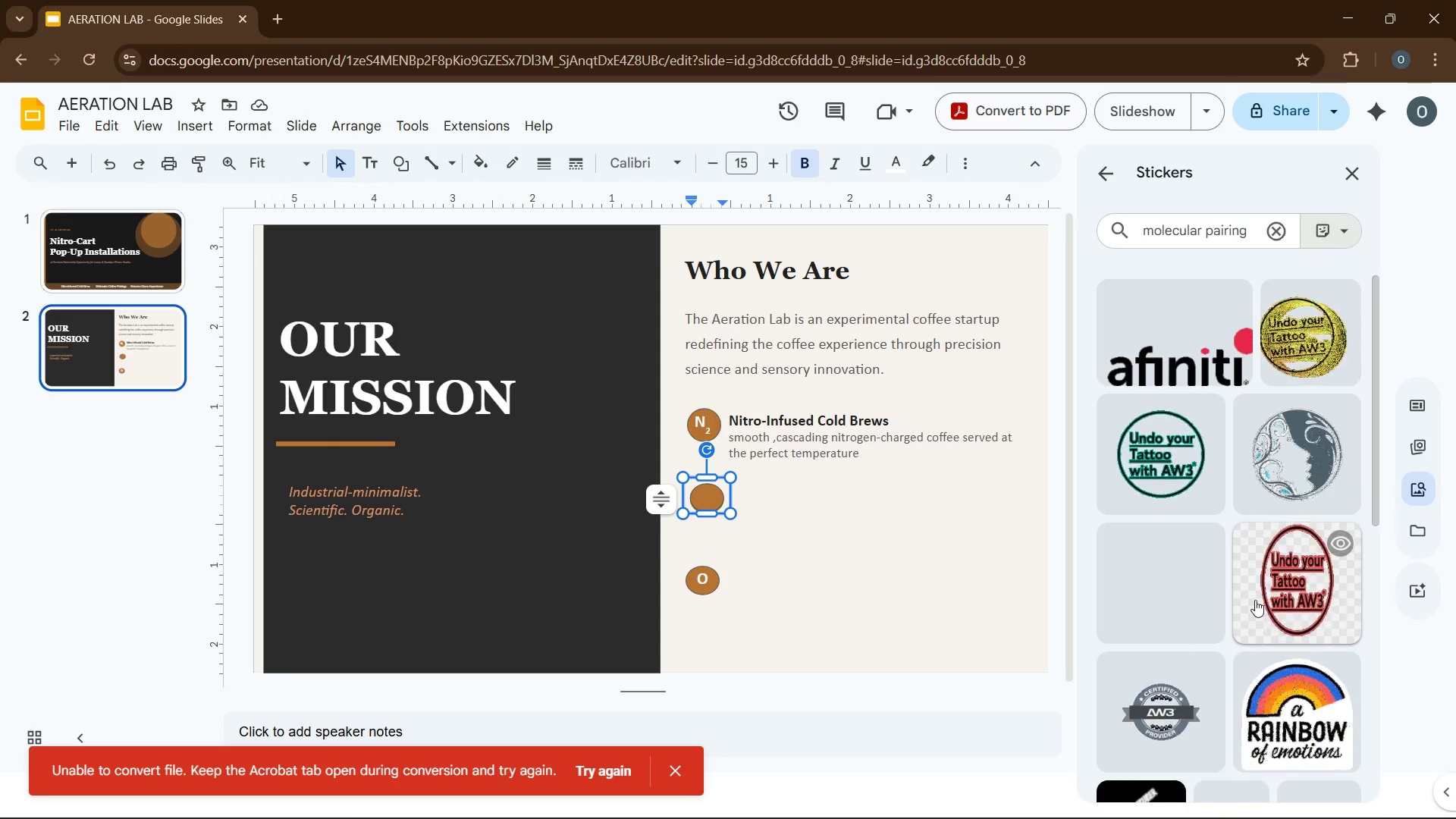 
scroll: coordinate [1253, 600], scroll_direction: down, amount: 12.0
 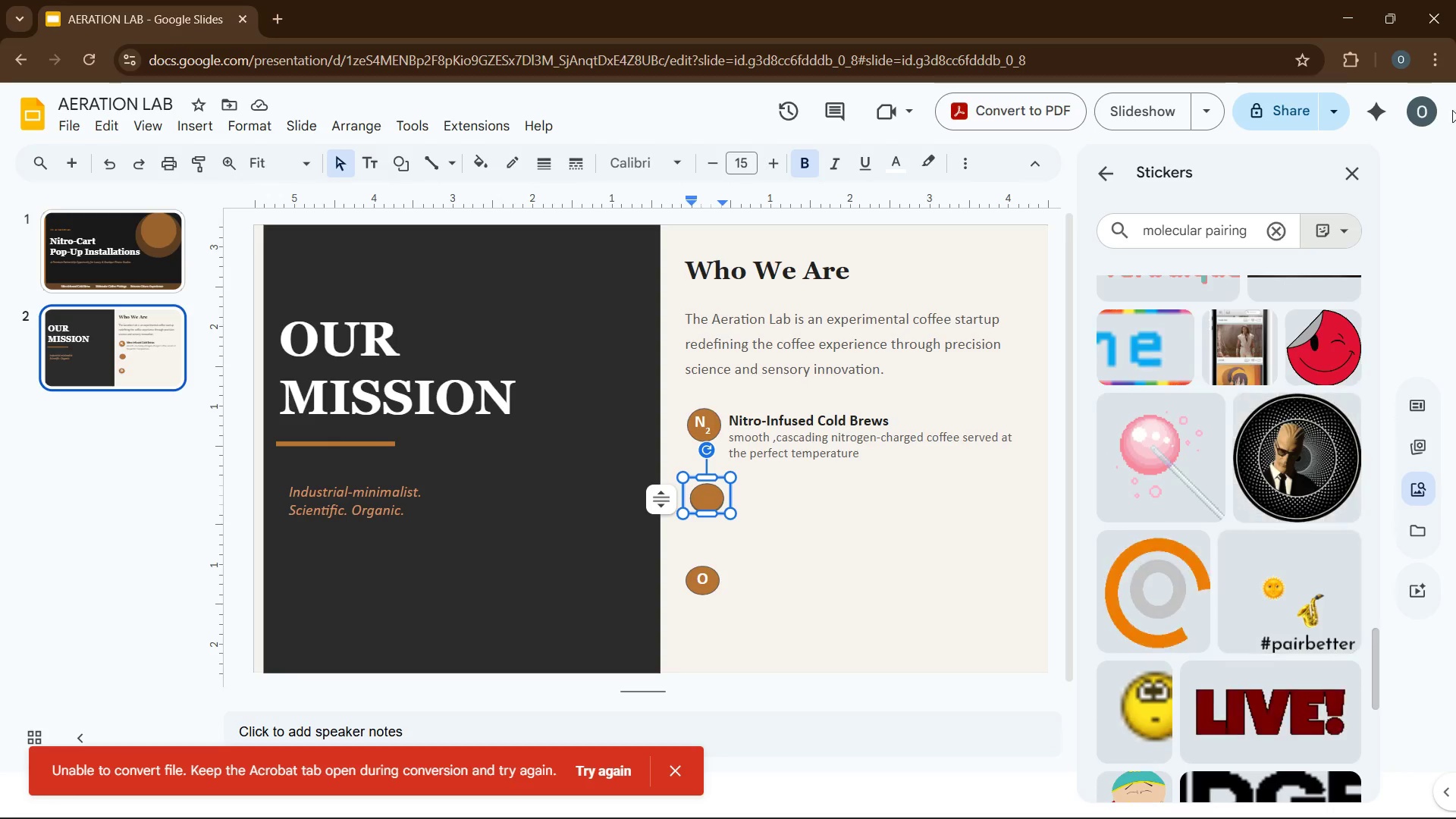 
left_click([1359, 184])
 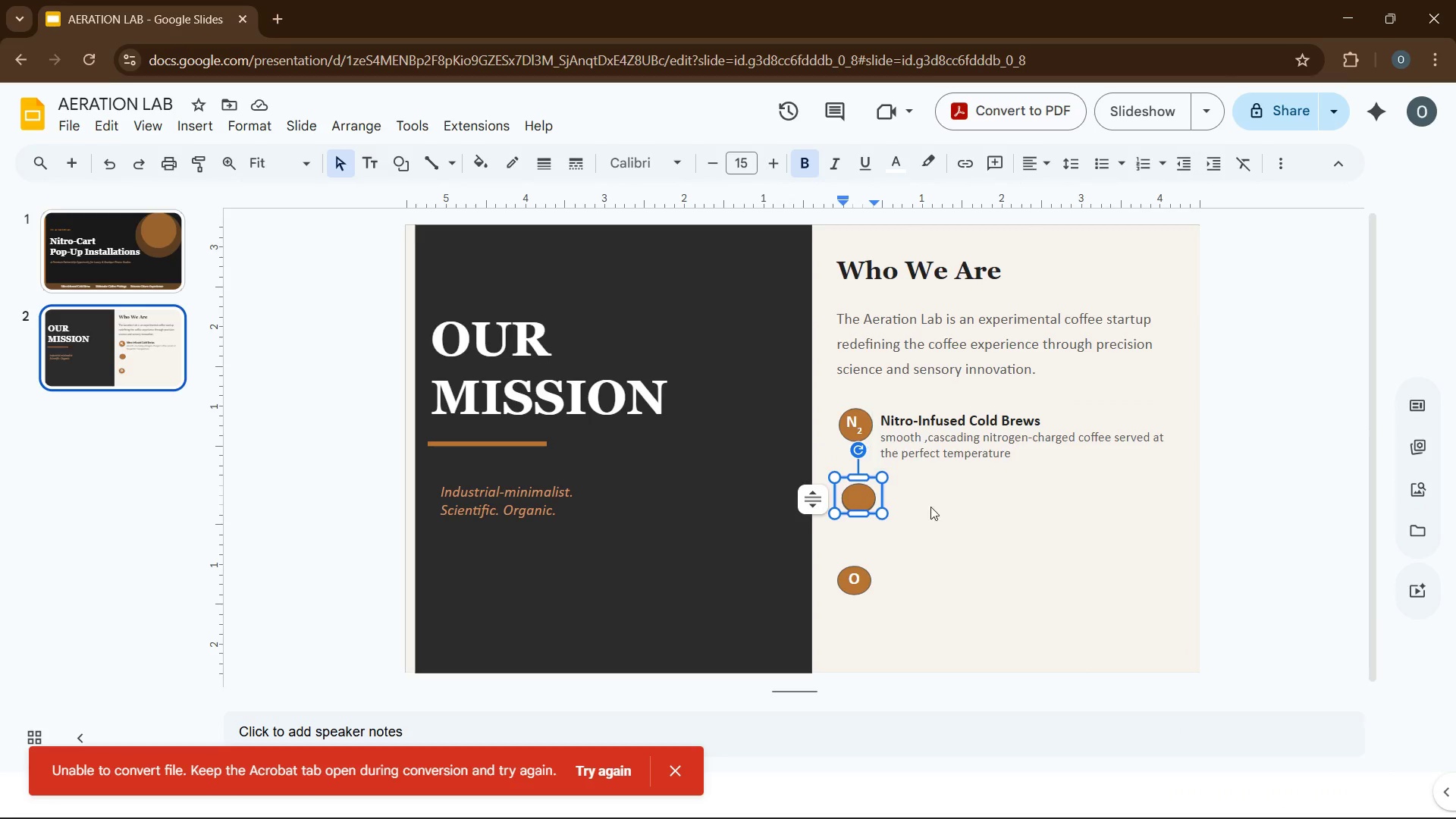 
left_click([931, 497])
 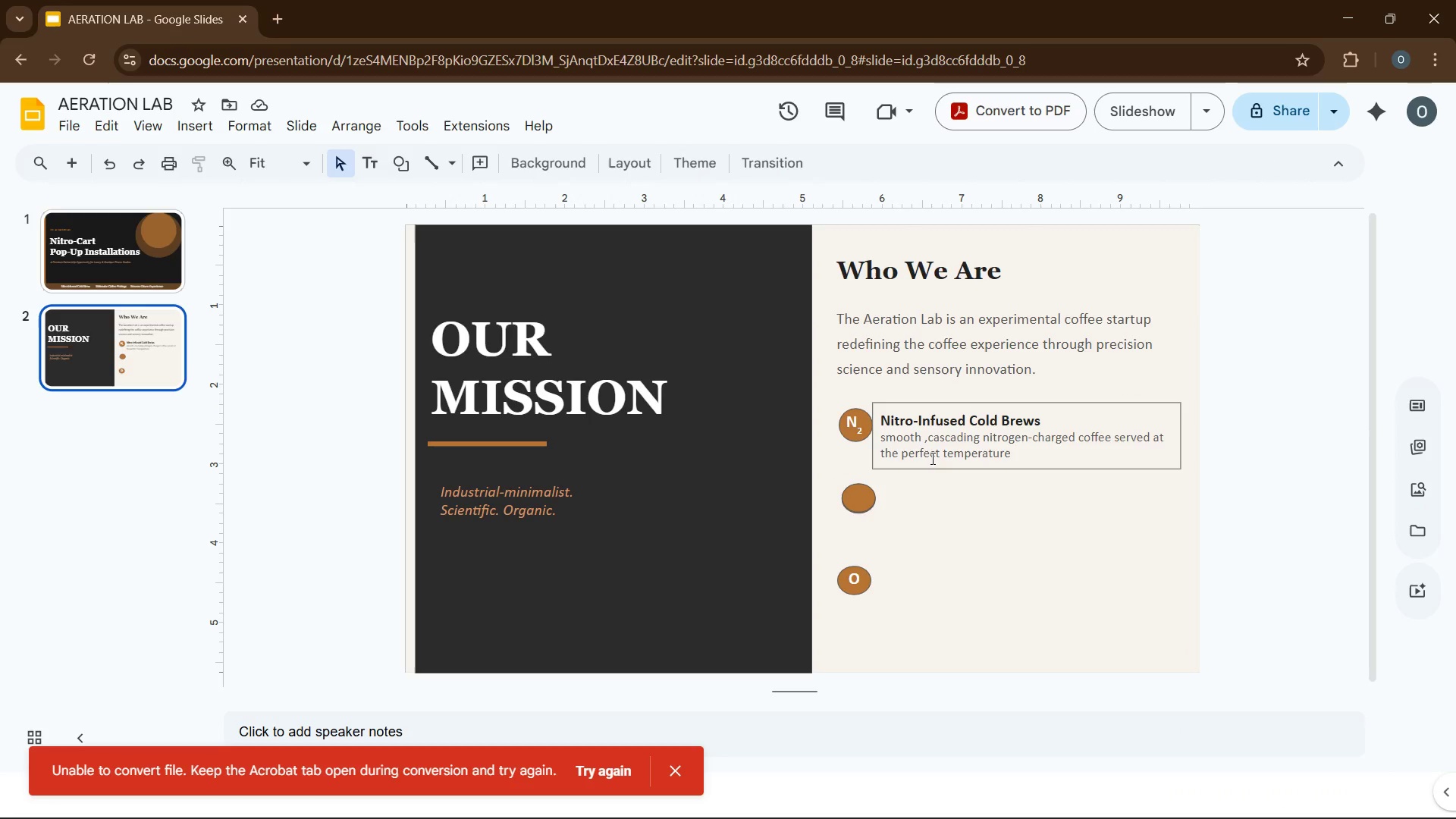 
left_click([934, 463])
 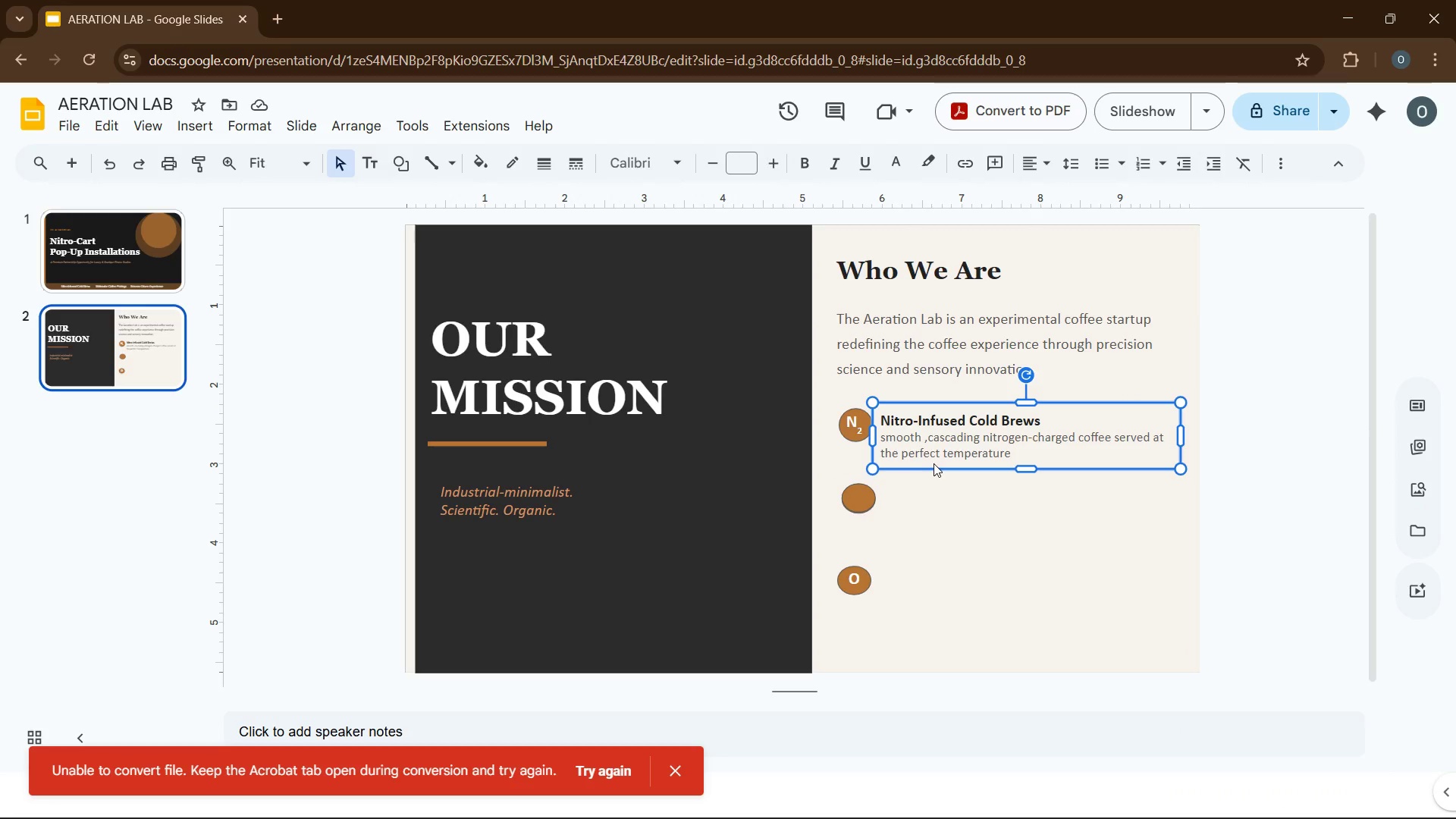 
key(Control+D)
 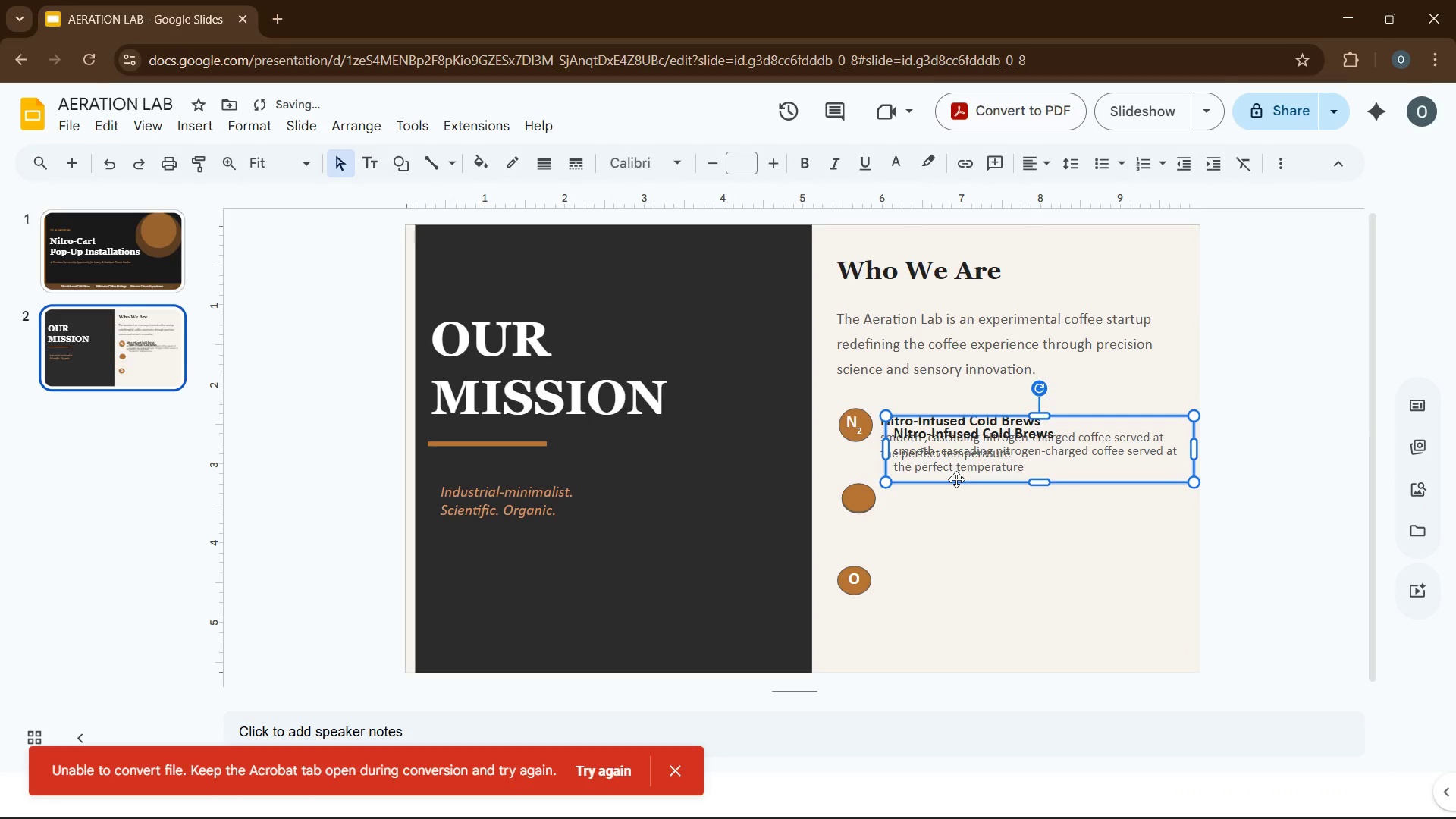 
left_click_drag(start_coordinate=[956, 479], to_coordinate=[956, 538])
 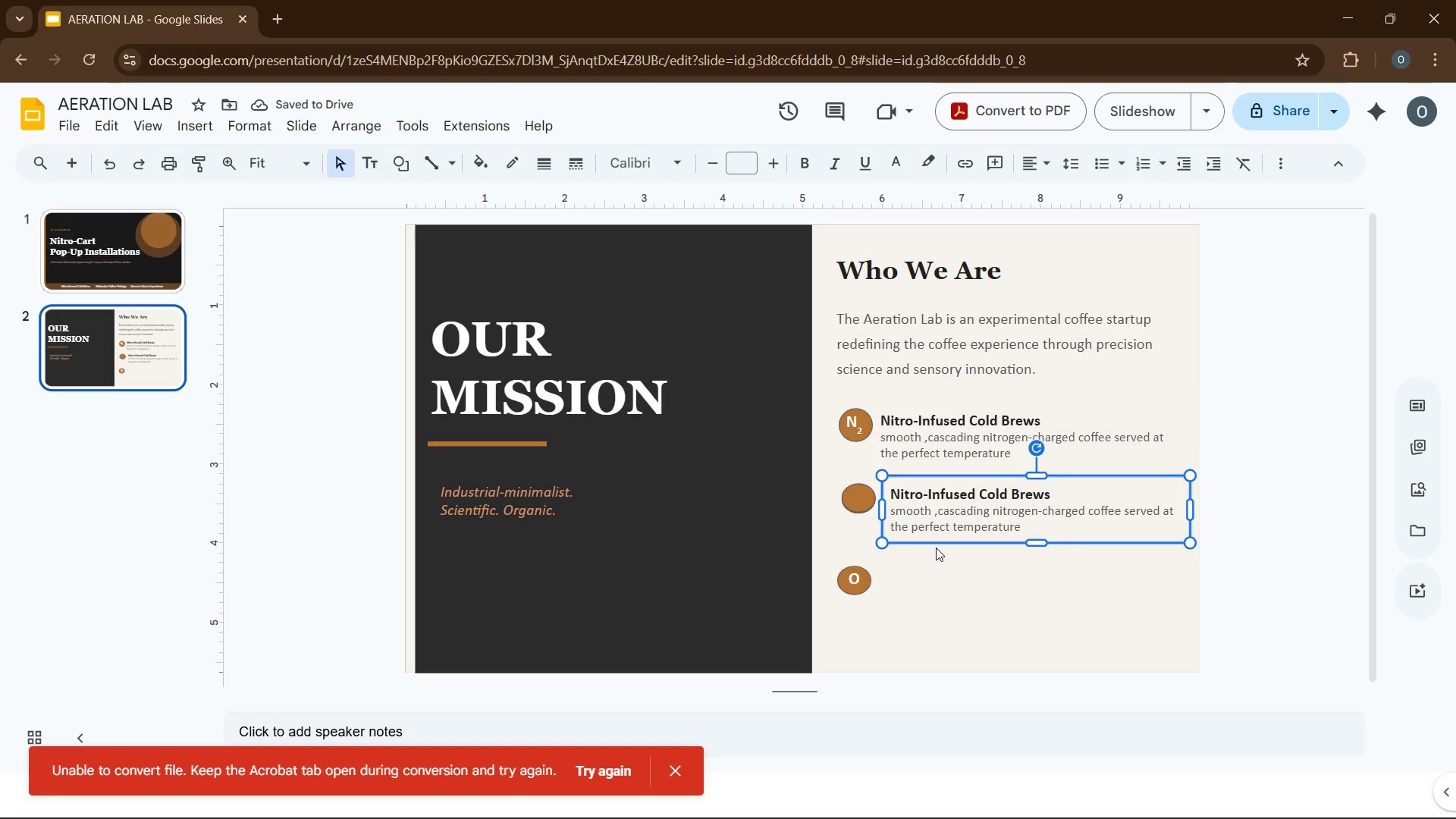 
left_click_drag(start_coordinate=[936, 542], to_coordinate=[929, 541])
 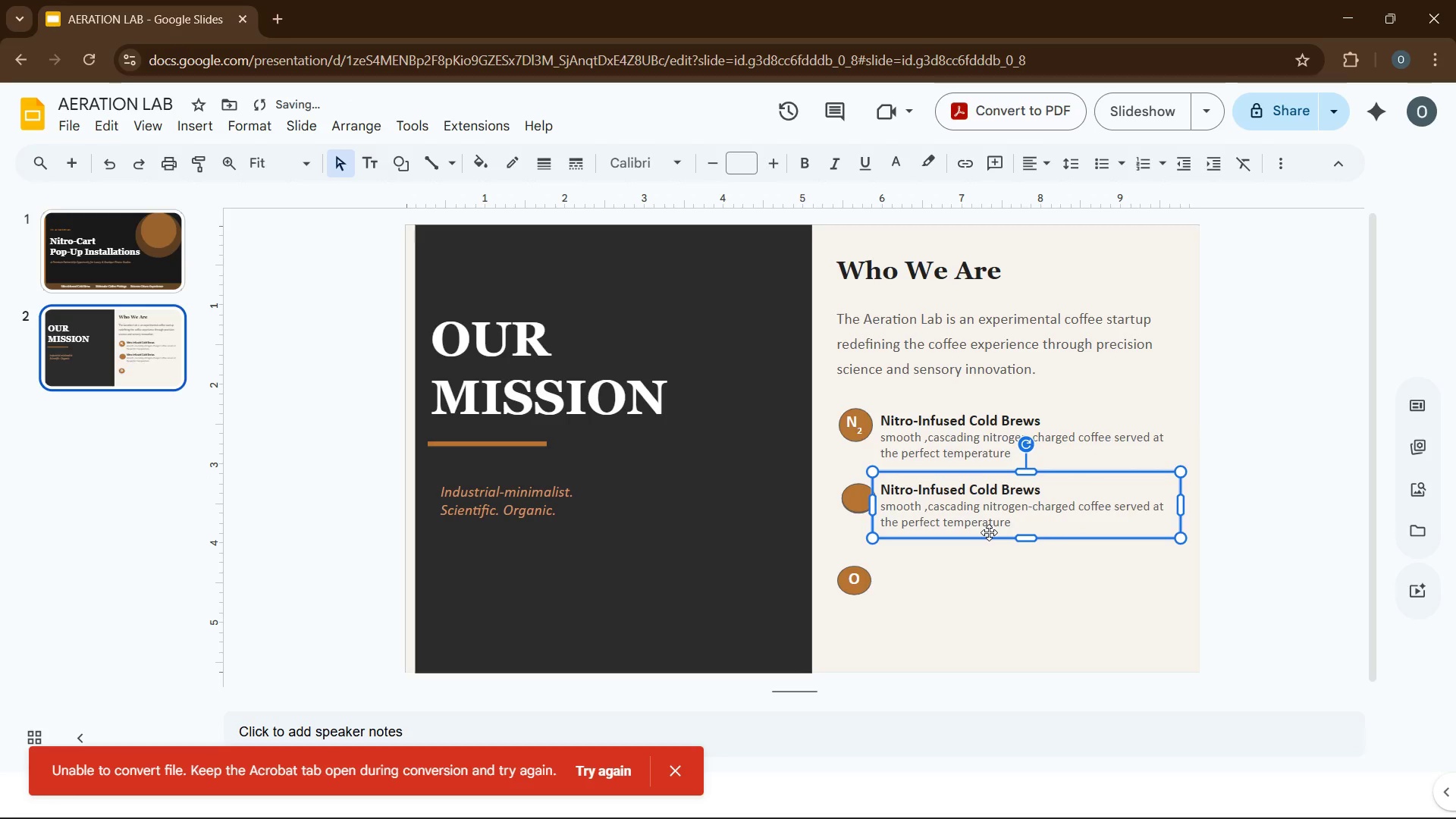 
left_click_drag(start_coordinate=[987, 537], to_coordinate=[994, 542])
 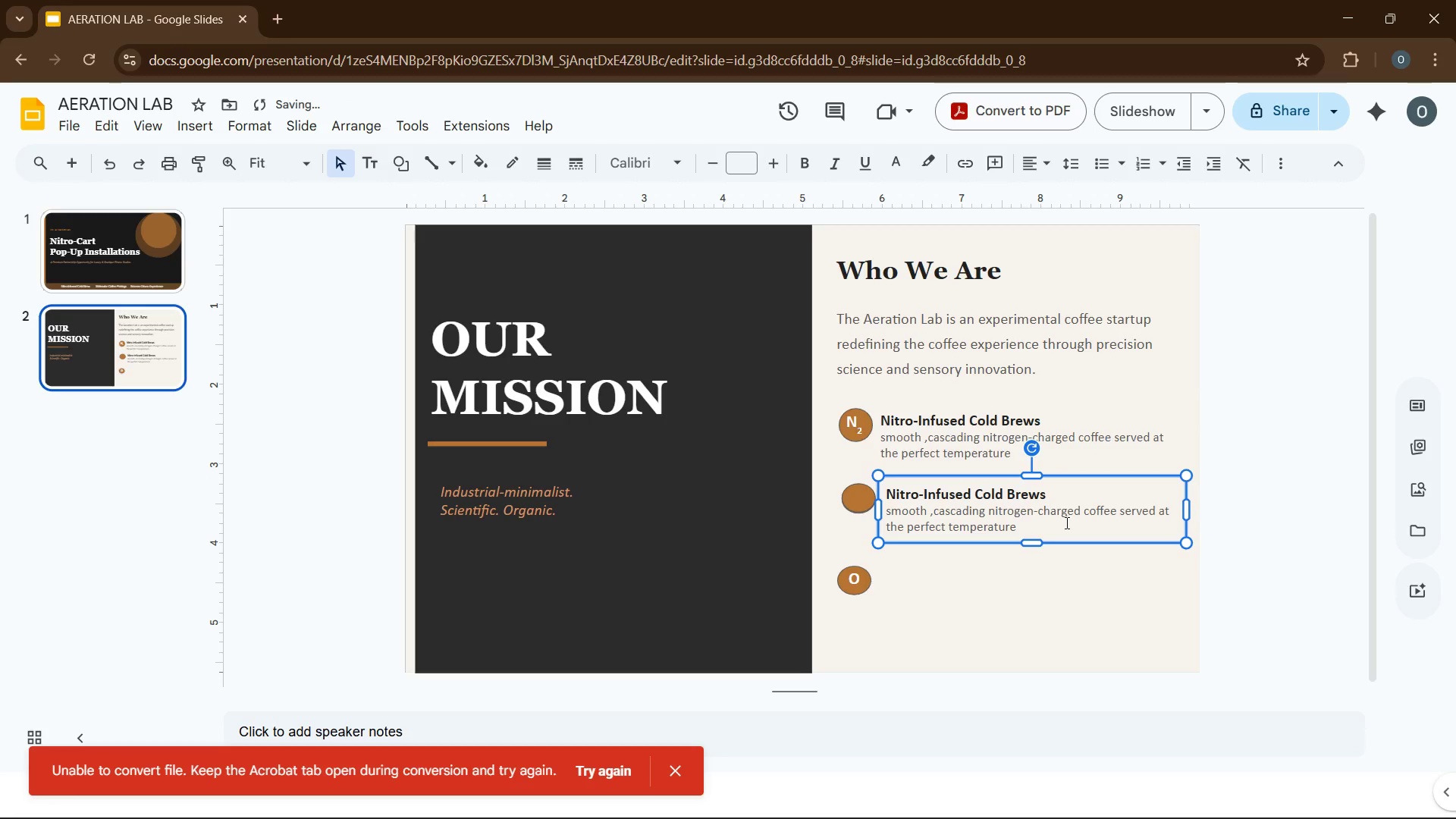 
left_click([1066, 522])
 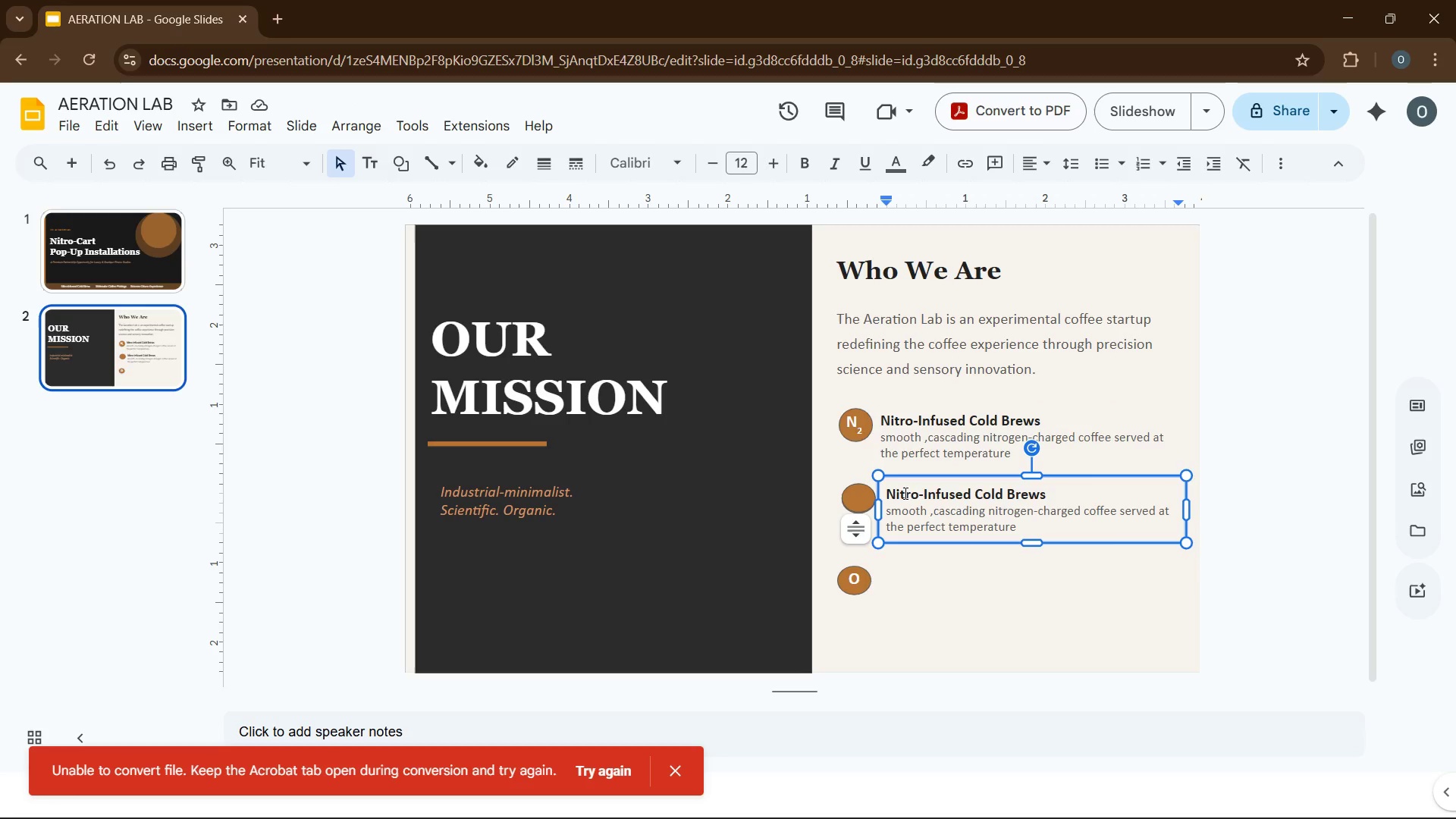 
wait(6.25)
 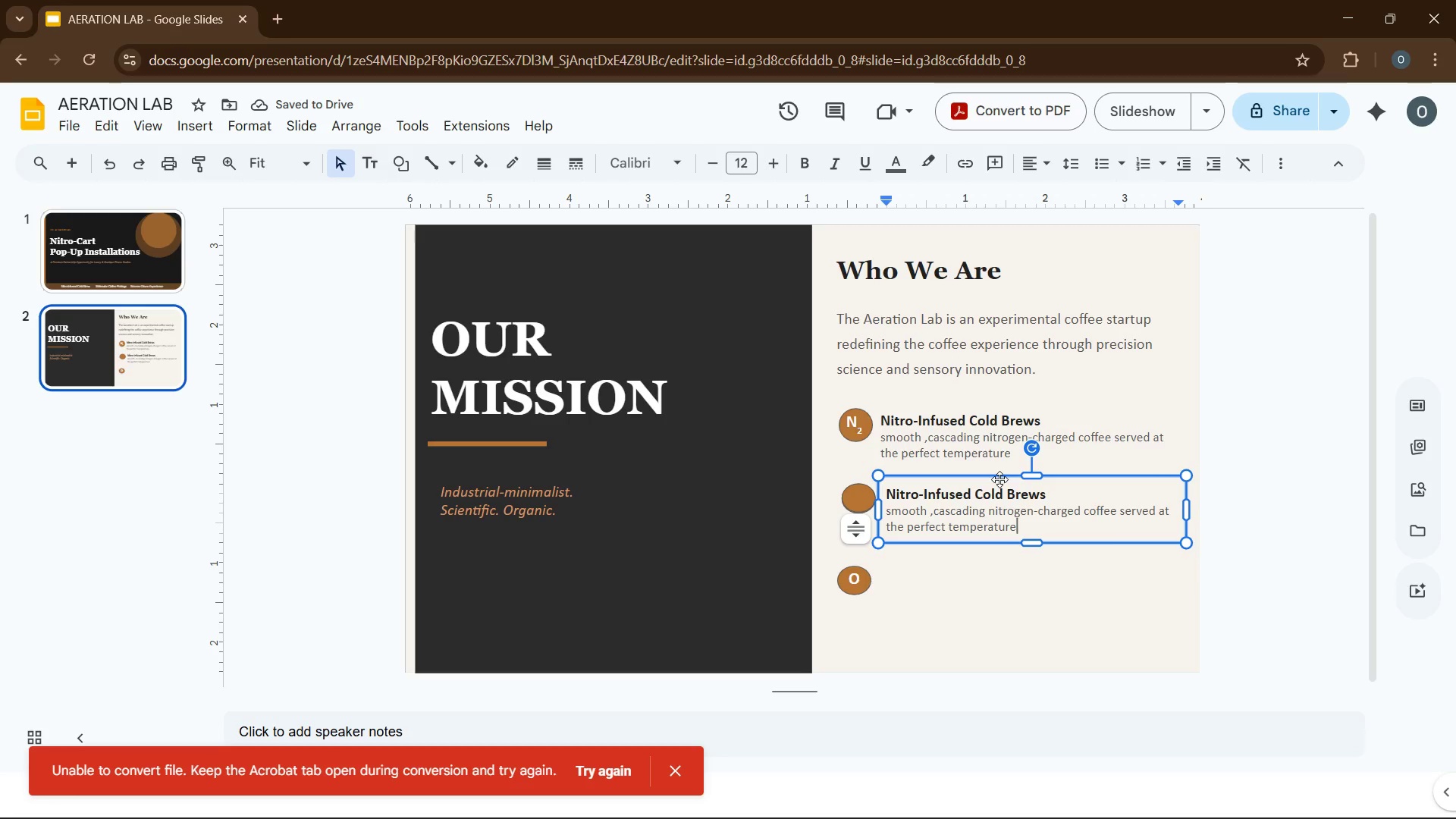 
left_click_drag(start_coordinate=[1048, 494], to_coordinate=[886, 497])
 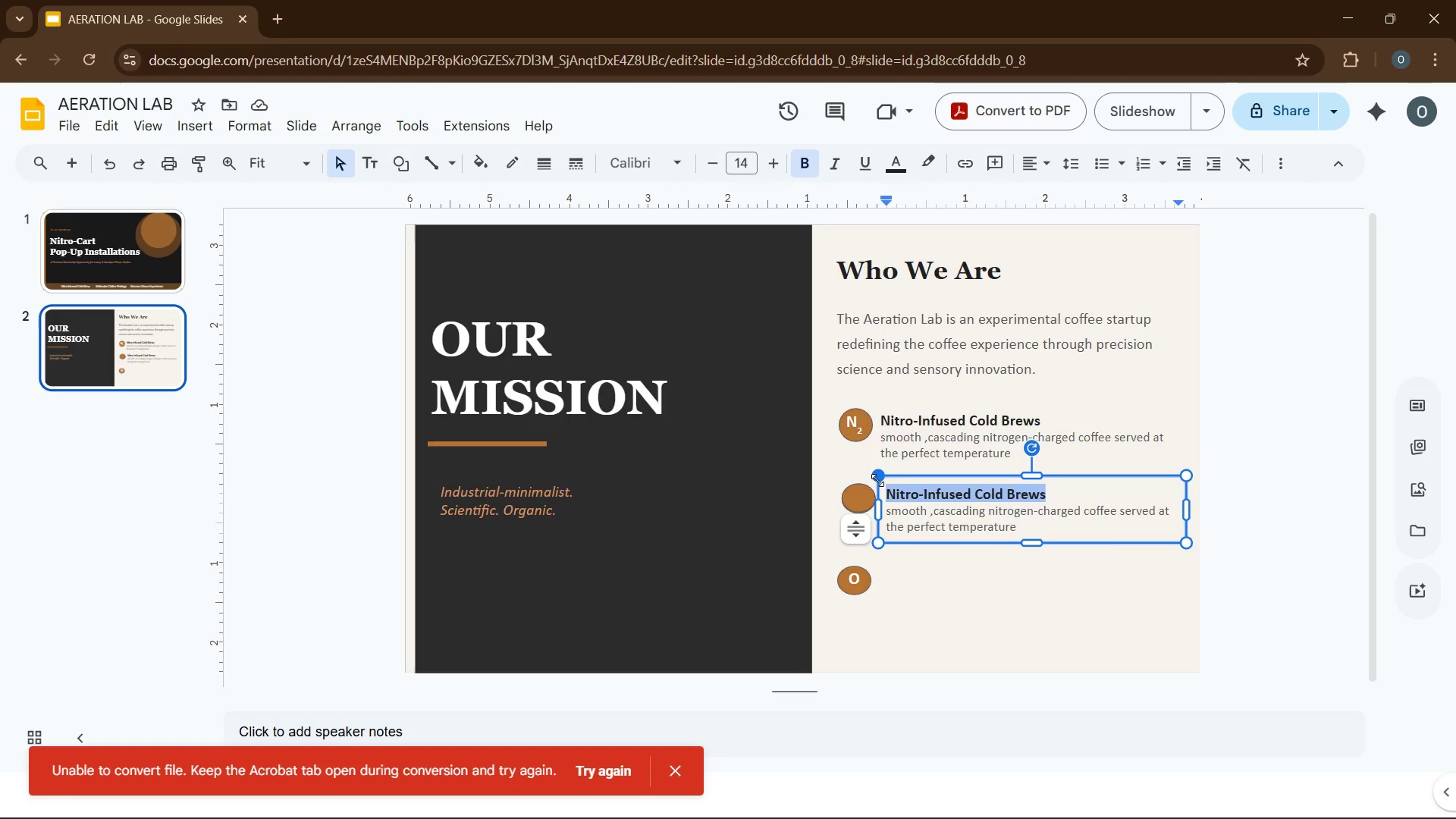 
type(molecular Pairings)
 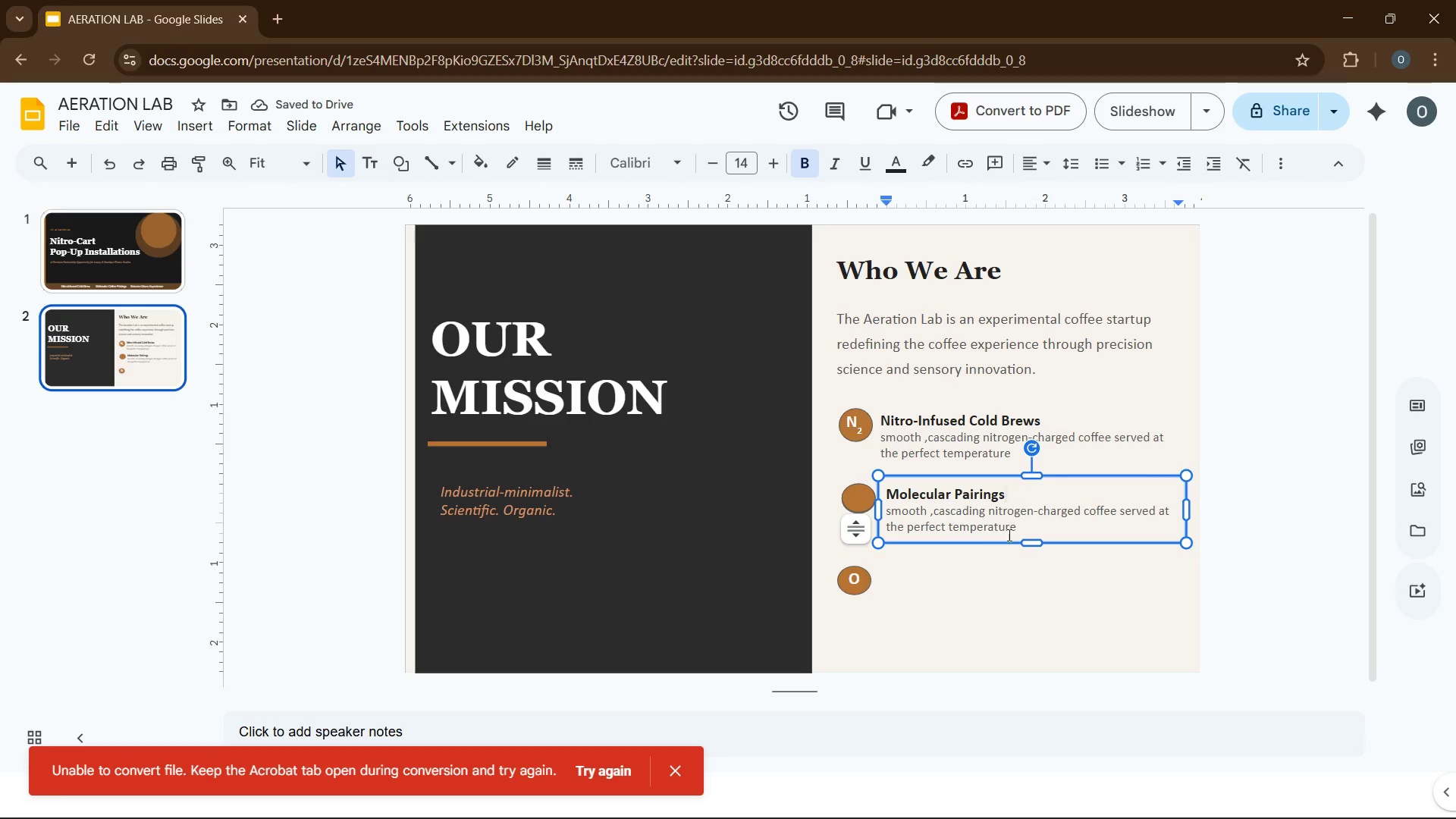 
left_click_drag(start_coordinate=[1019, 530], to_coordinate=[883, 510])
 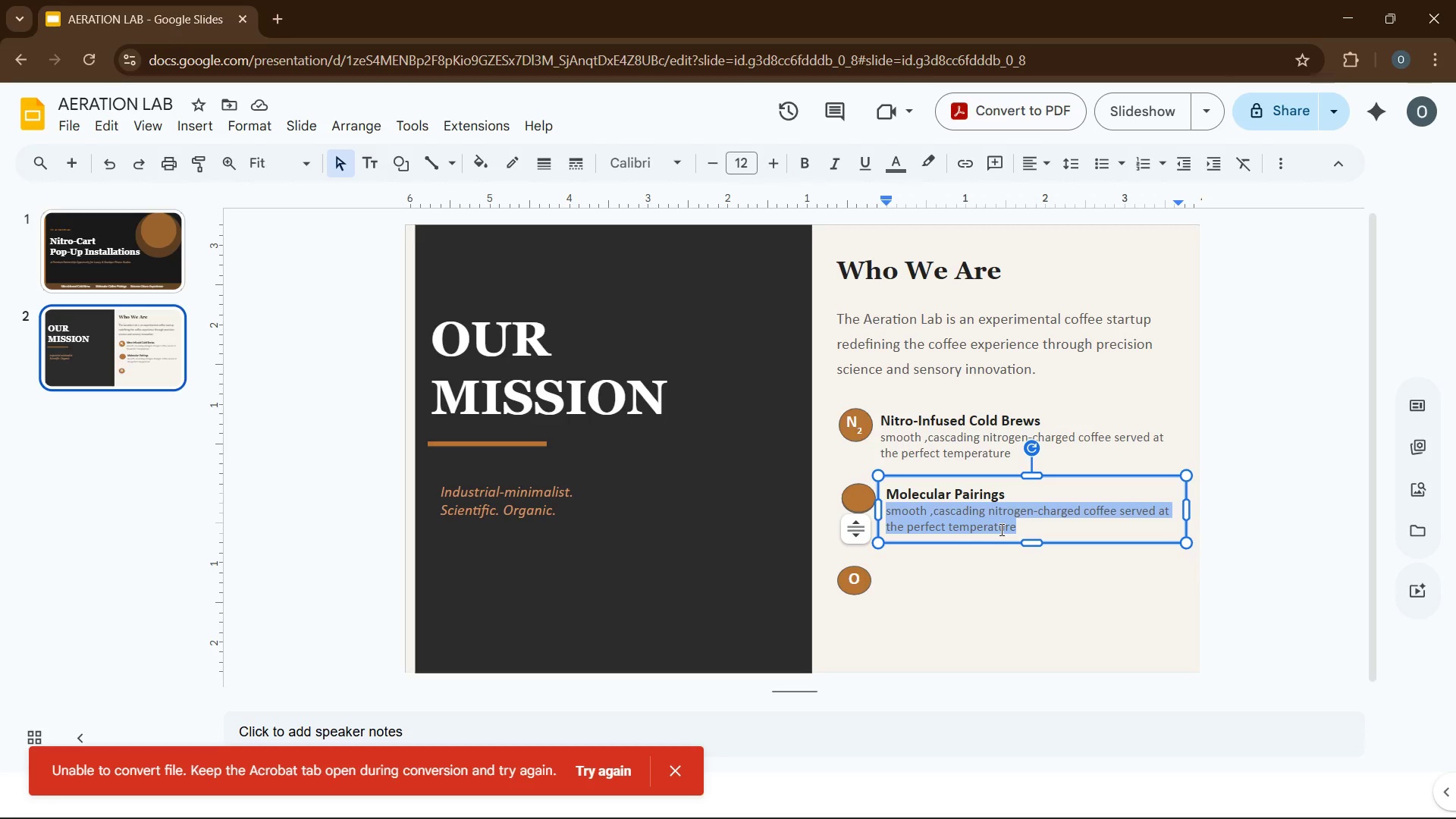 
type(Coffee matched with precision=sselected flavor compounds for a multi-sensory experience,)
 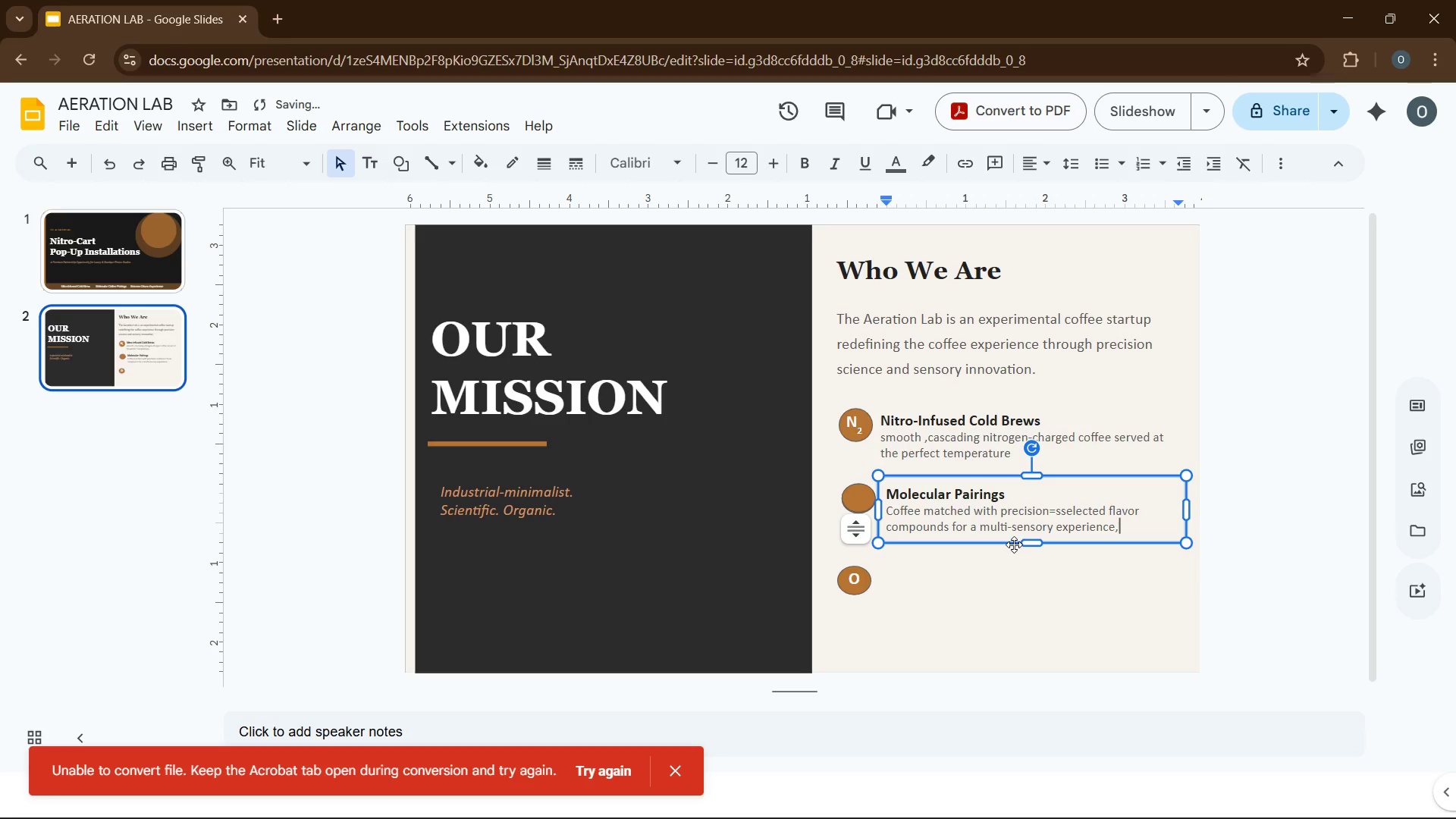 
key(Backspace)
 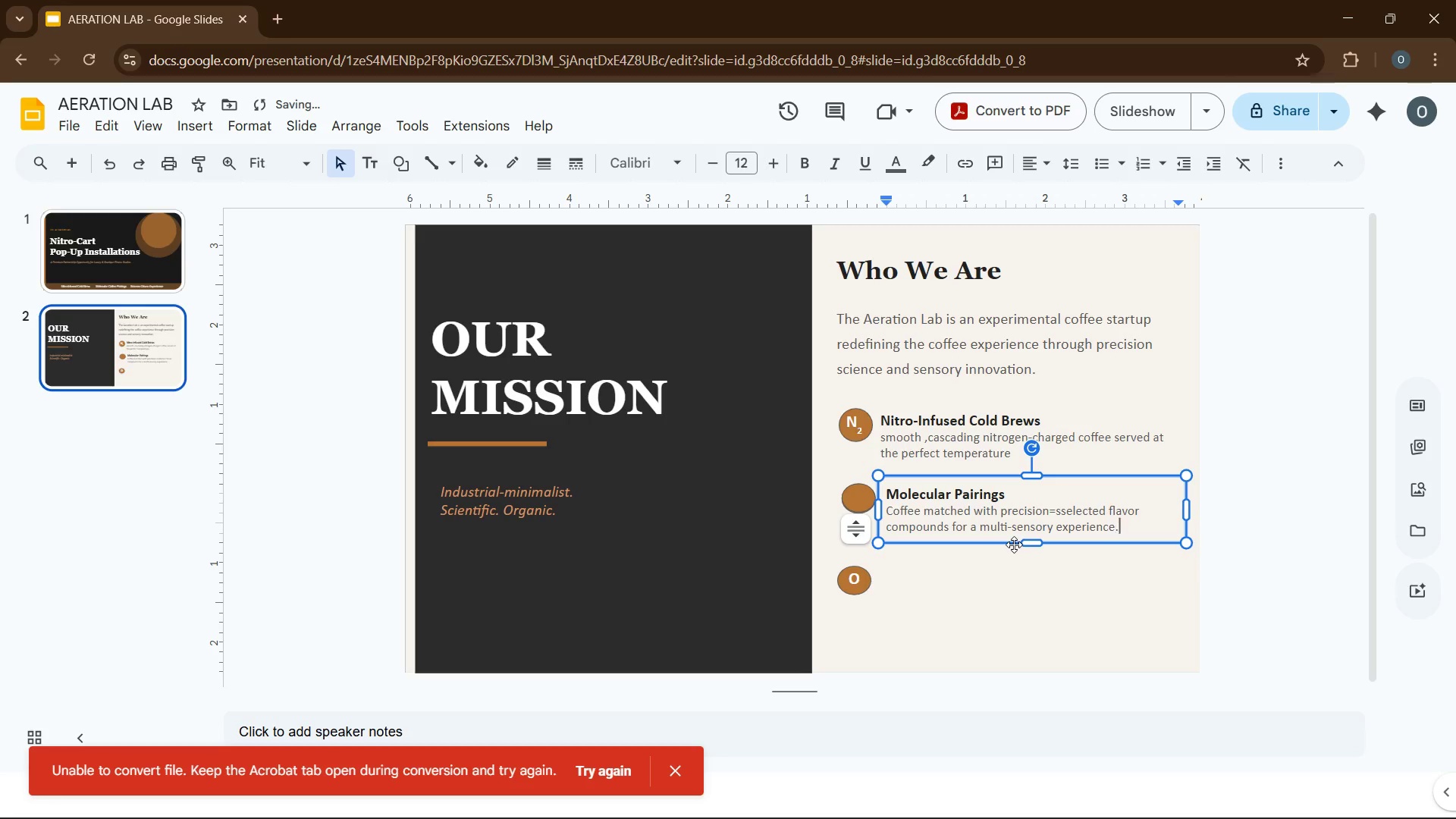 
key(Period)
 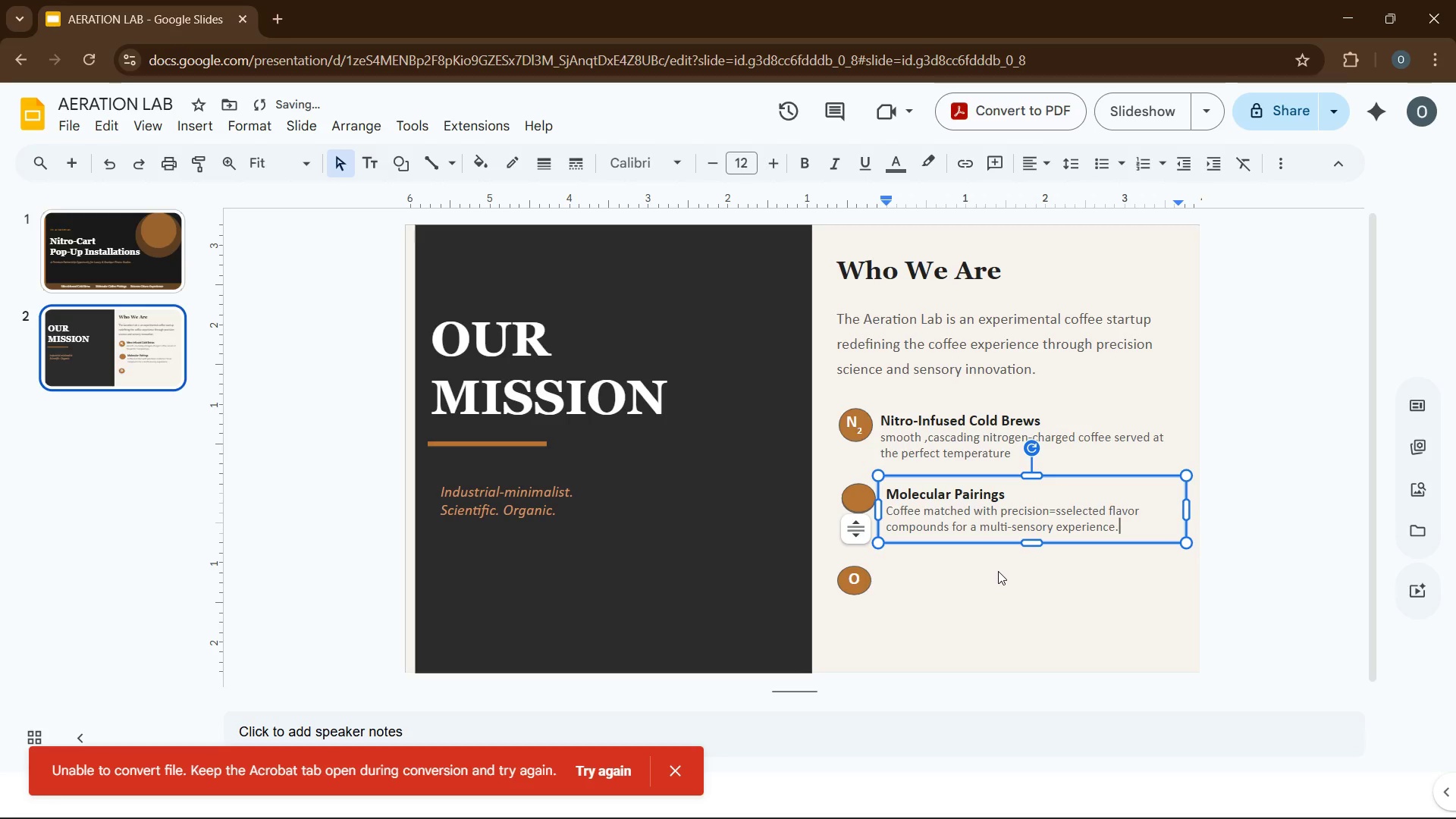 
left_click([998, 571])
 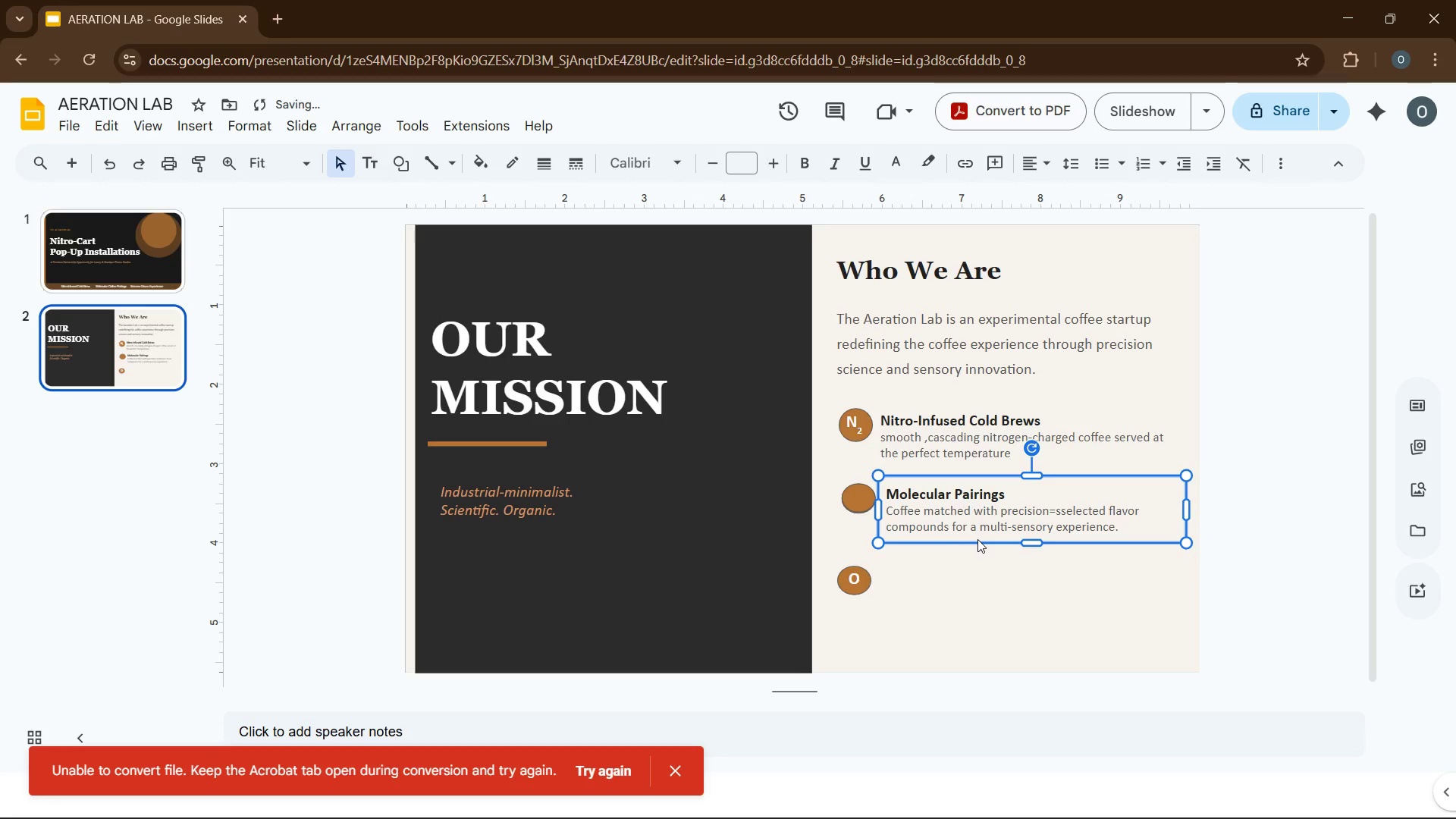 
key(Control+D)
 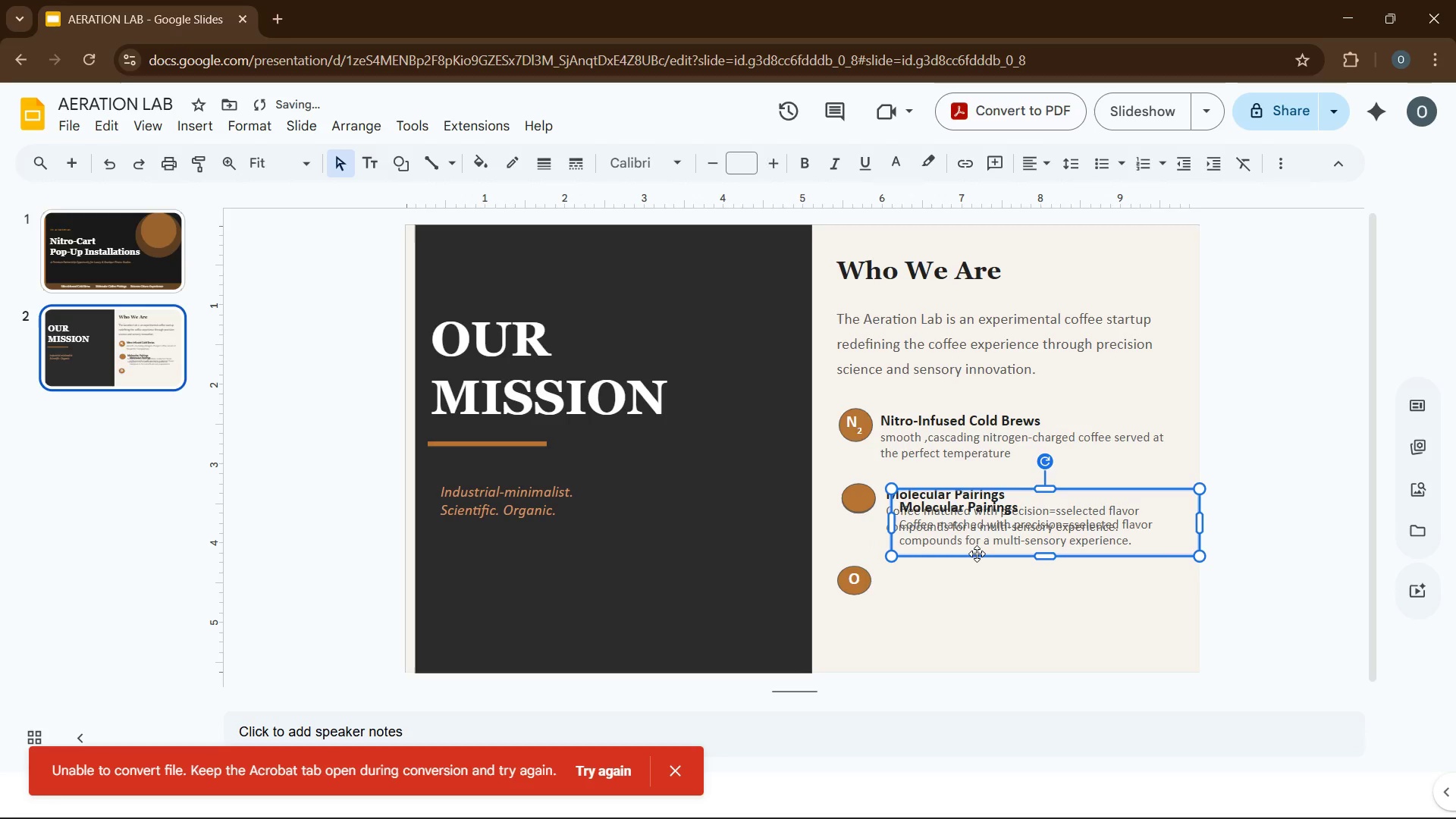 
left_click_drag(start_coordinate=[977, 554], to_coordinate=[961, 619])
 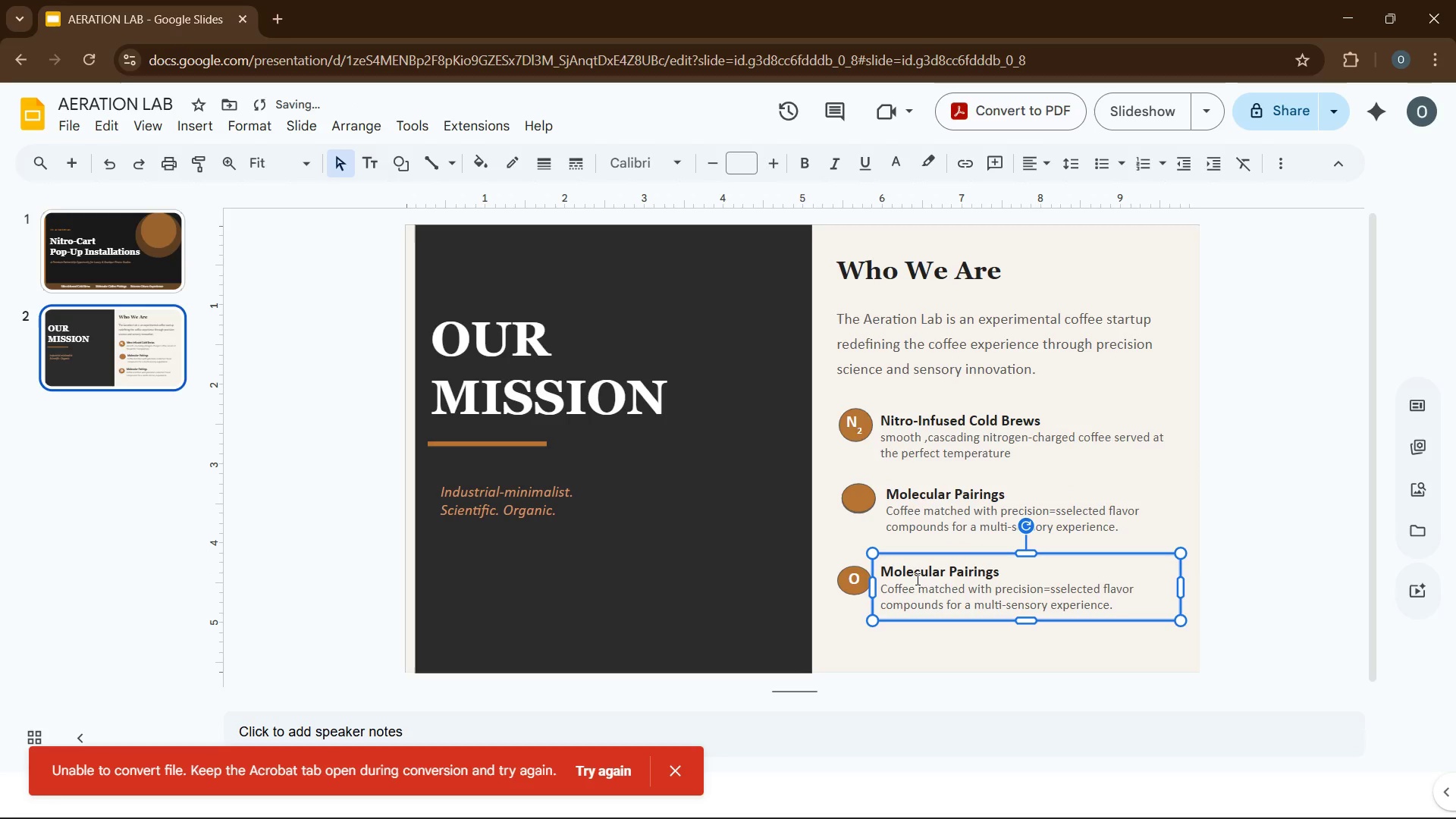 
double_click([916, 579])
 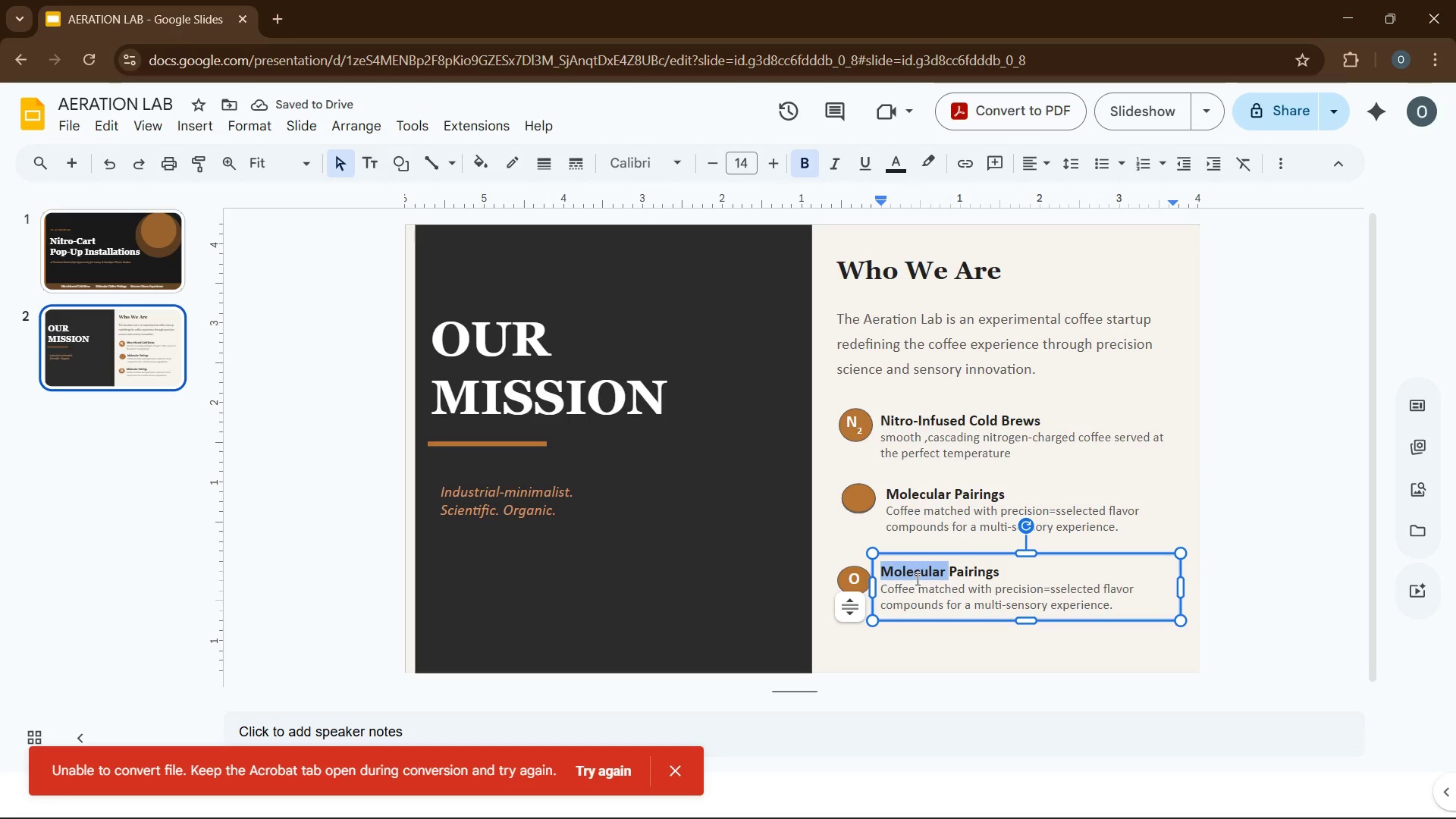 
type(Pop-Up )
 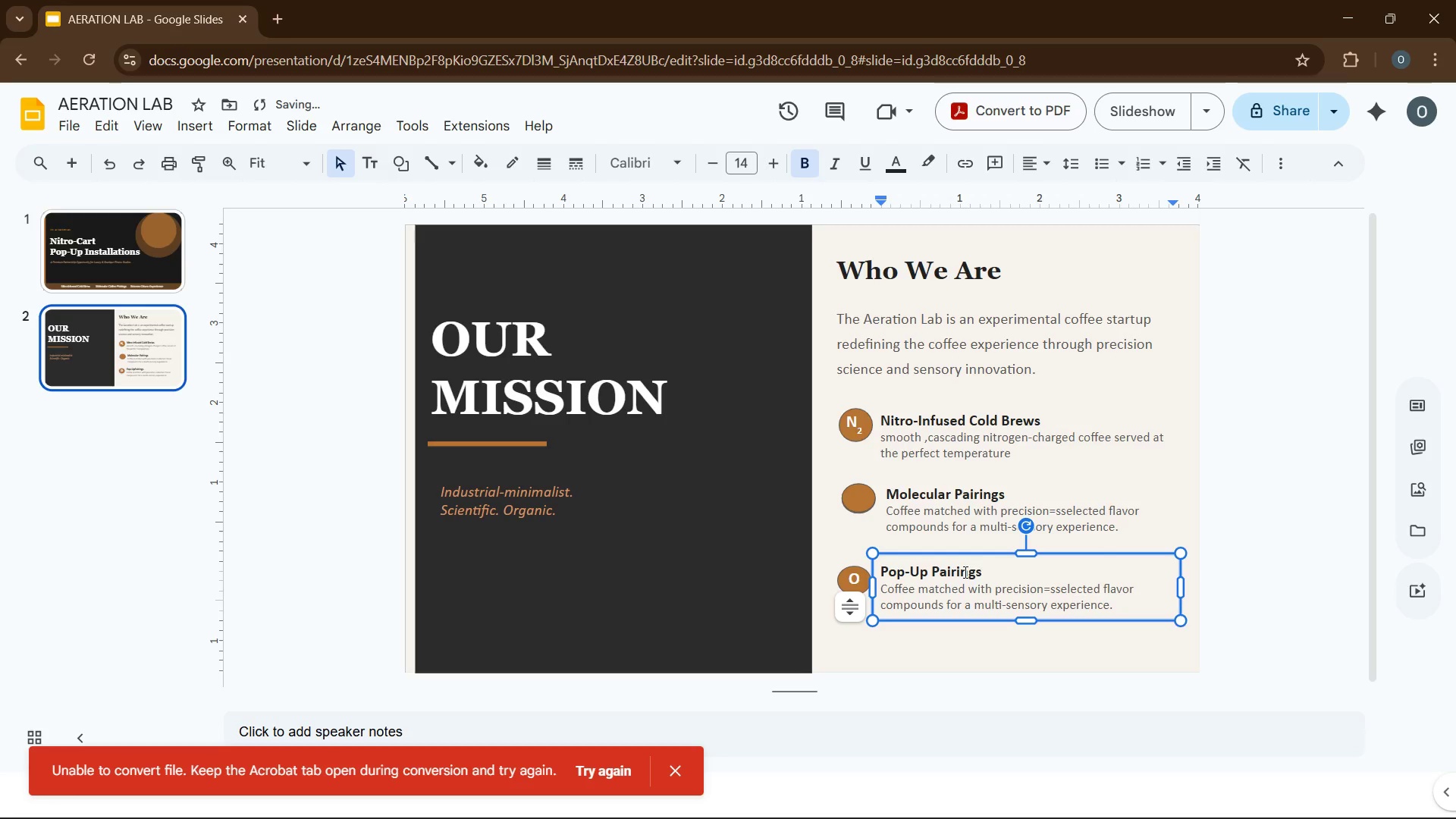 
double_click([964, 572])
 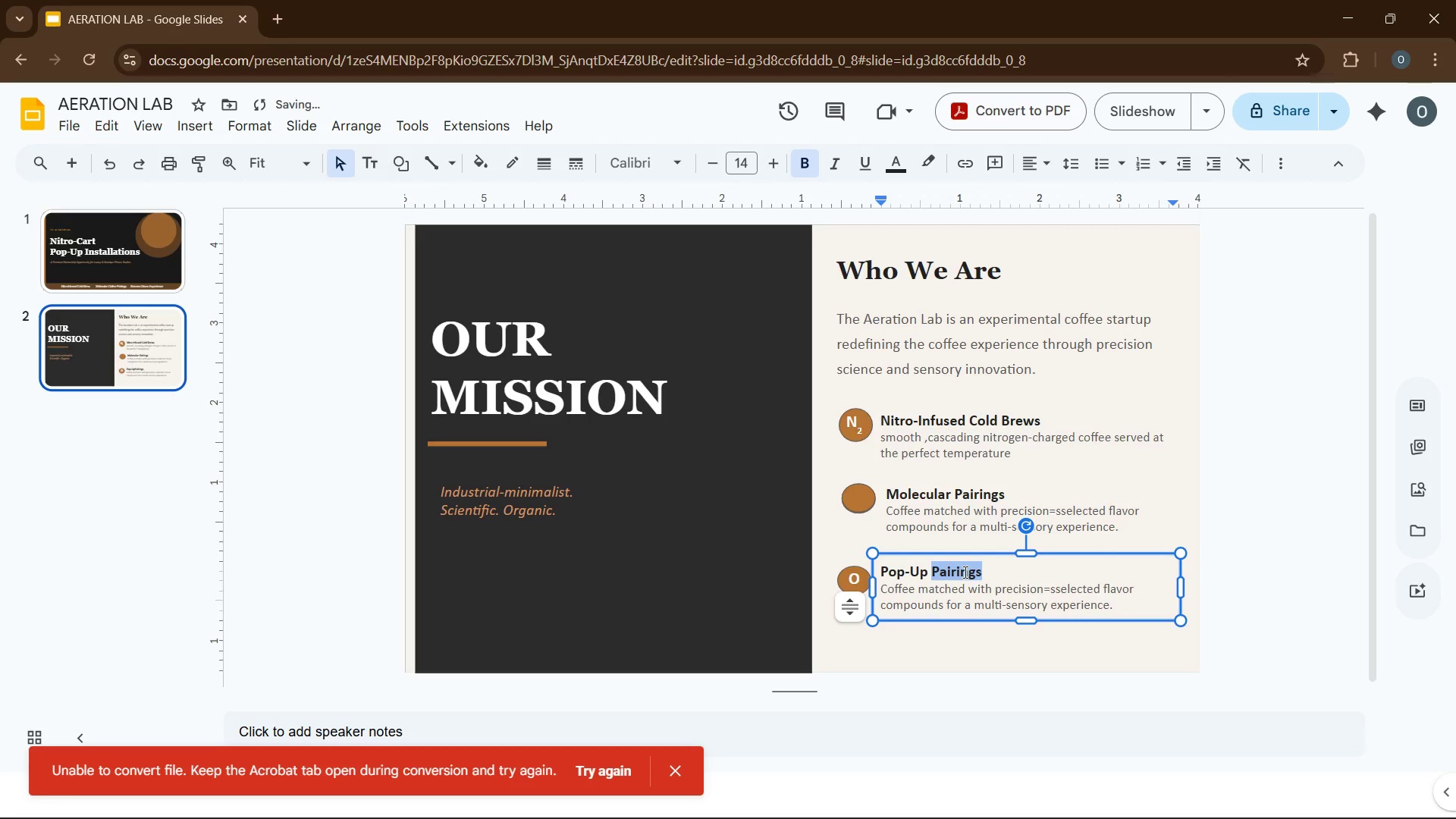 
type(Installations)
 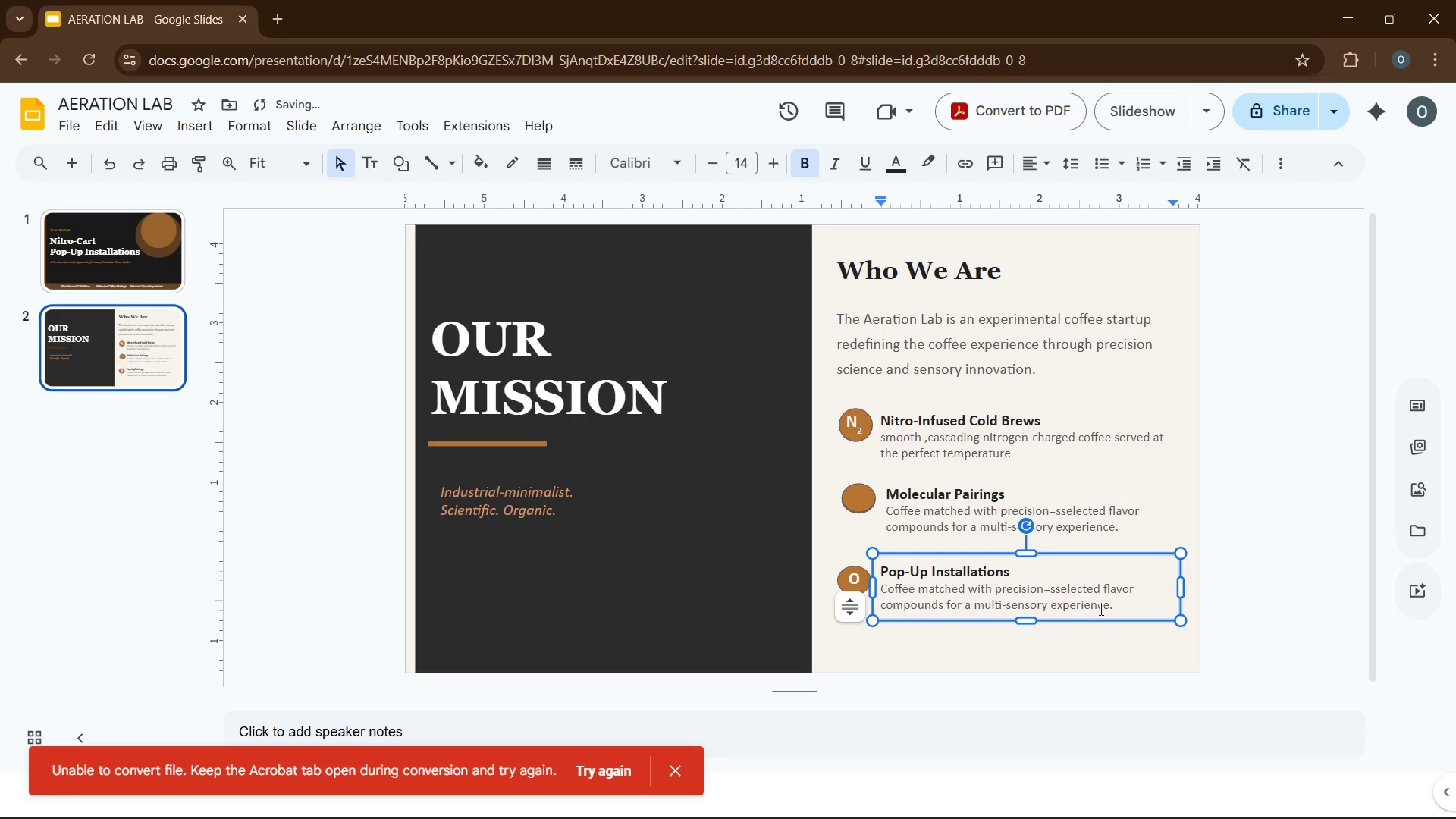 
left_click_drag(start_coordinate=[1127, 607], to_coordinate=[881, 584])
 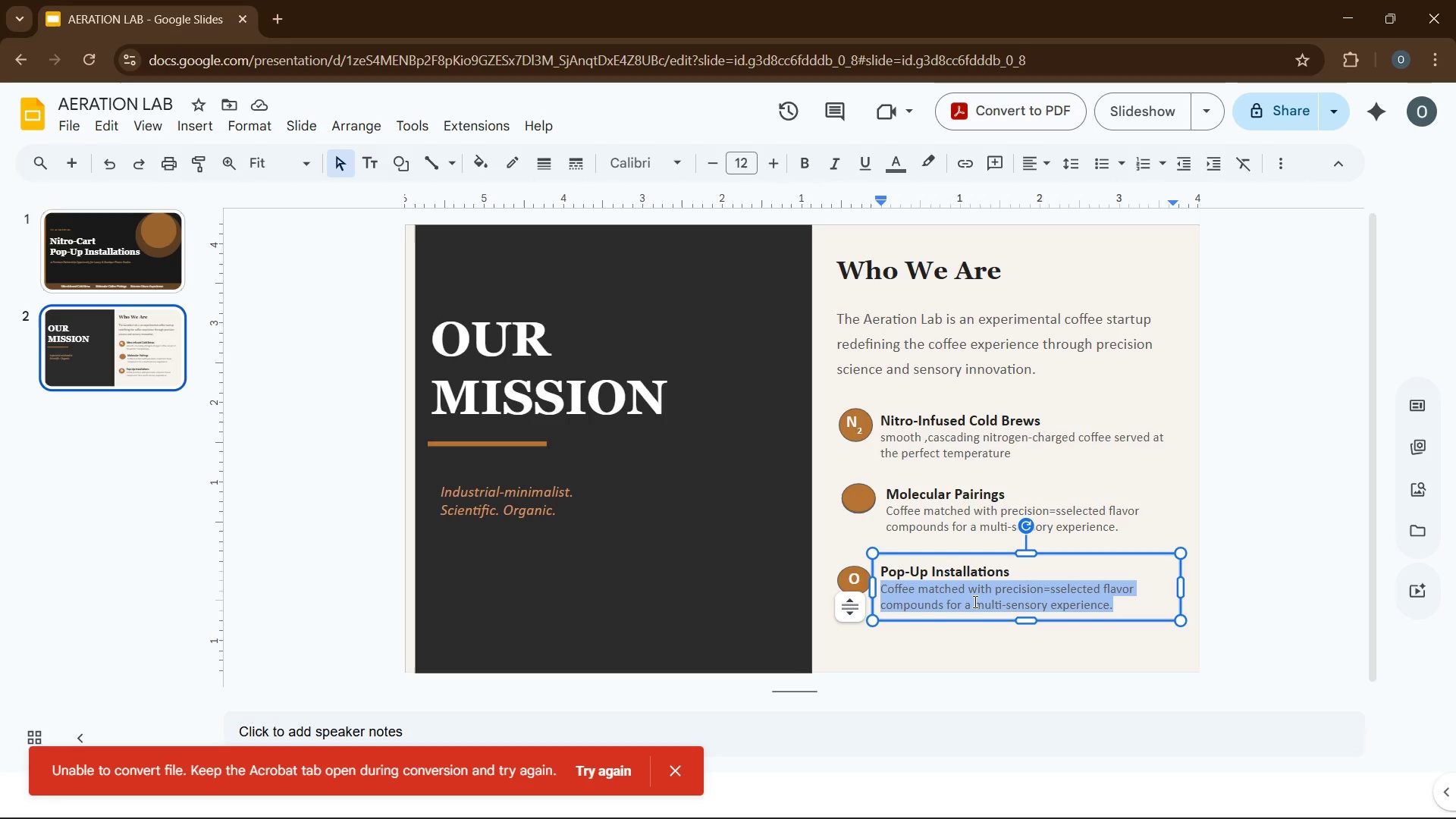 
type(Sleek, mobile Nitro-Carts tht)
key(Backspace)
type(at transform any lobby into an artisanal coffee desstination)
 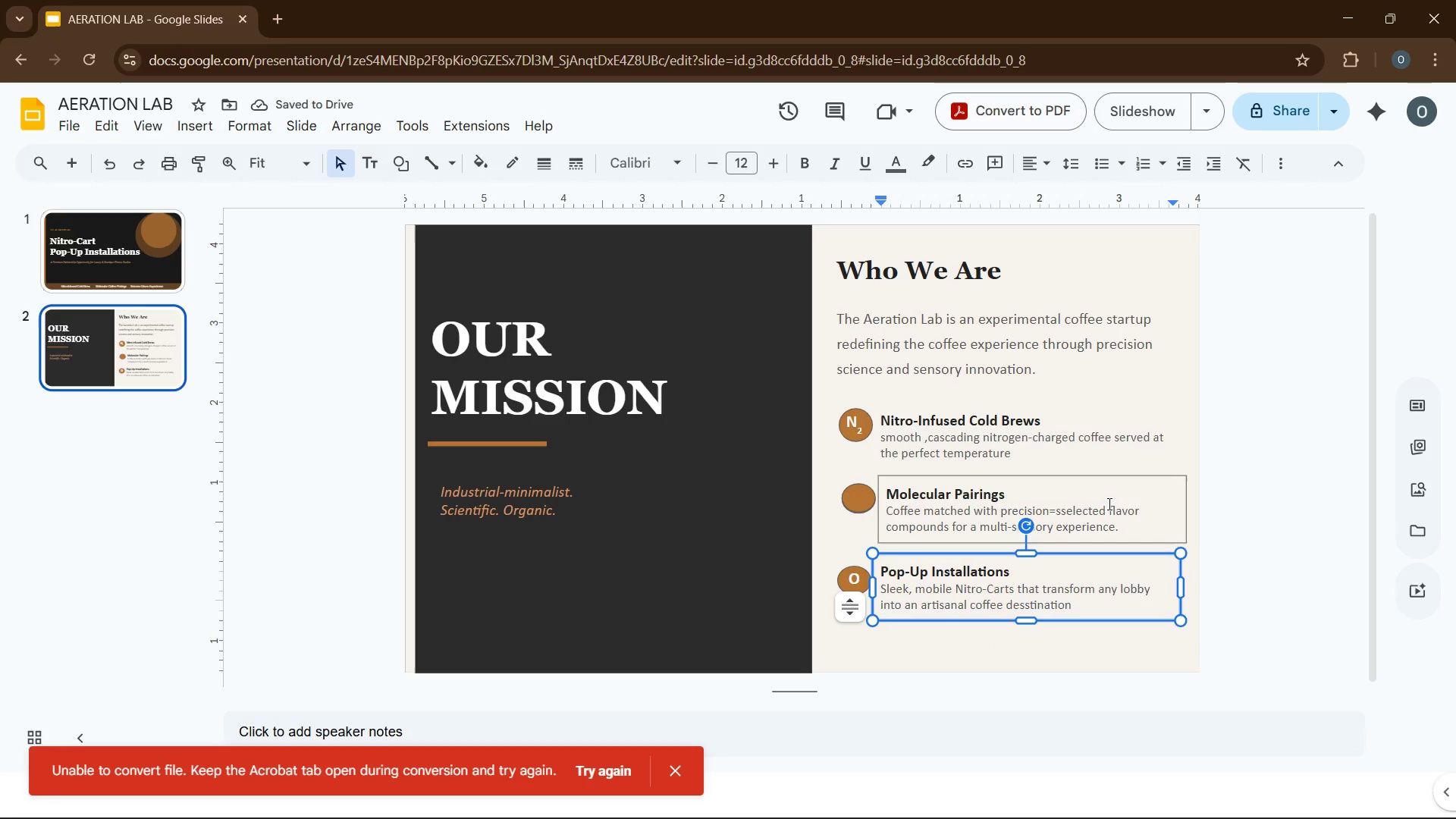 
left_click([964, 667])
 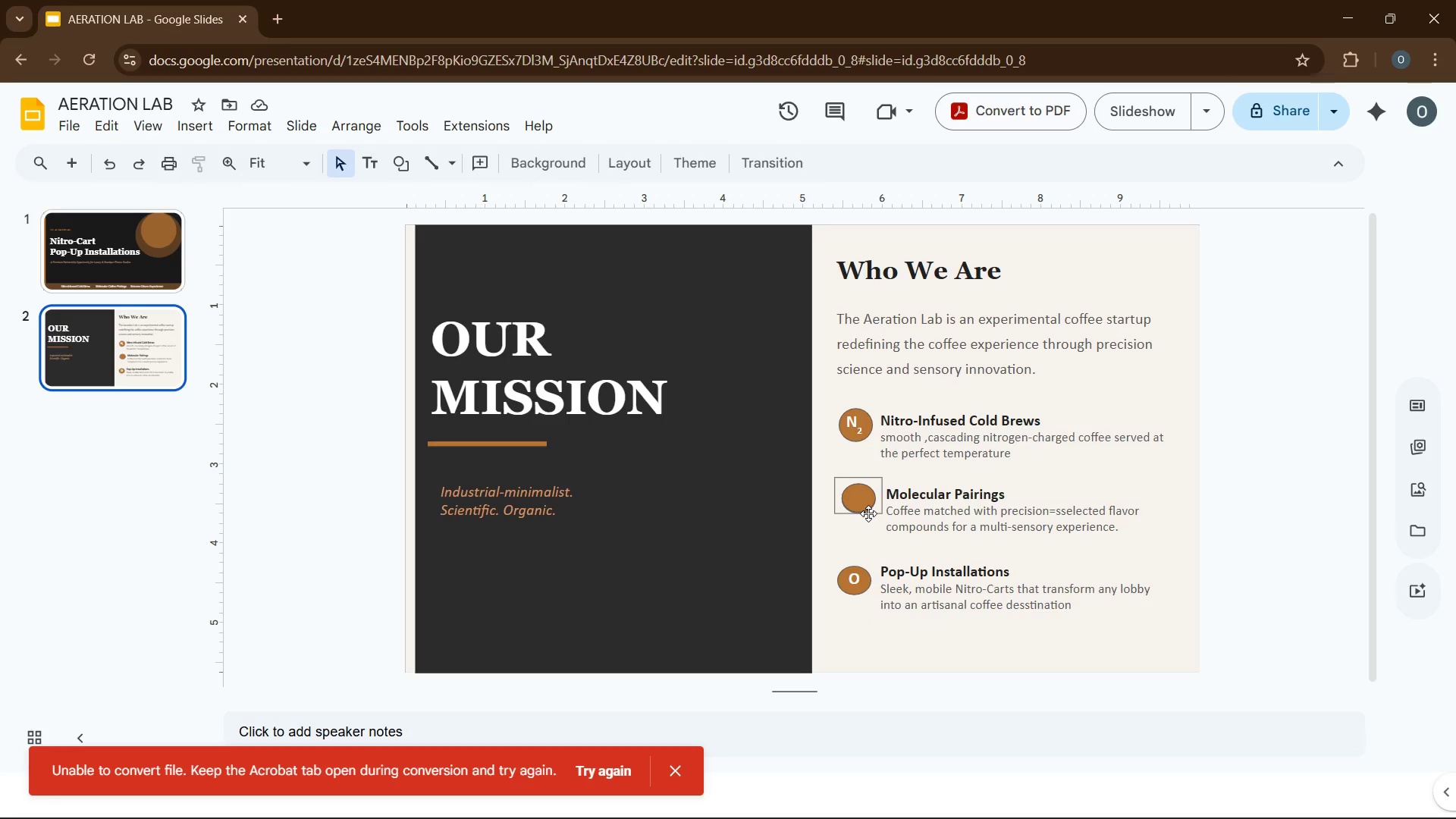 
wait(10.62)
 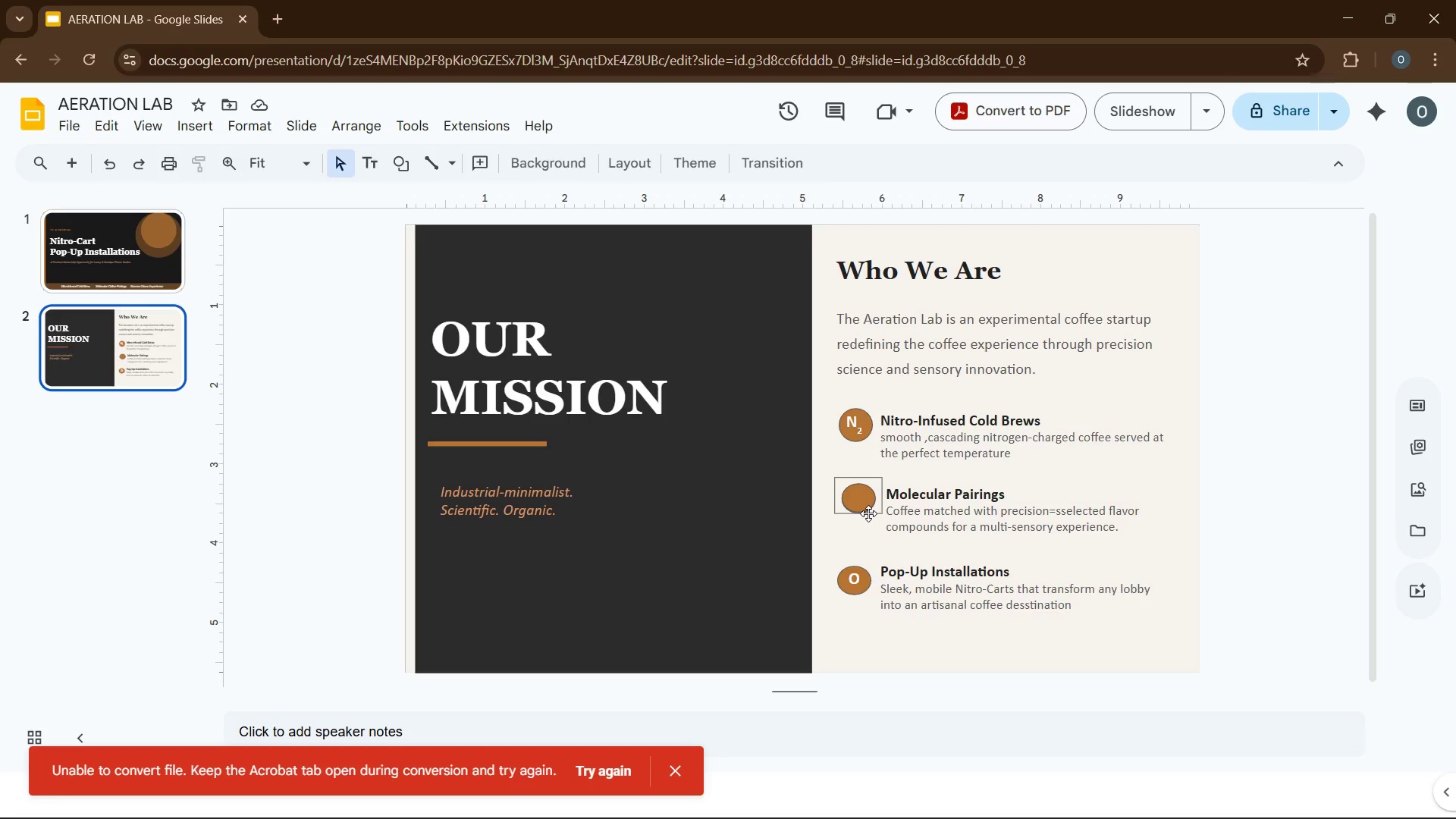 
left_click([180, 131])
 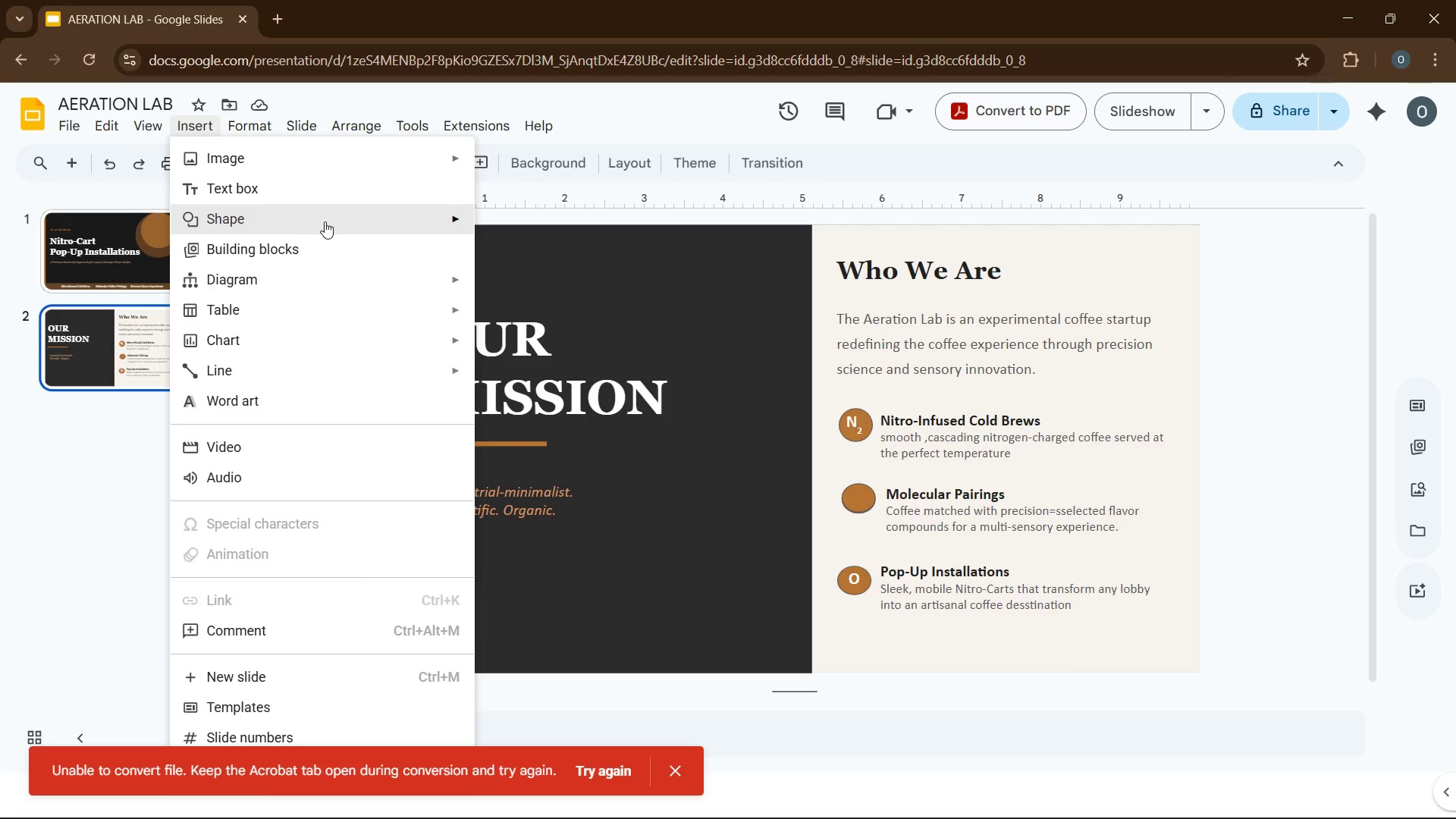 
left_click([325, 221])
 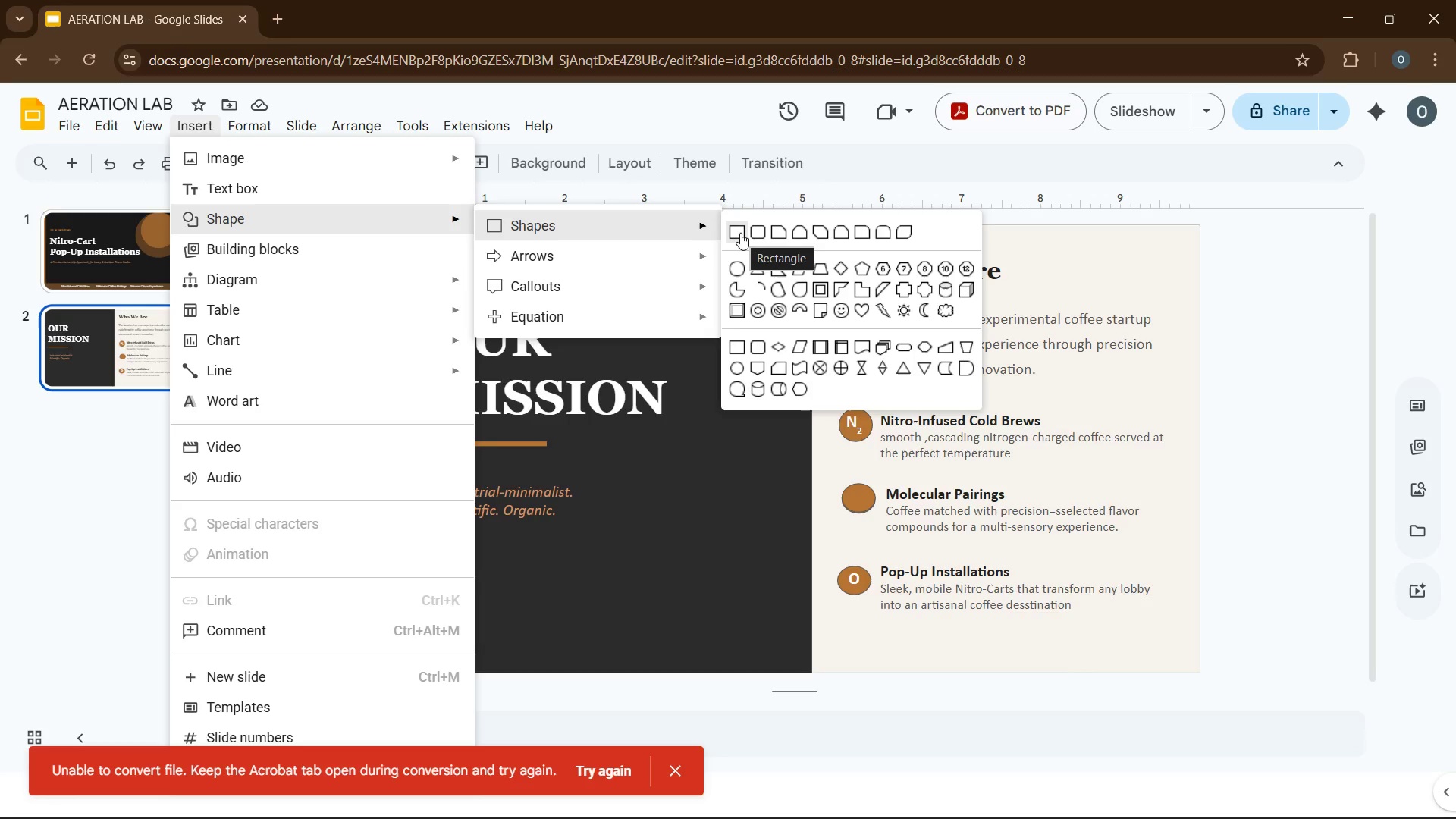 
wait(8.86)
 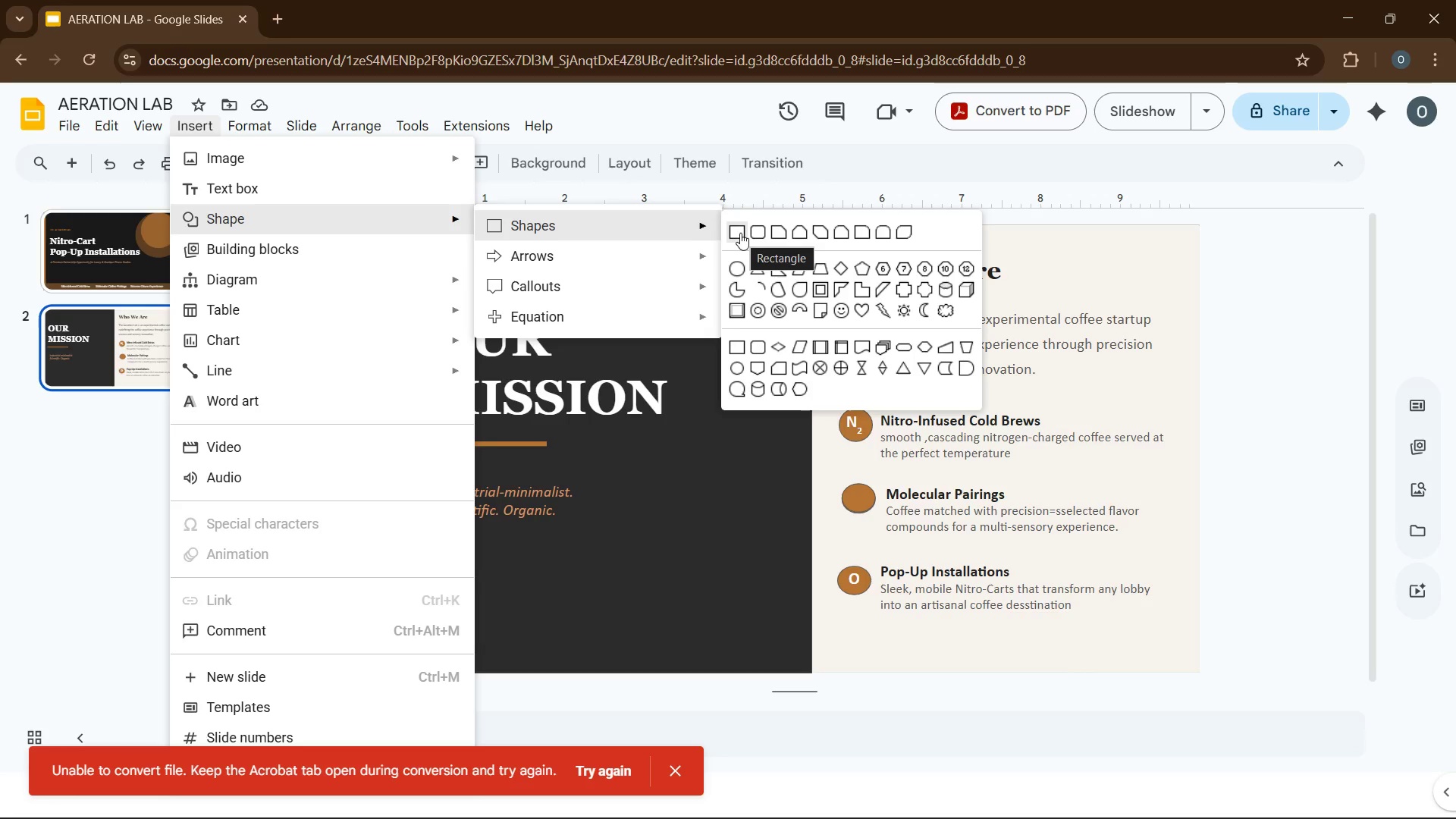 
left_click([730, 232])
 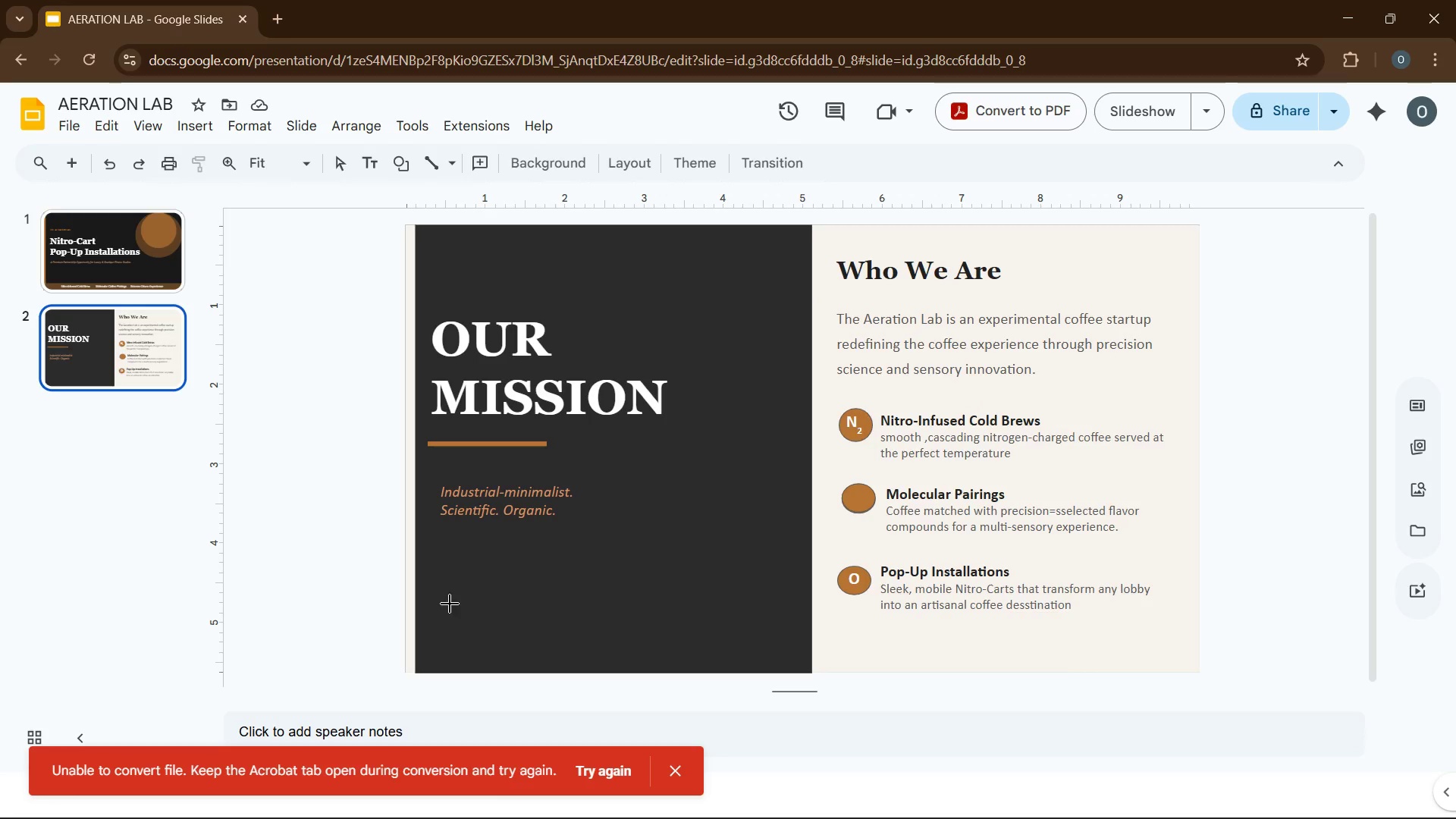 
left_click_drag(start_coordinate=[449, 604], to_coordinate=[617, 632])
 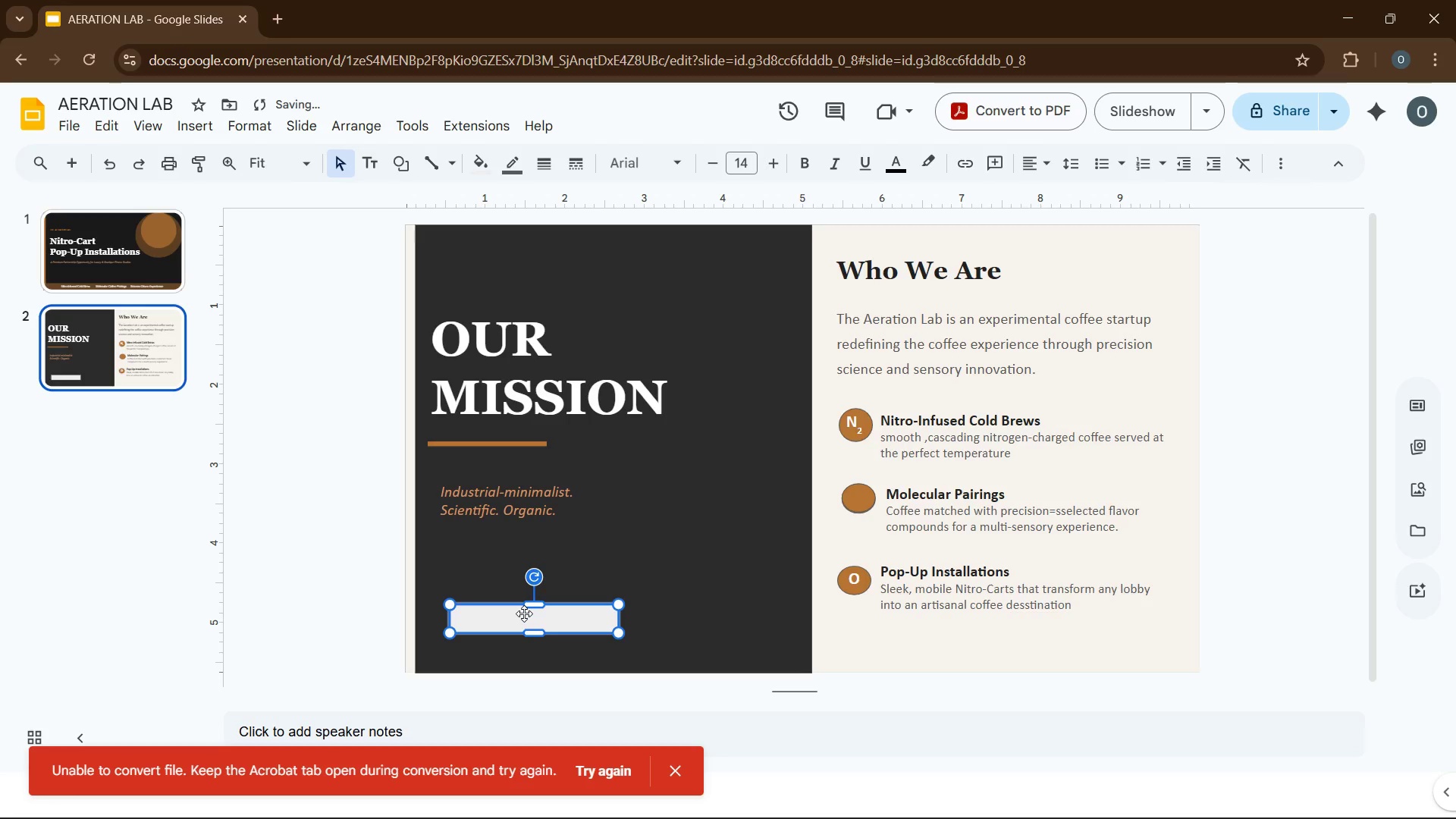 
left_click([524, 613])
 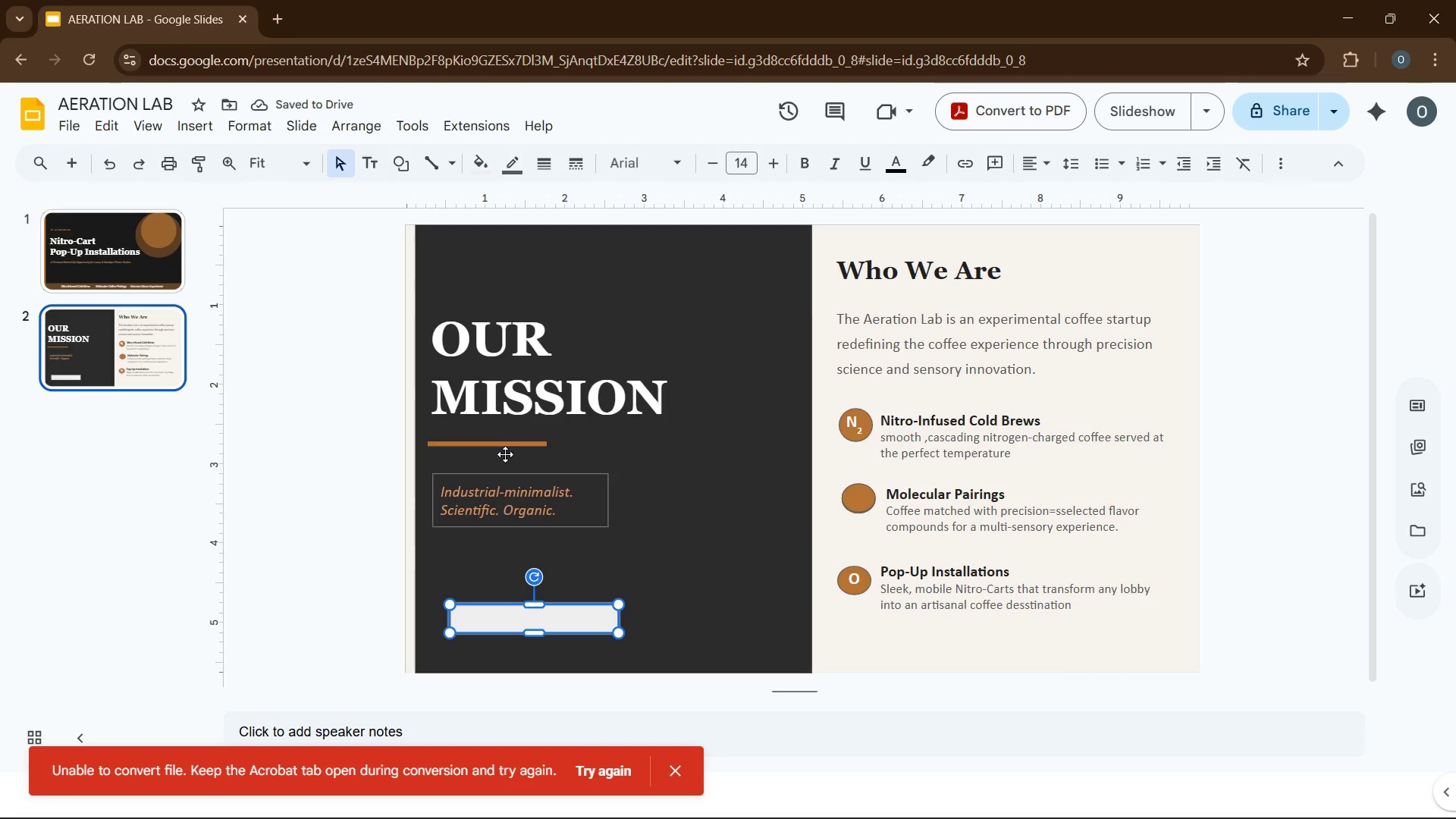 
key(Delete)
 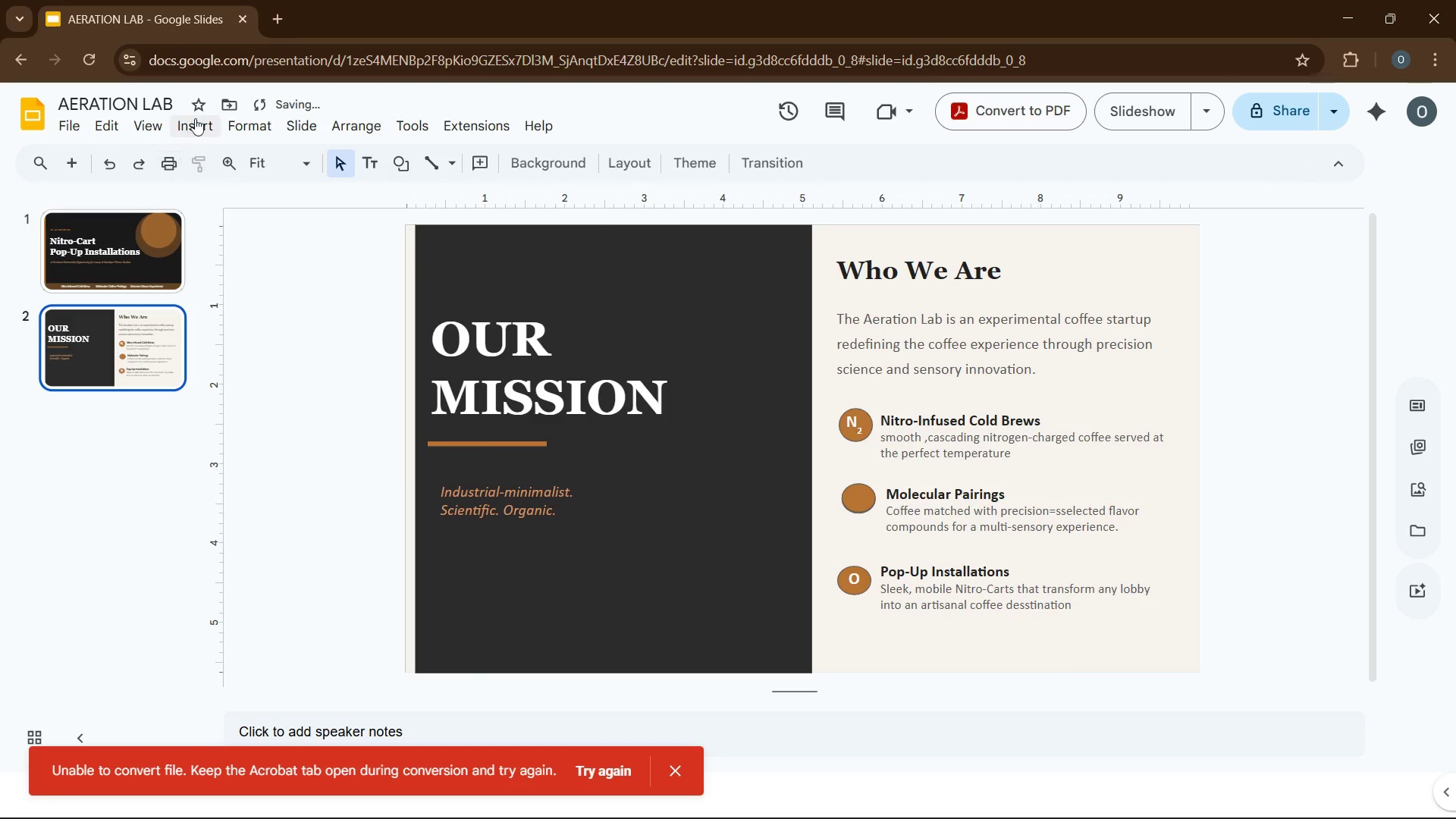 
left_click([195, 118])
 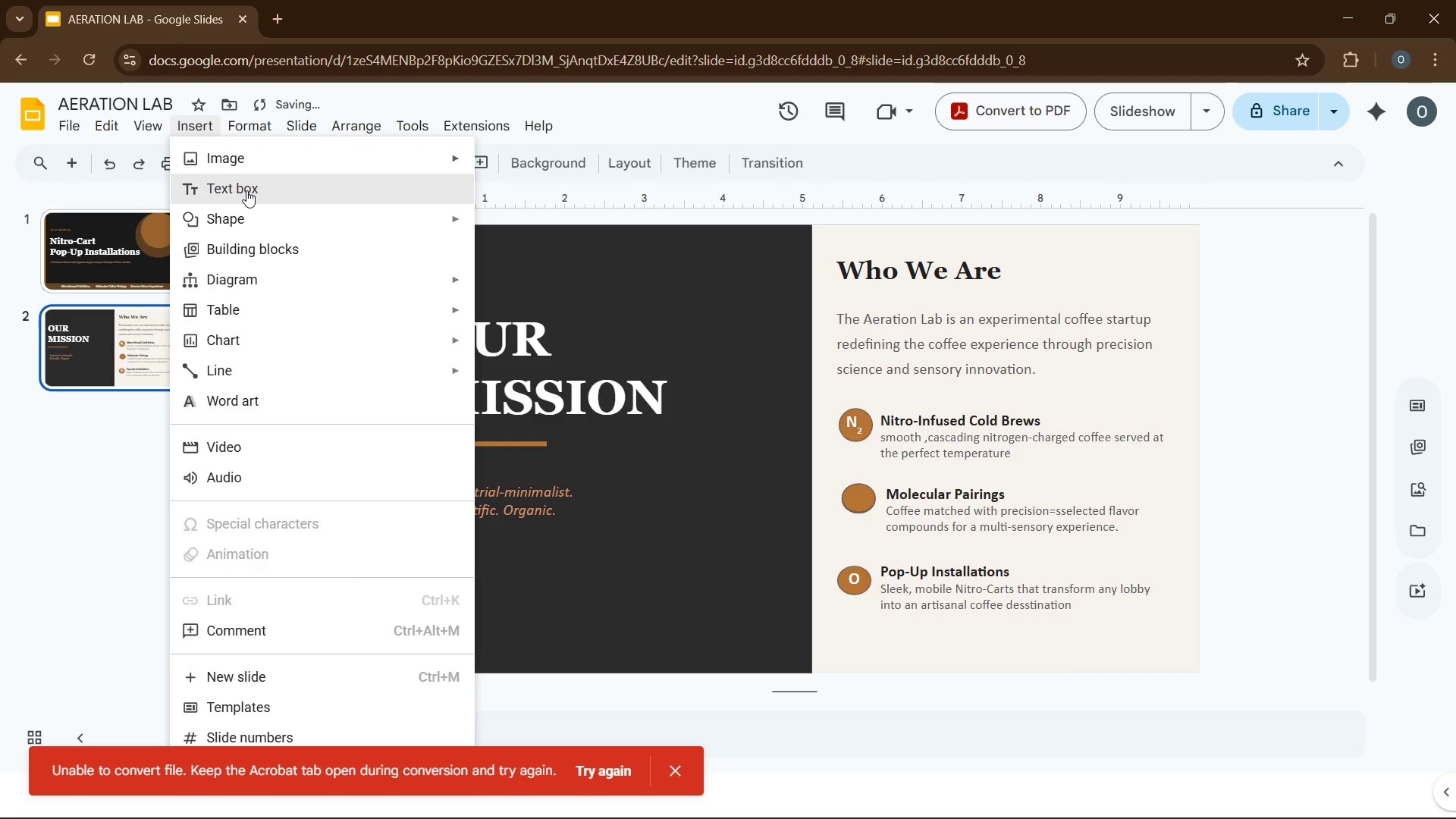 
left_click([247, 190])
 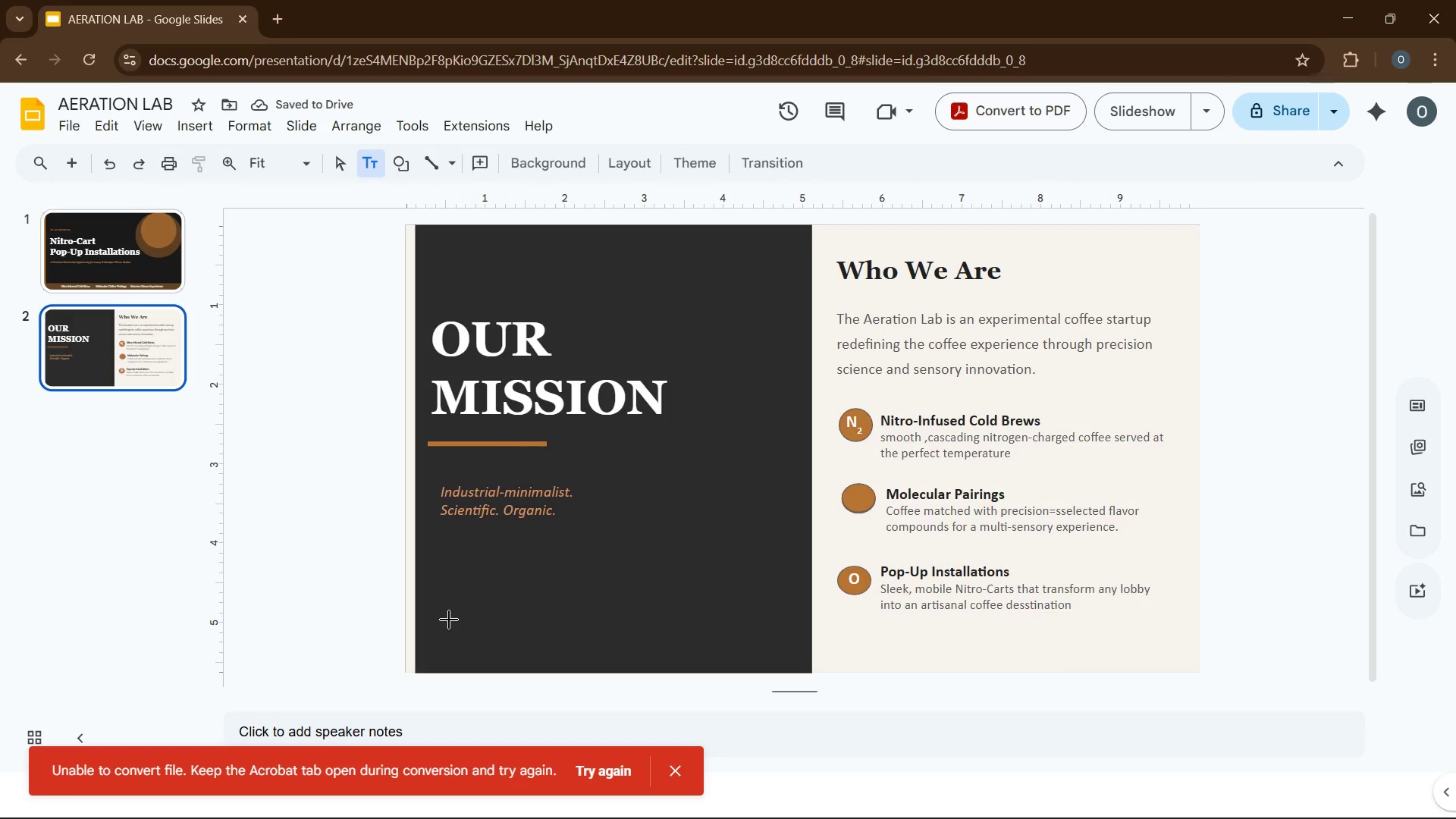 
left_click_drag(start_coordinate=[449, 620], to_coordinate=[628, 654])
 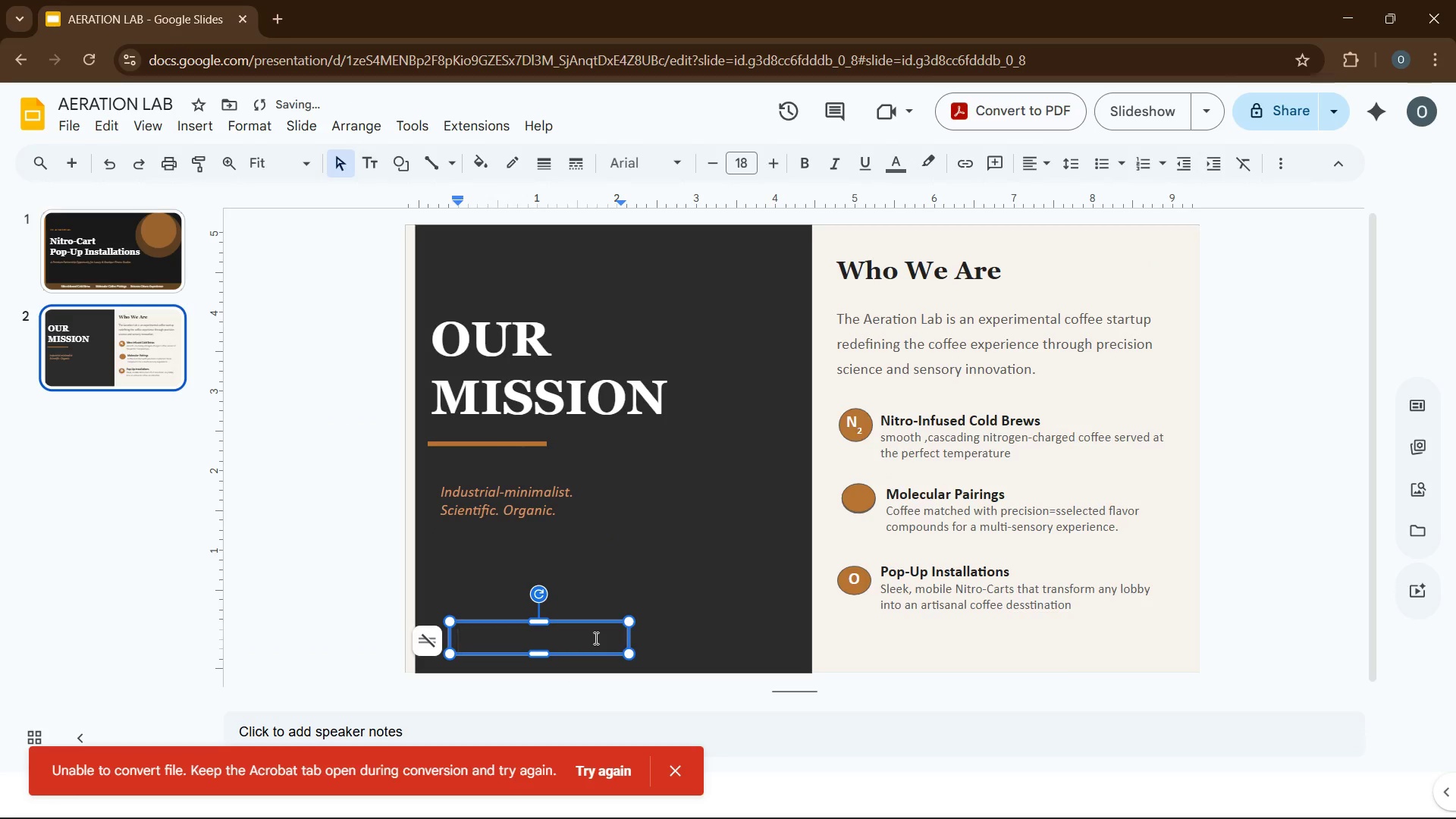 
left_click([595, 638])
 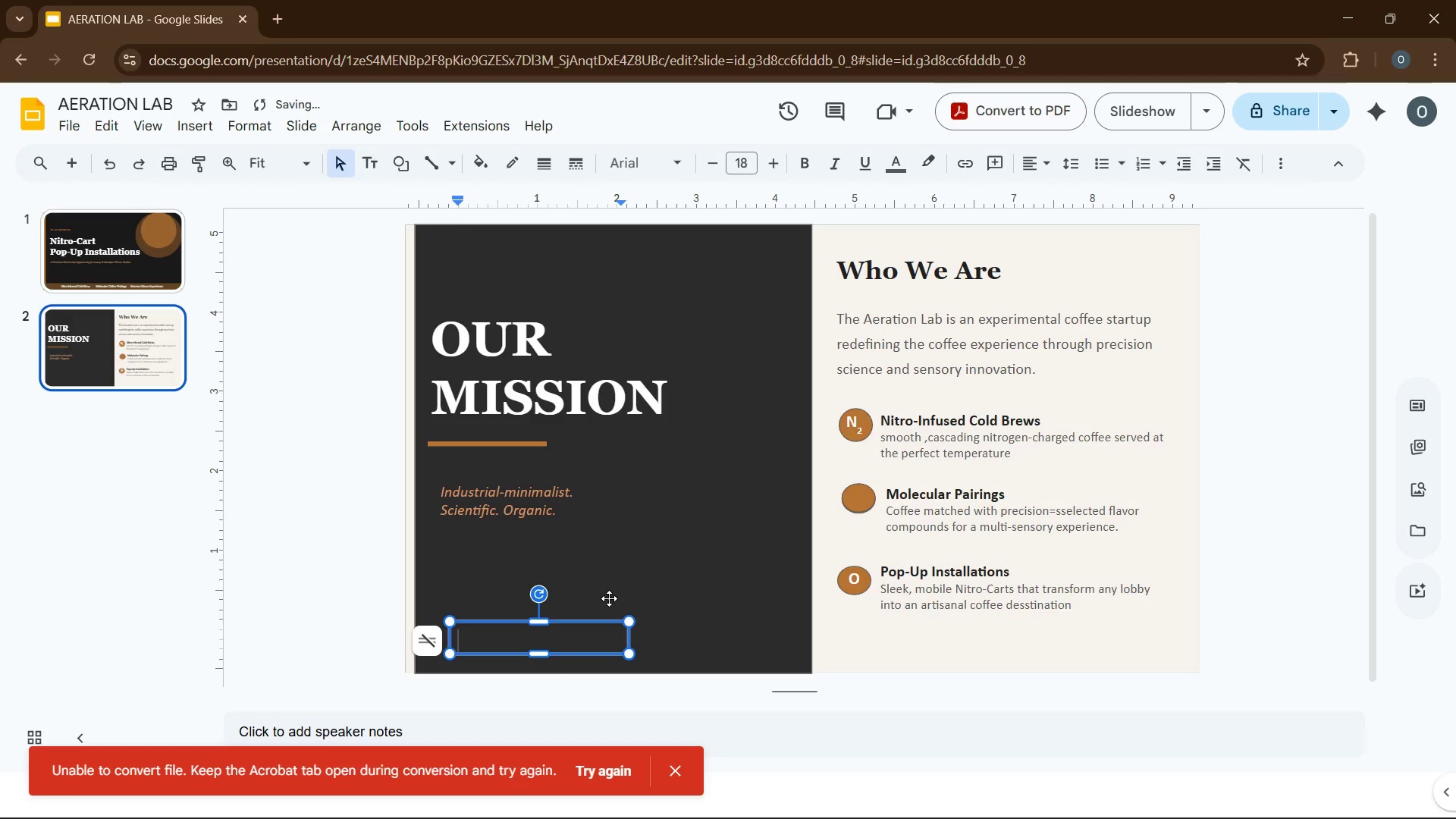 
type(The Aeration Lab)
 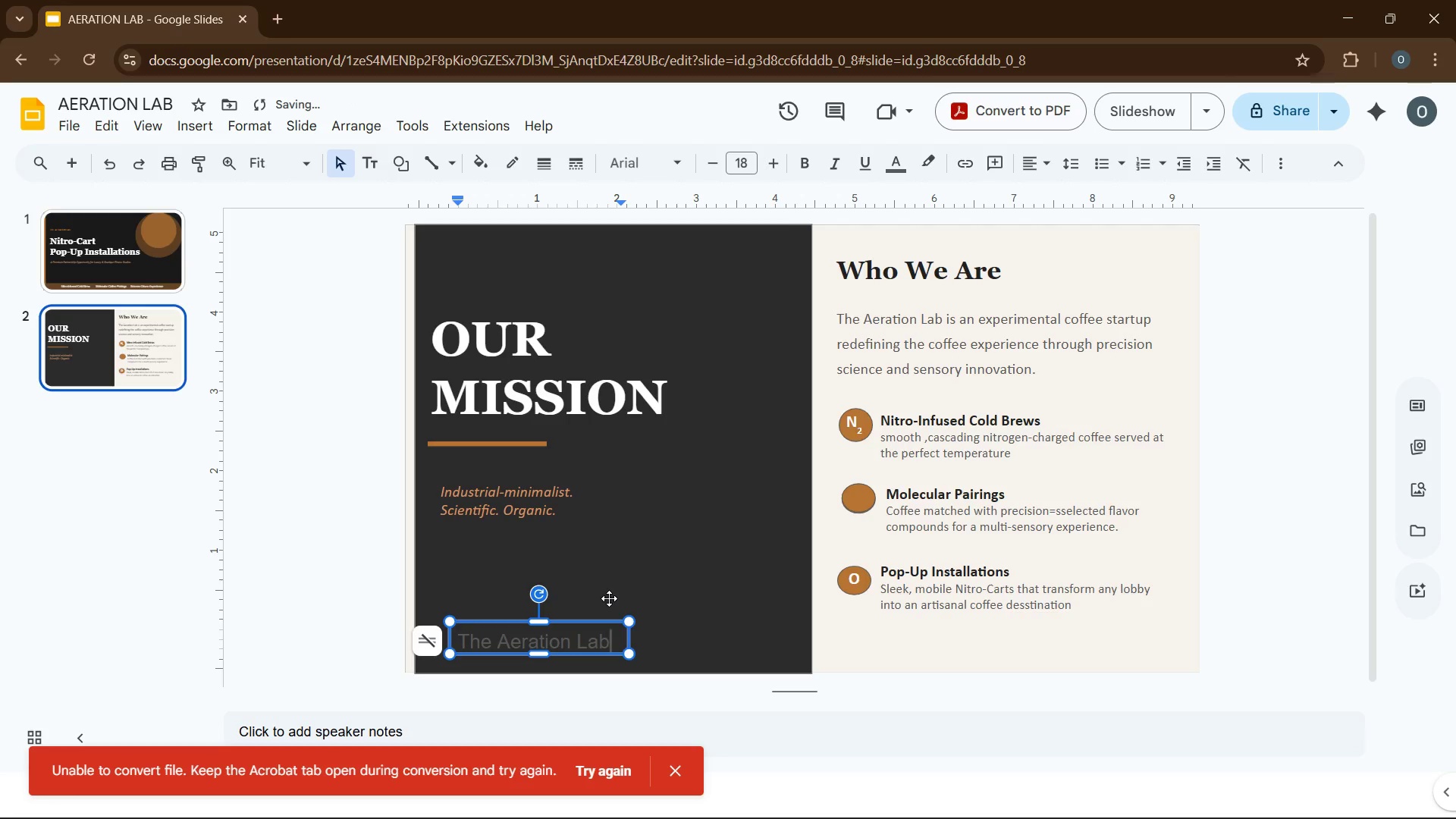 
key(Control+A)
 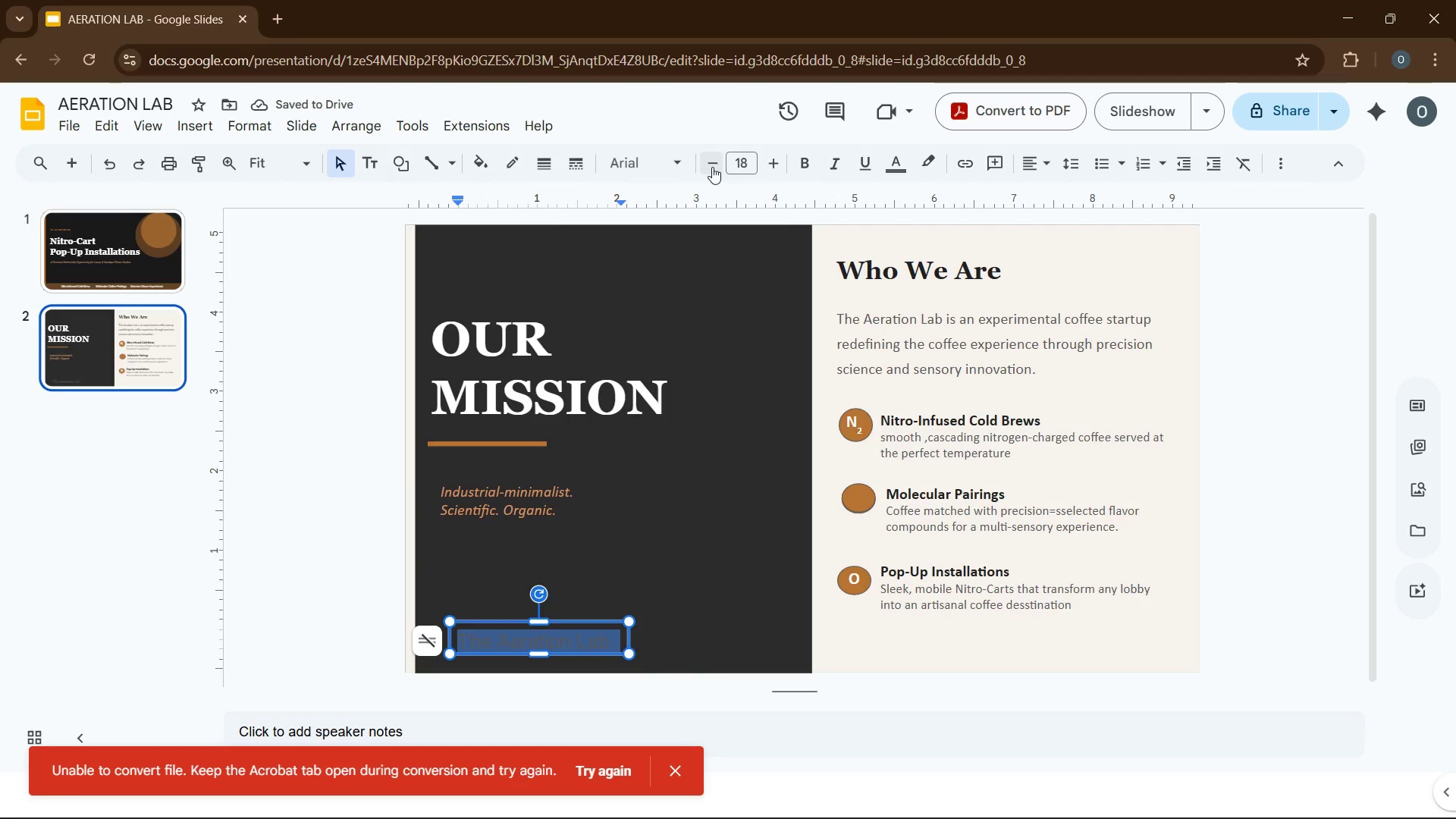 
double_click([712, 167])
 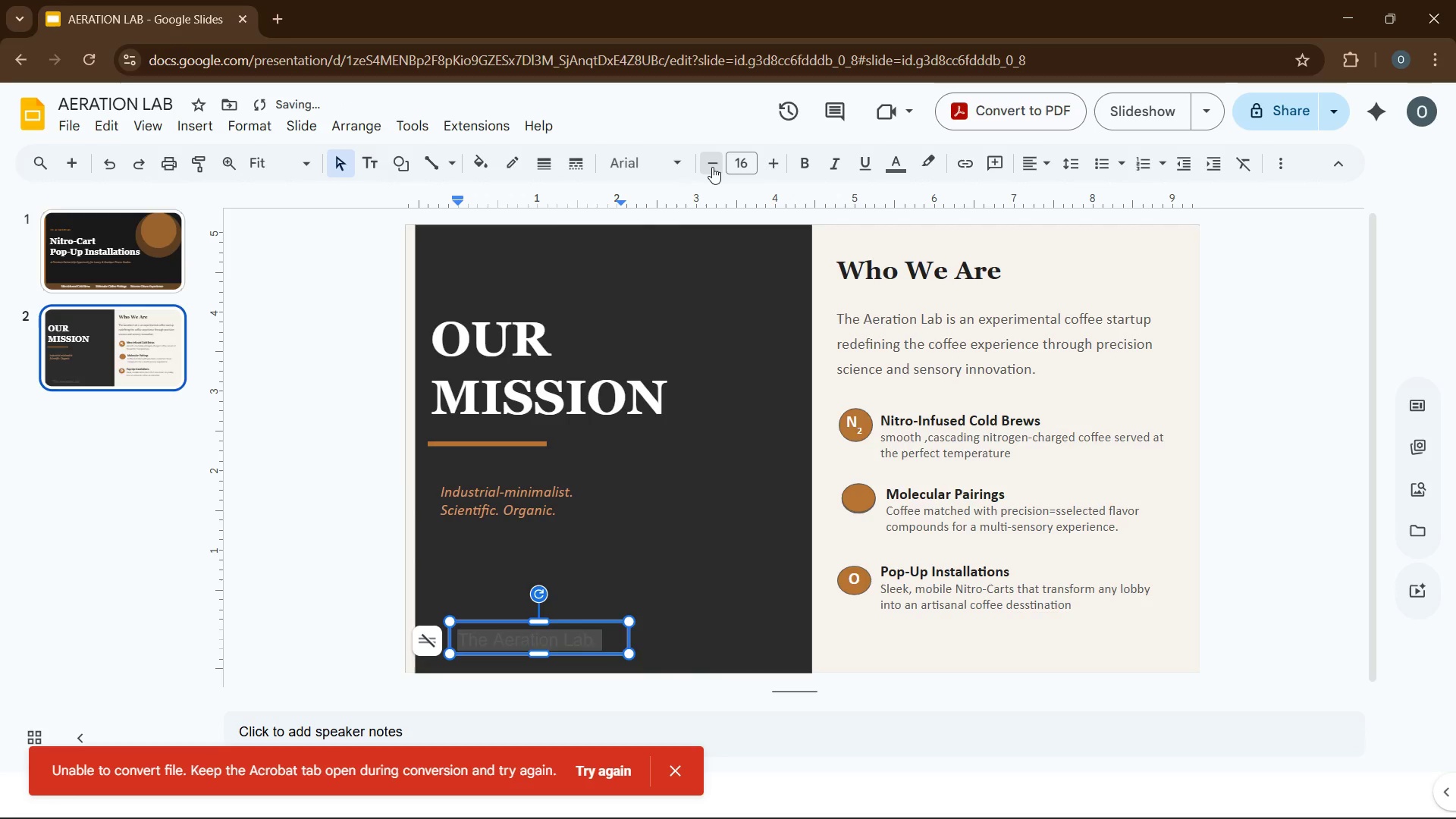 
triple_click([712, 167])
 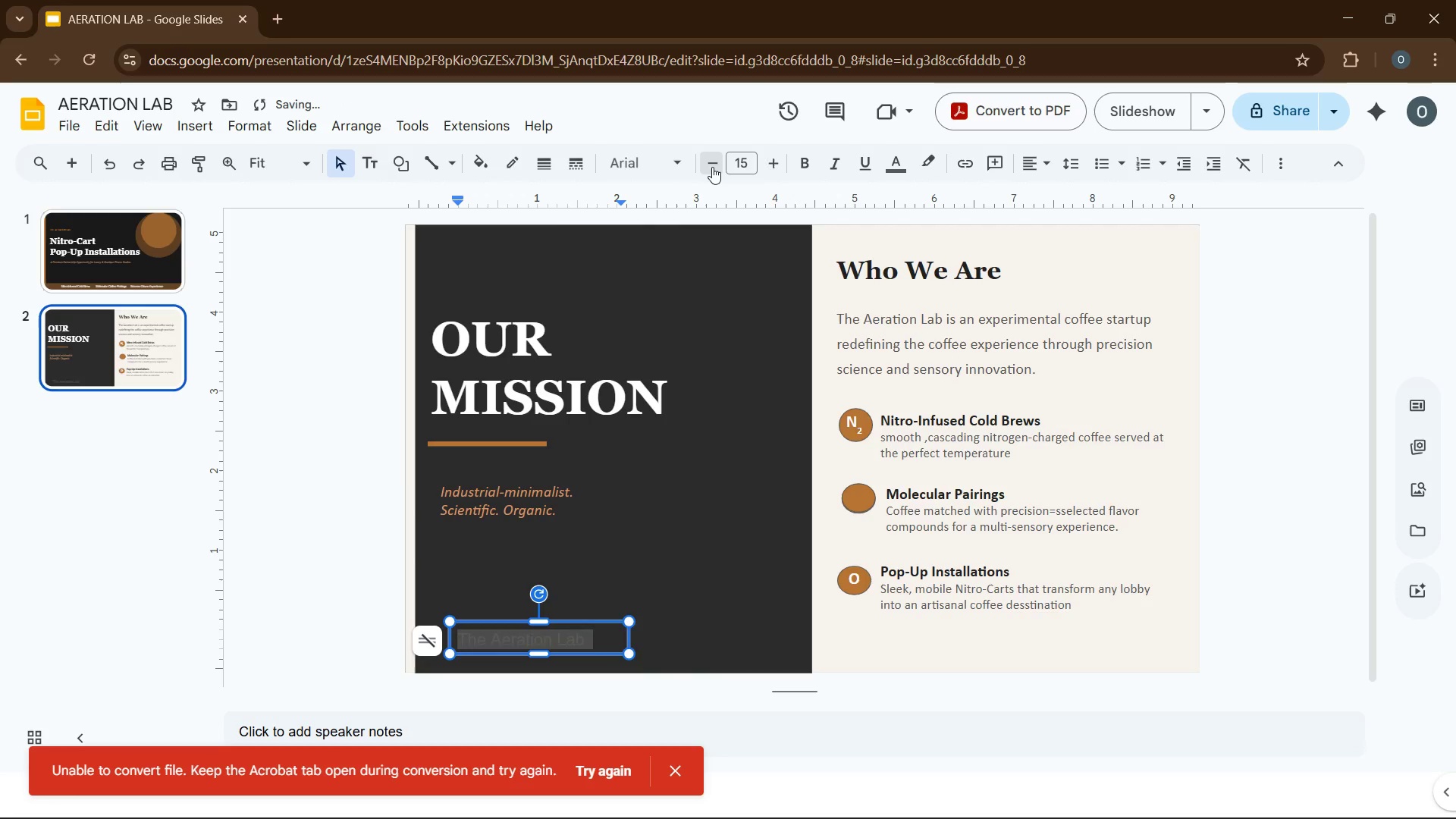 
triple_click([712, 167])
 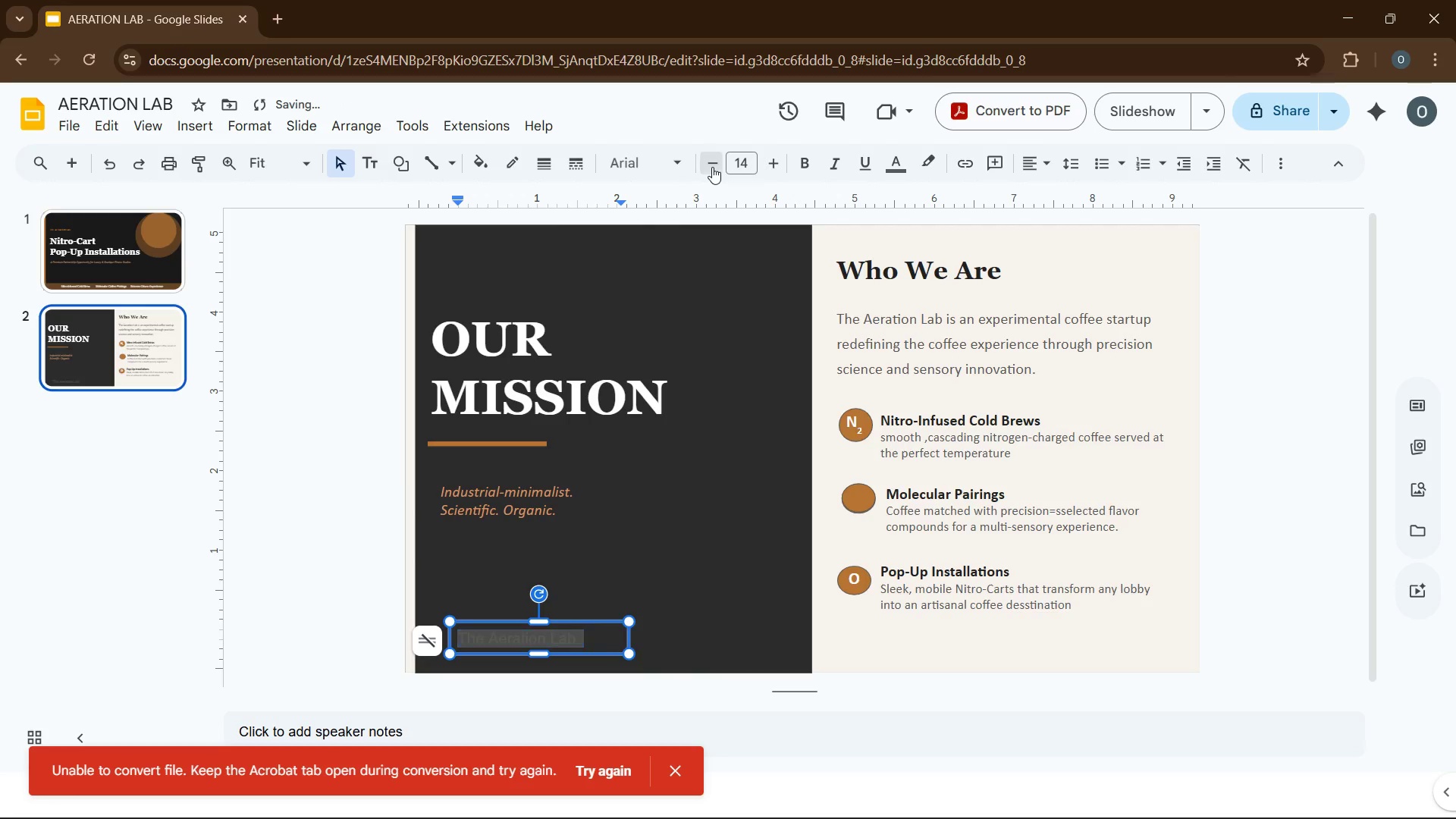 
triple_click([712, 167])
 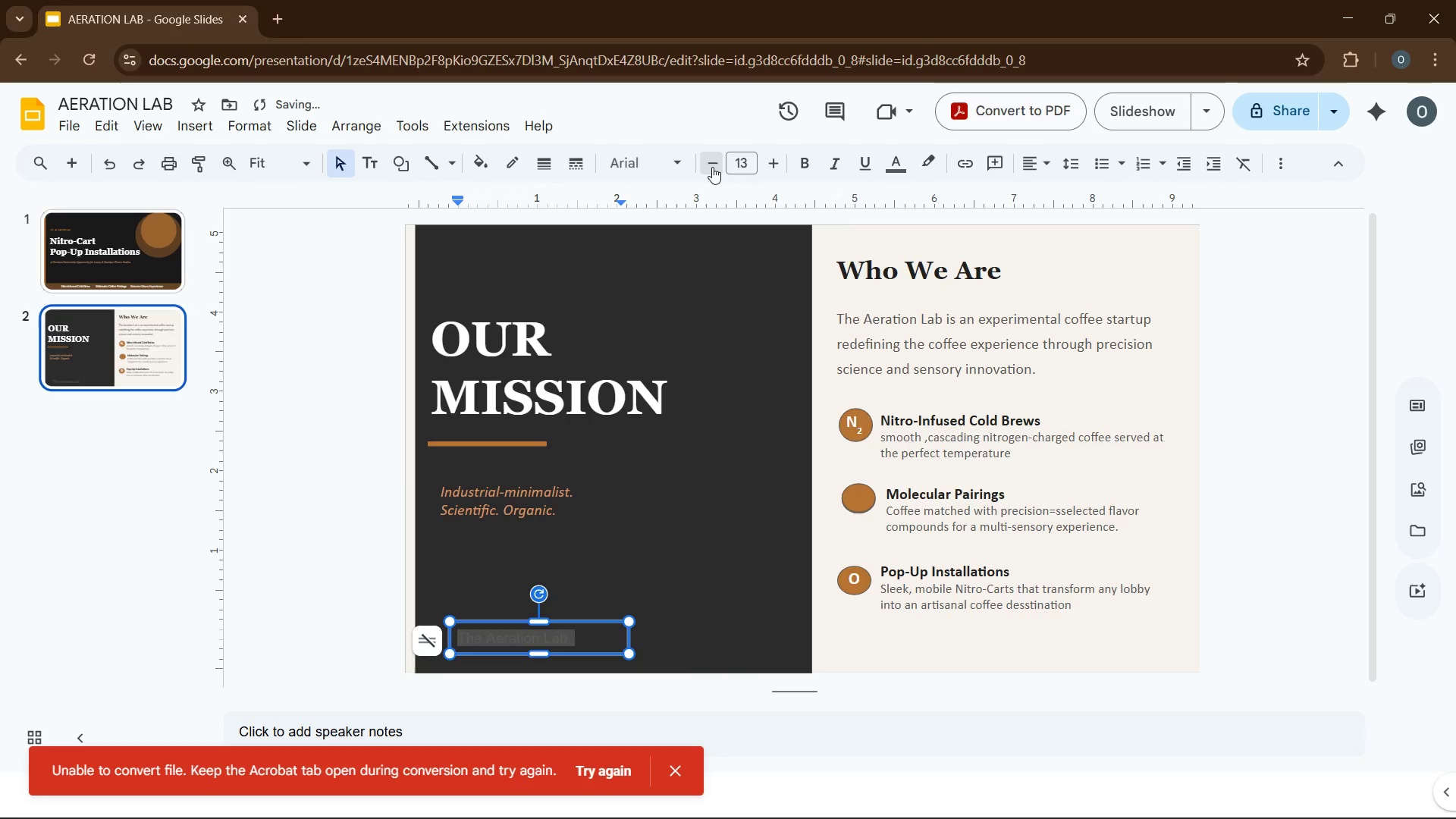 
triple_click([712, 167])
 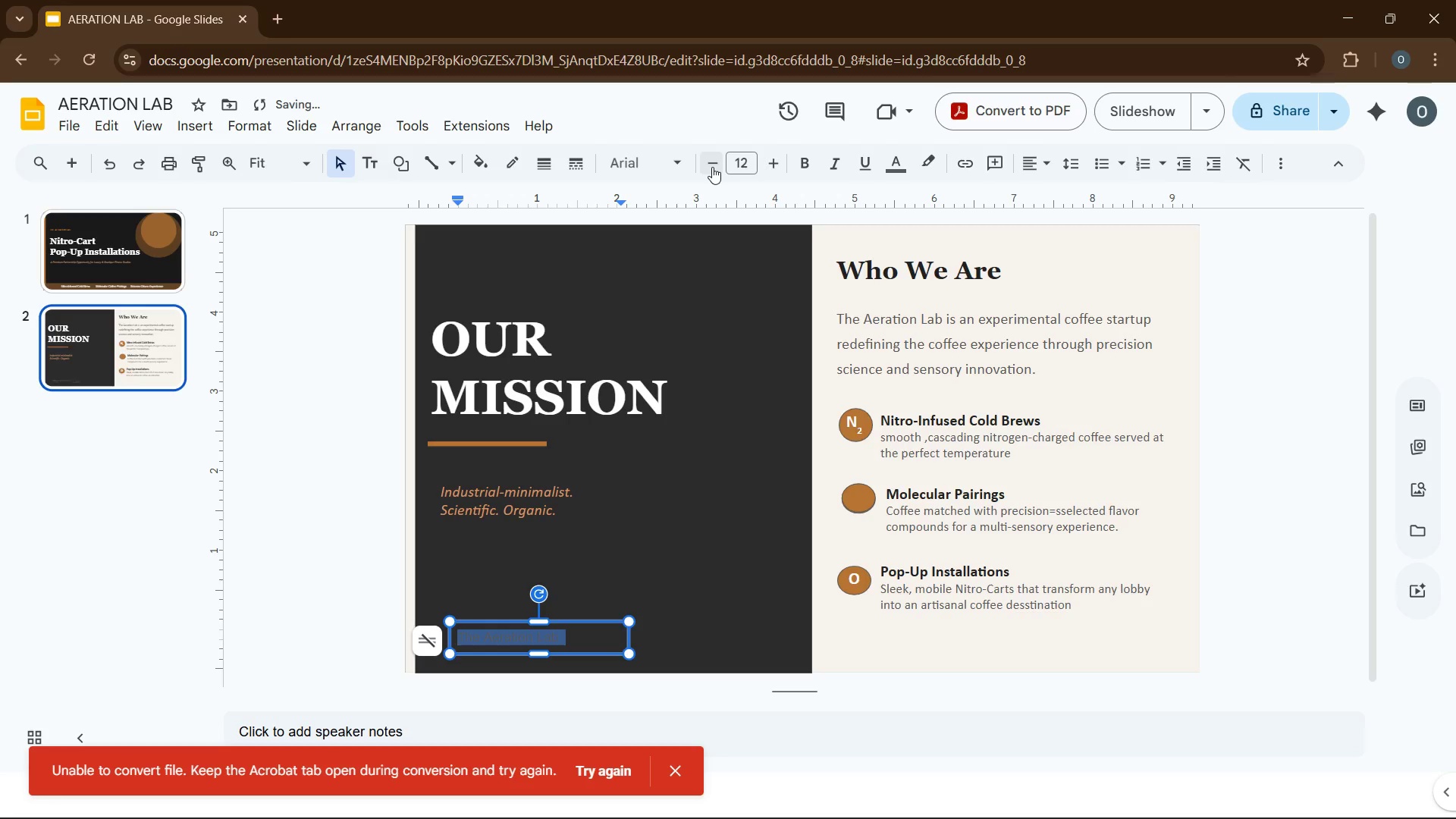 
left_click([712, 167])
 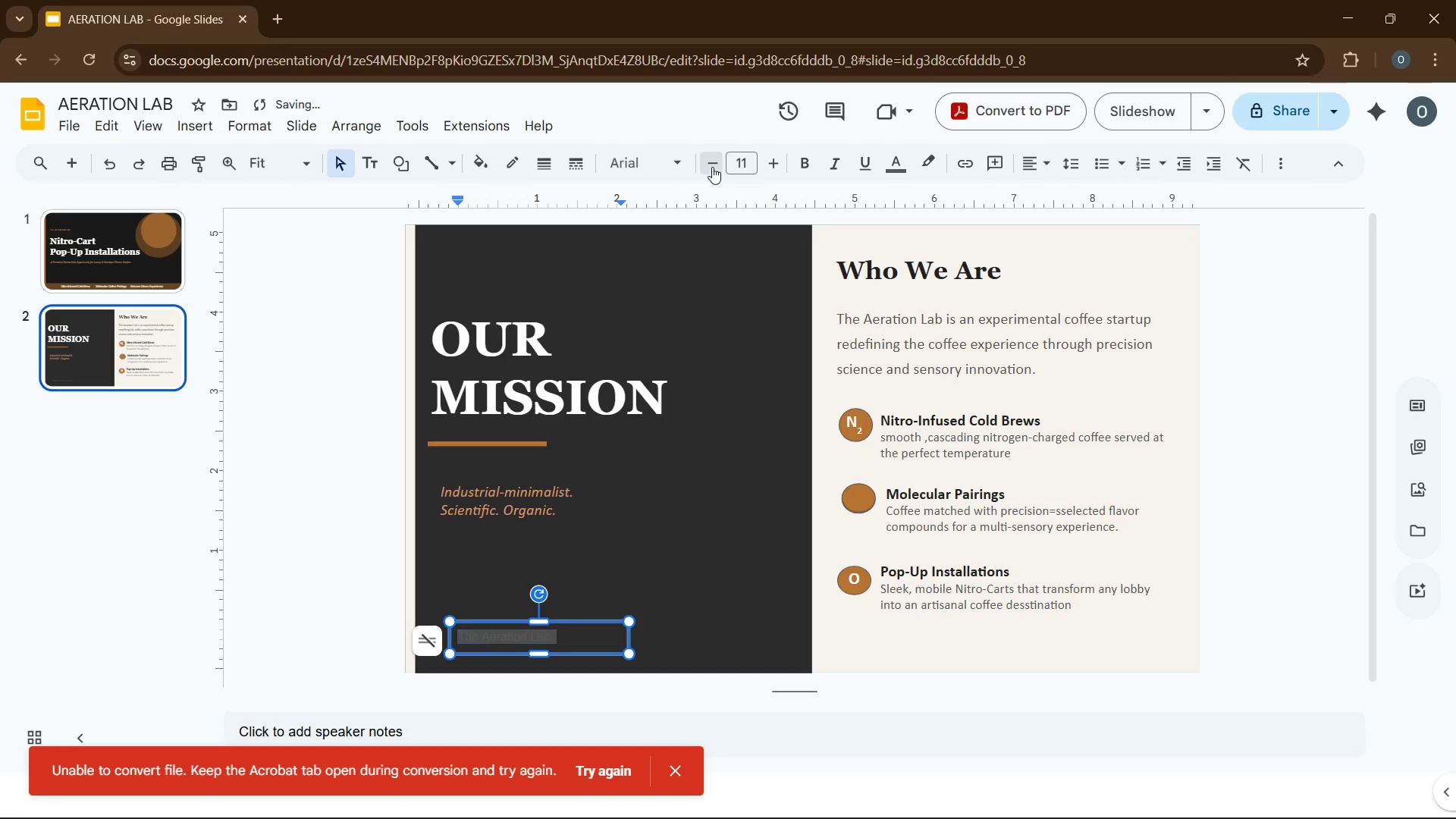 
left_click([712, 167])
 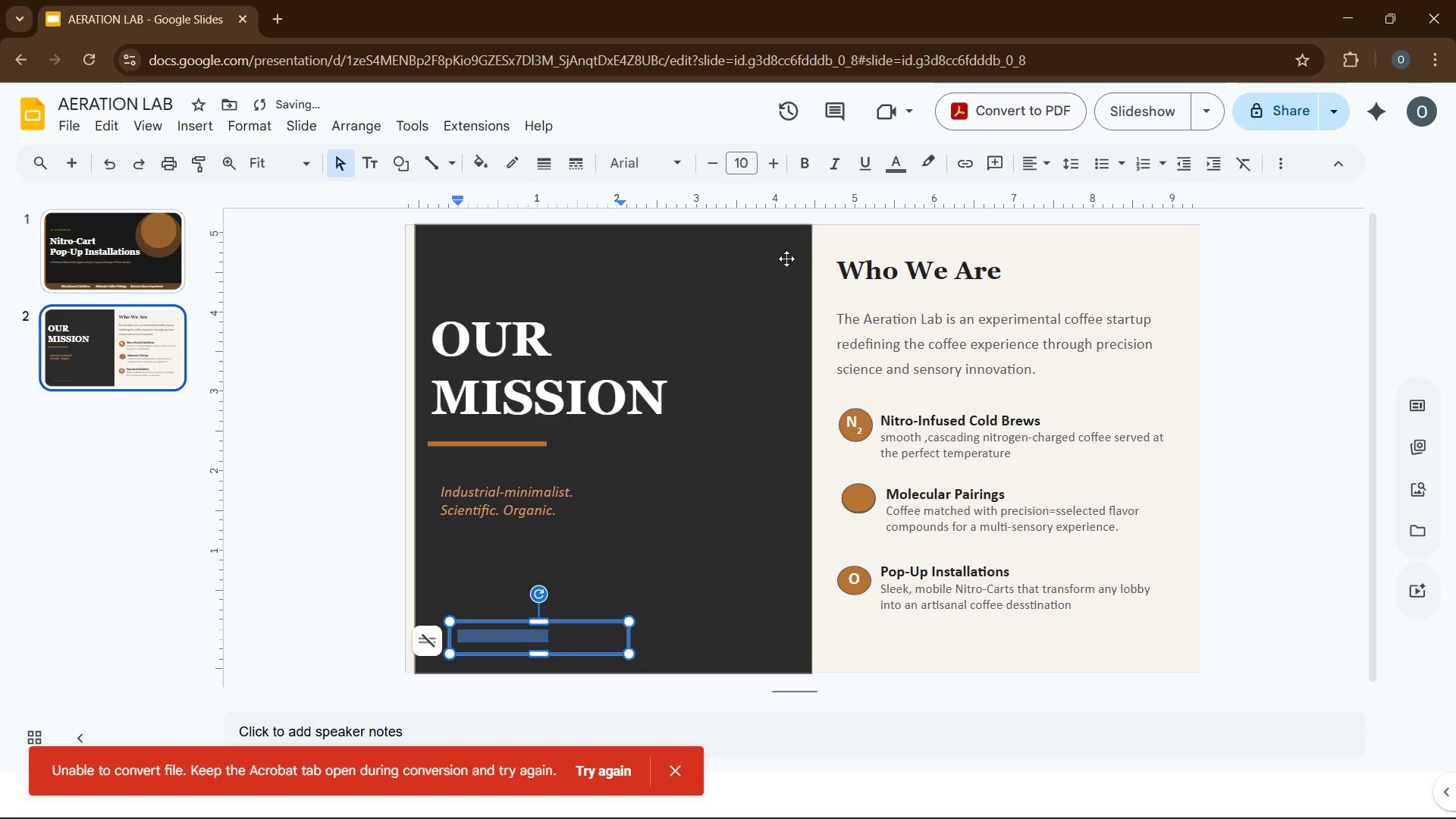 
mouse_move([841, 189])
 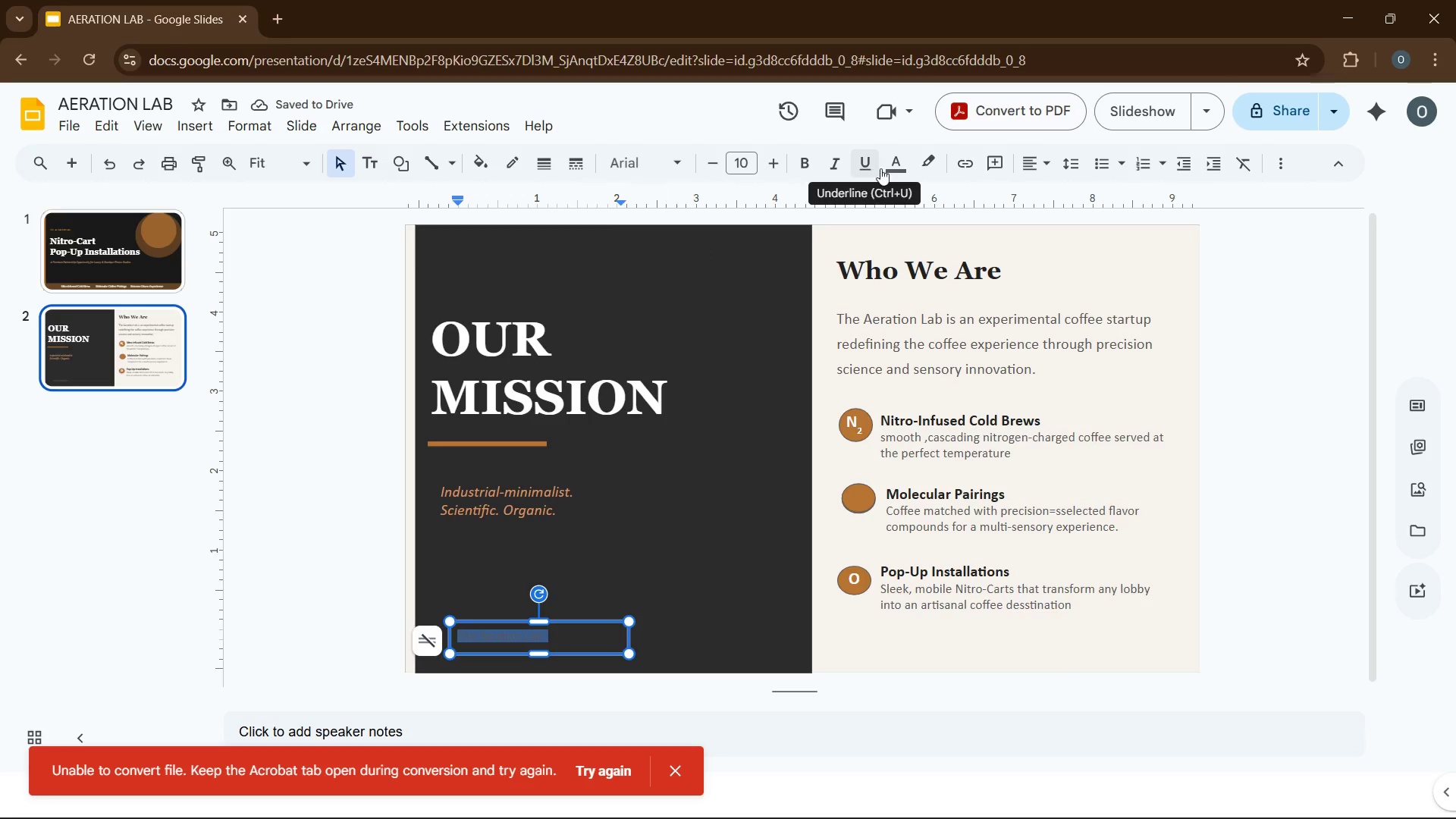 
left_click([891, 168])
 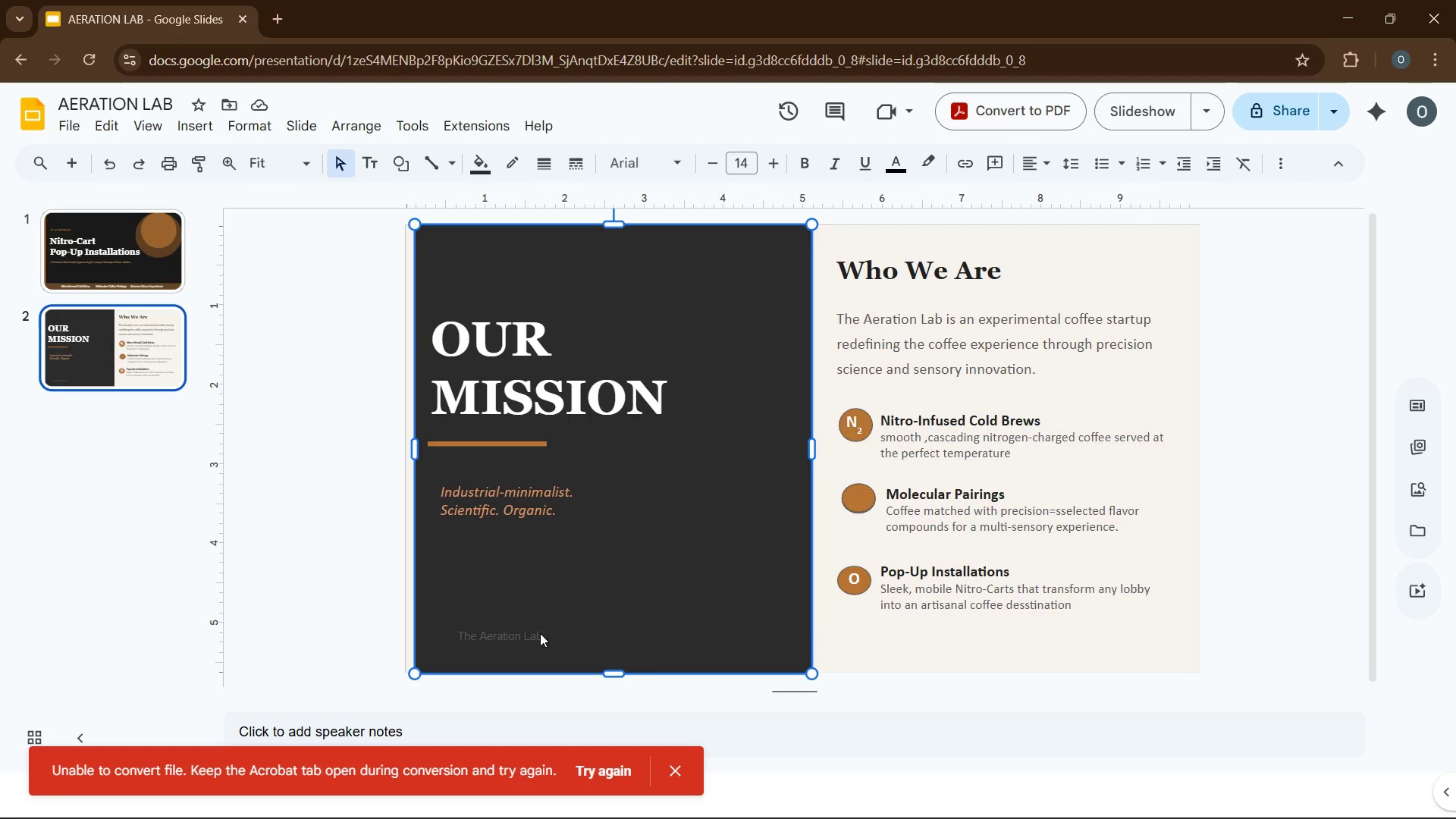 
left_click([519, 634])
 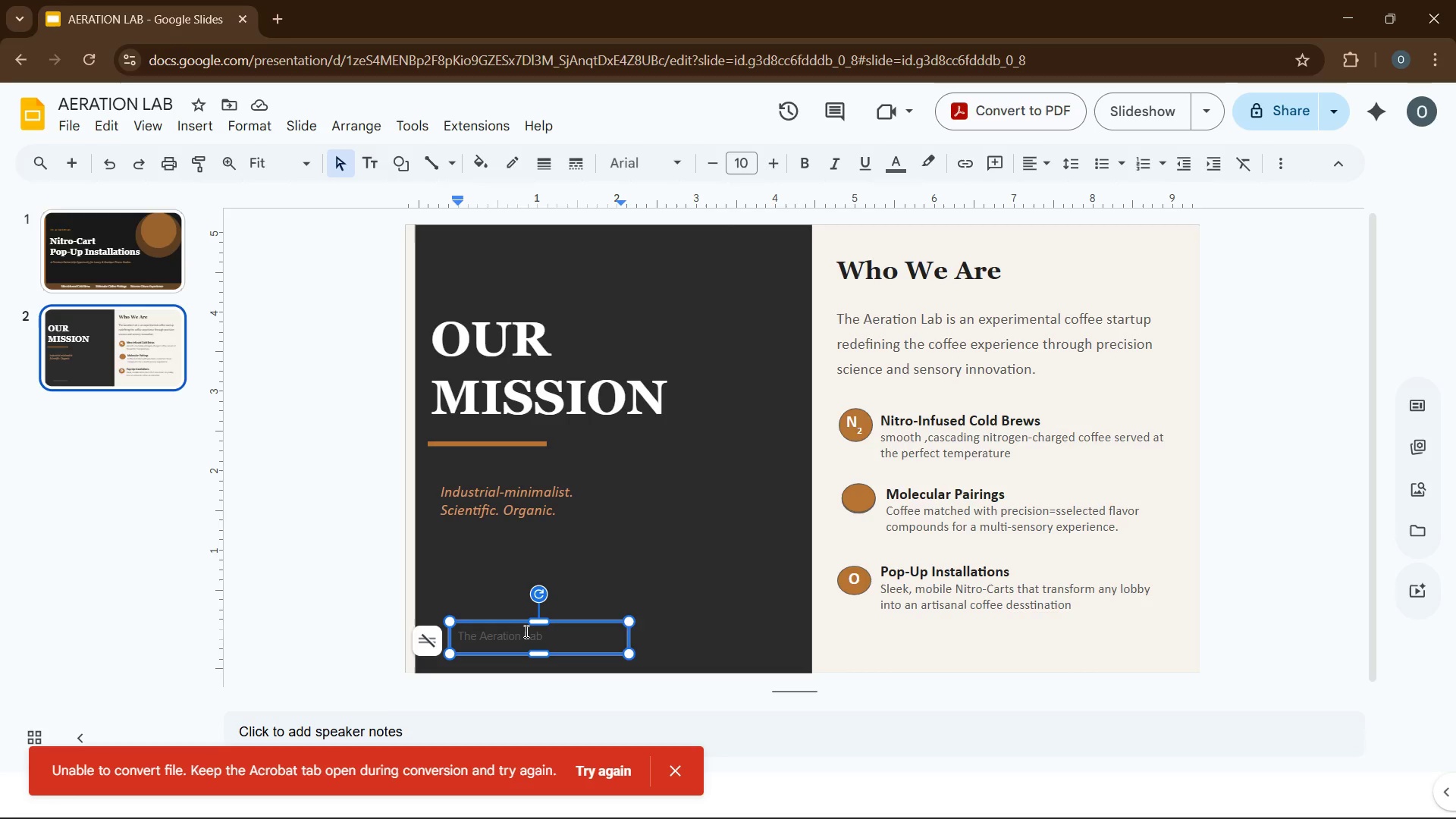 
key(Control+ControlLeft)
 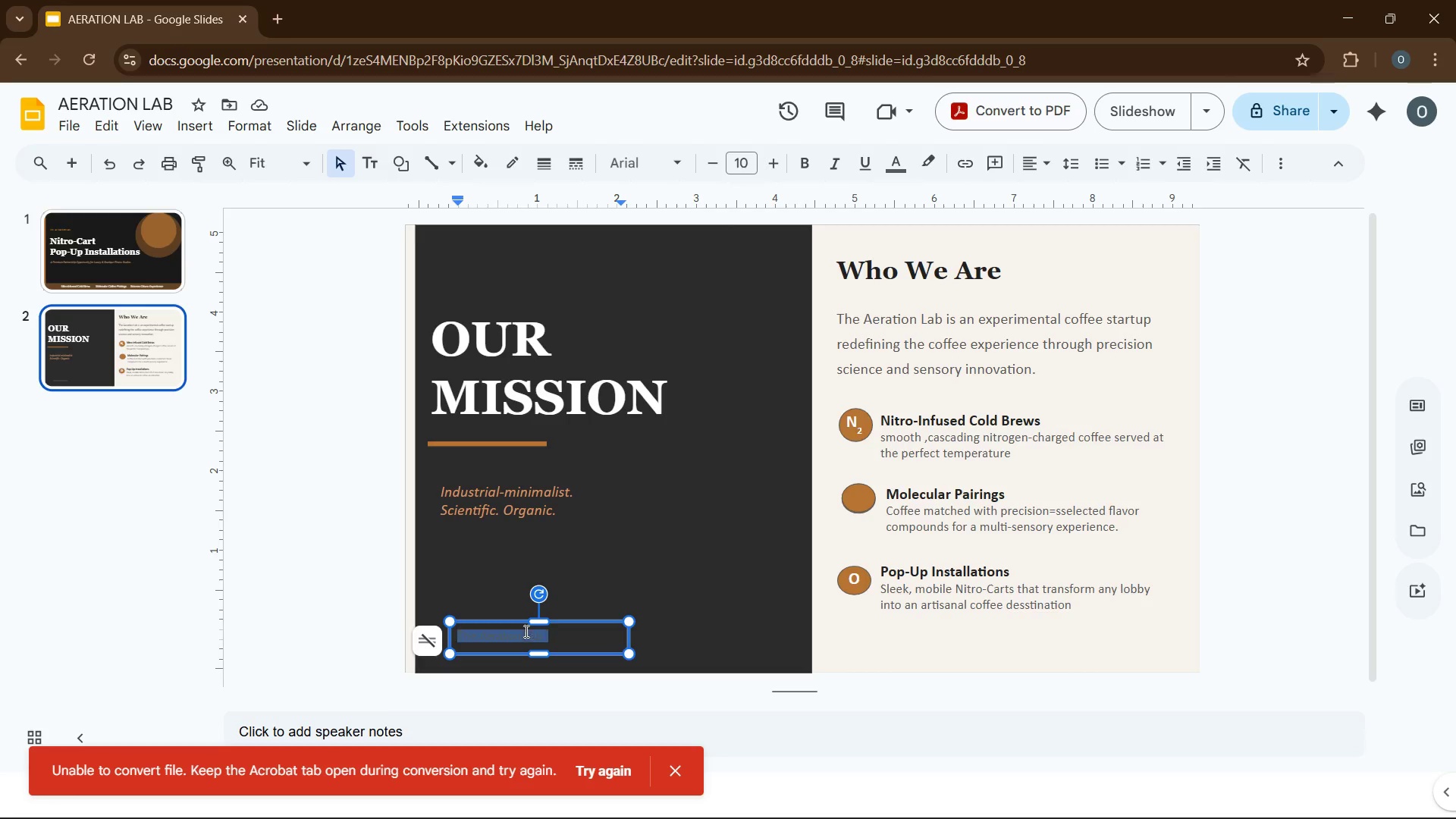 
key(Control+A)
 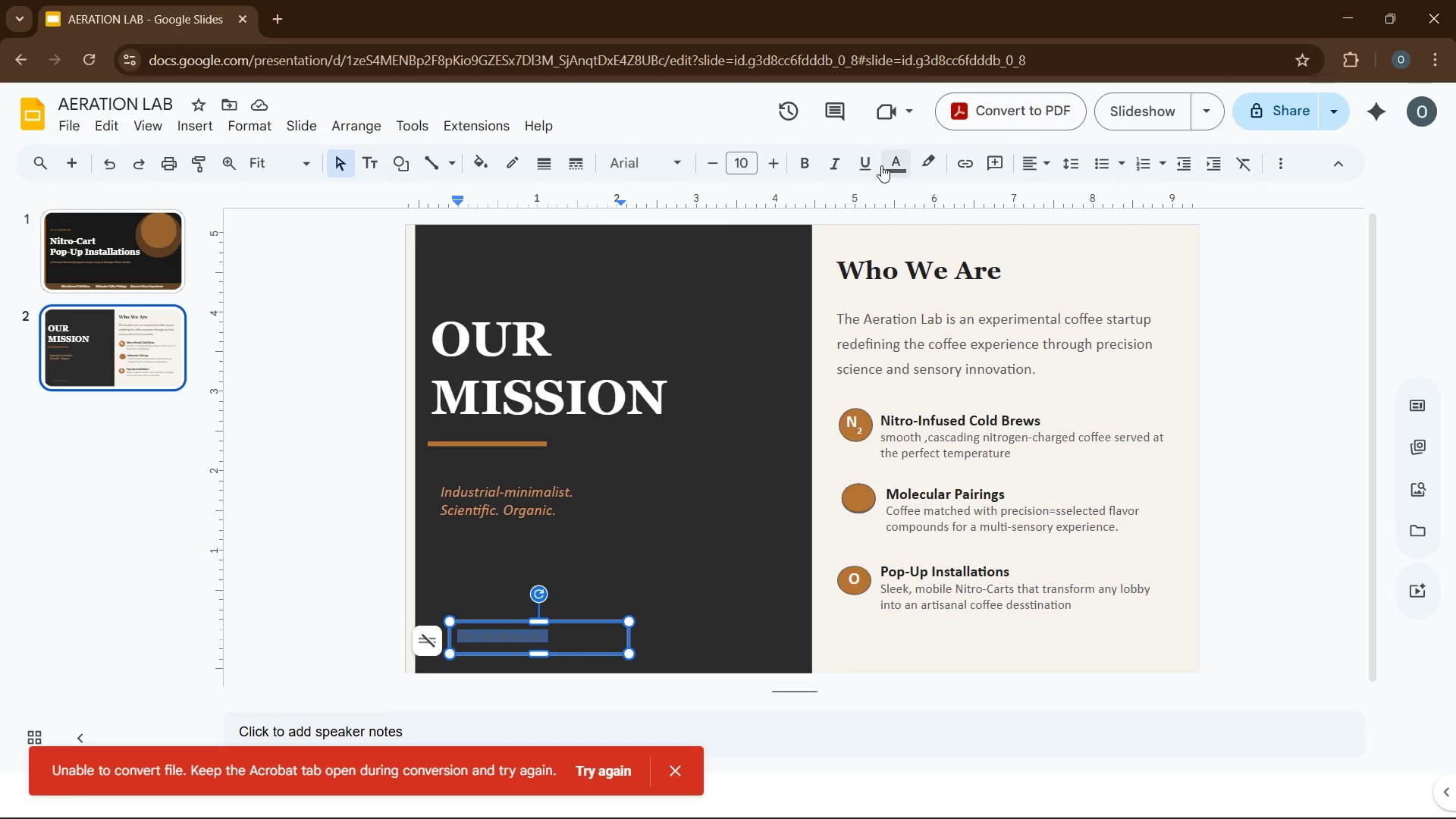 
left_click([881, 165])
 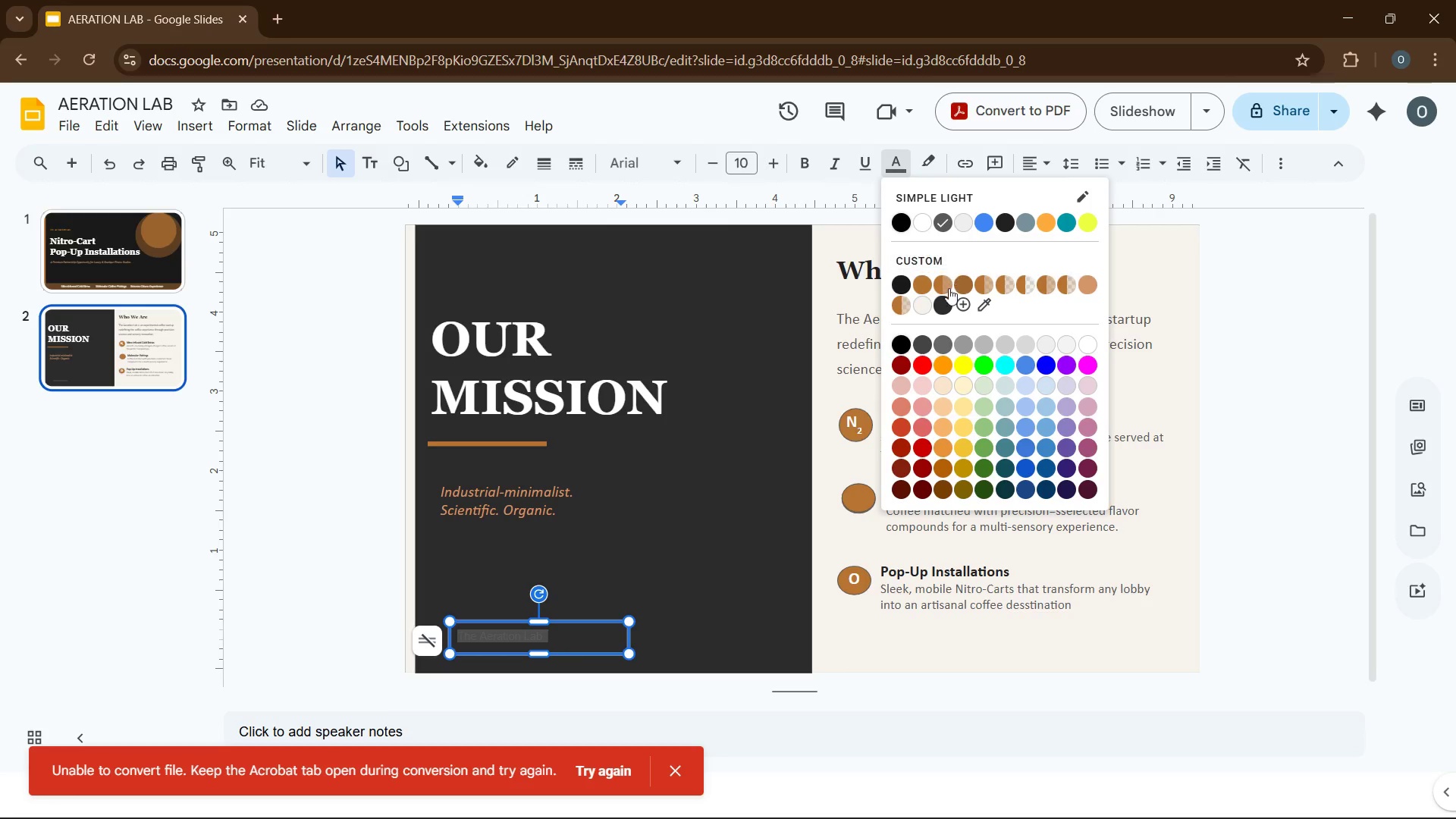 
left_click([948, 303])
 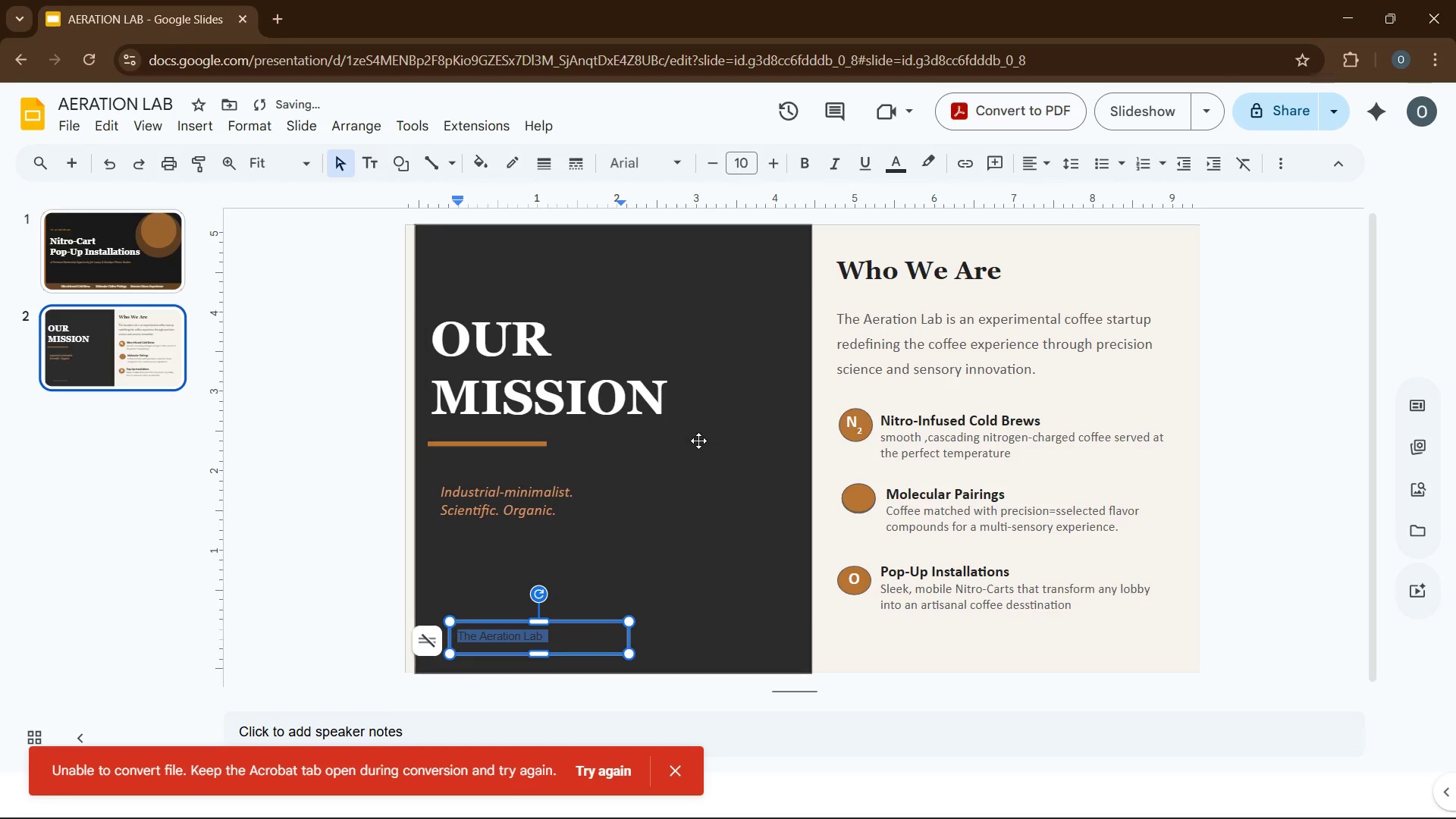 
left_click([698, 442])
 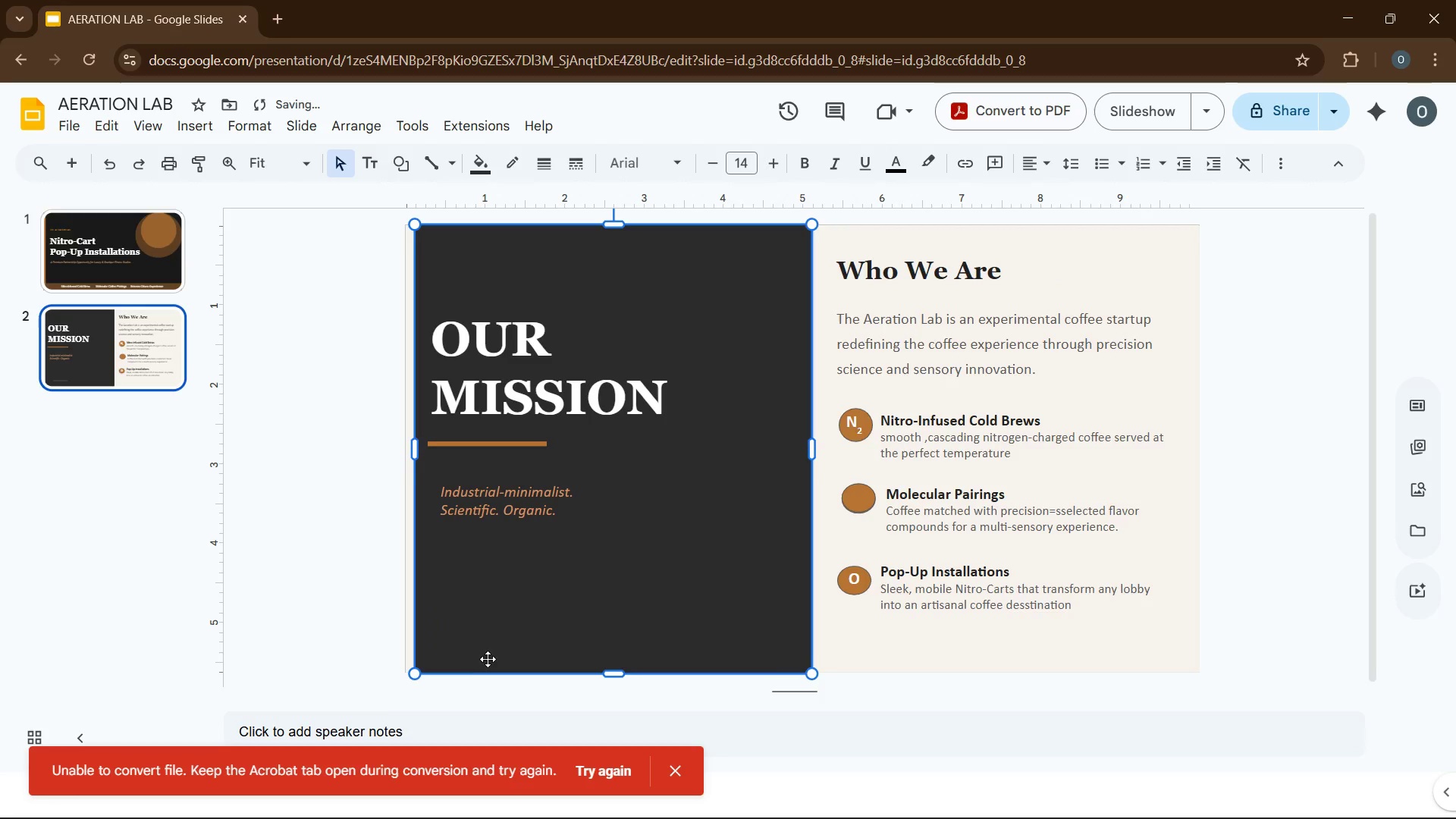 
left_click([487, 649])
 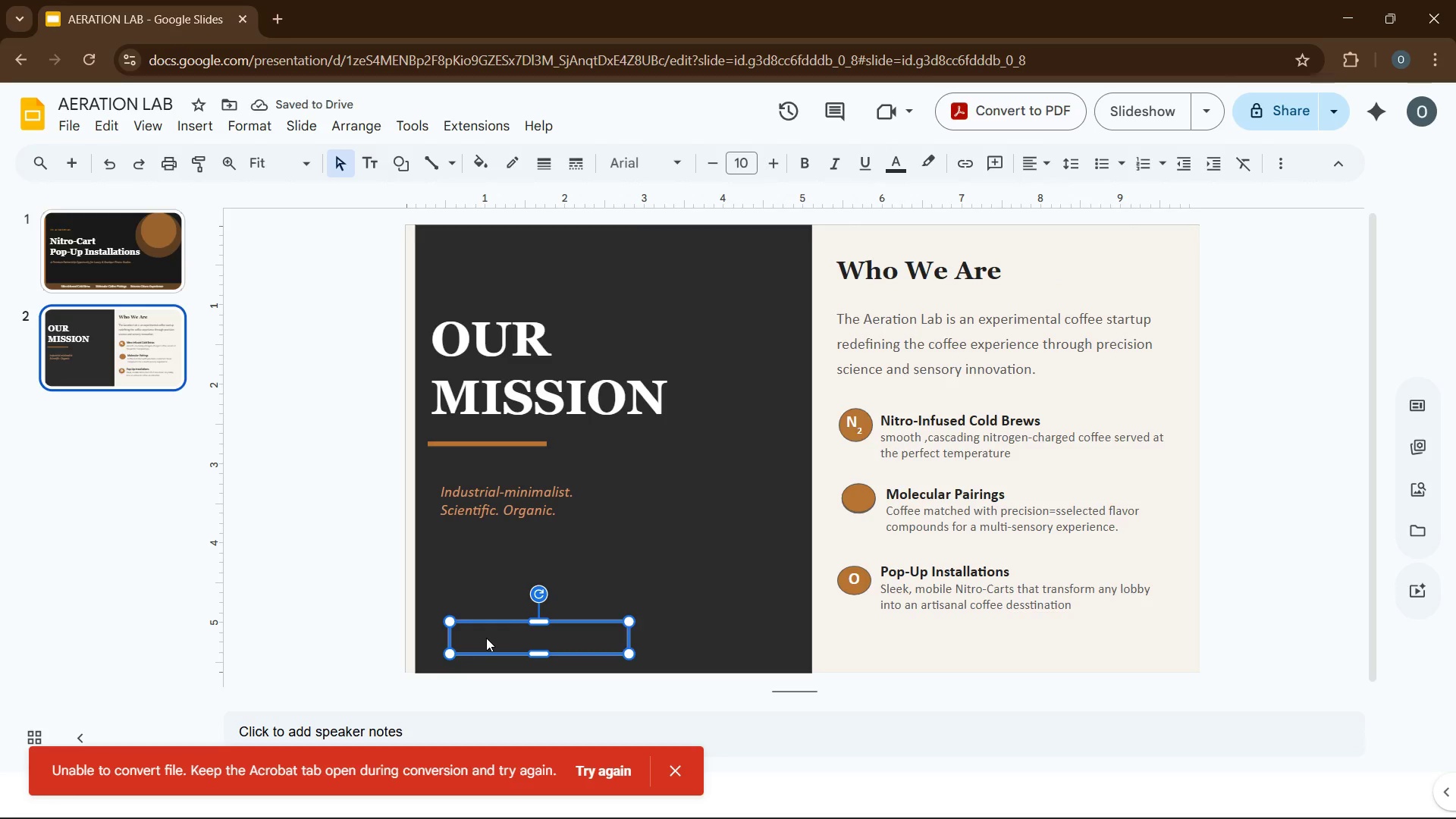 
key(Control+ControlLeft)
 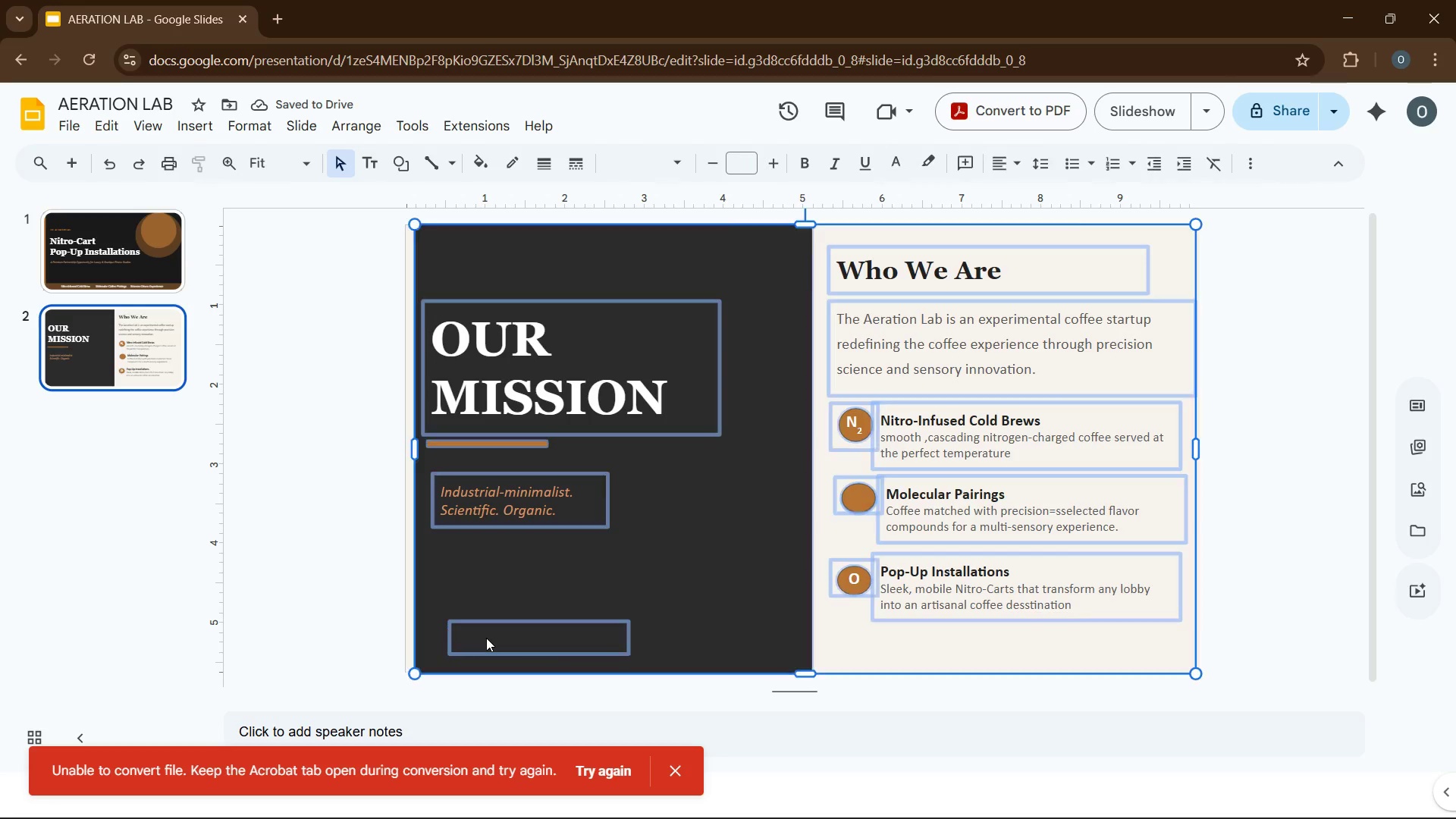 
key(Control+A)
 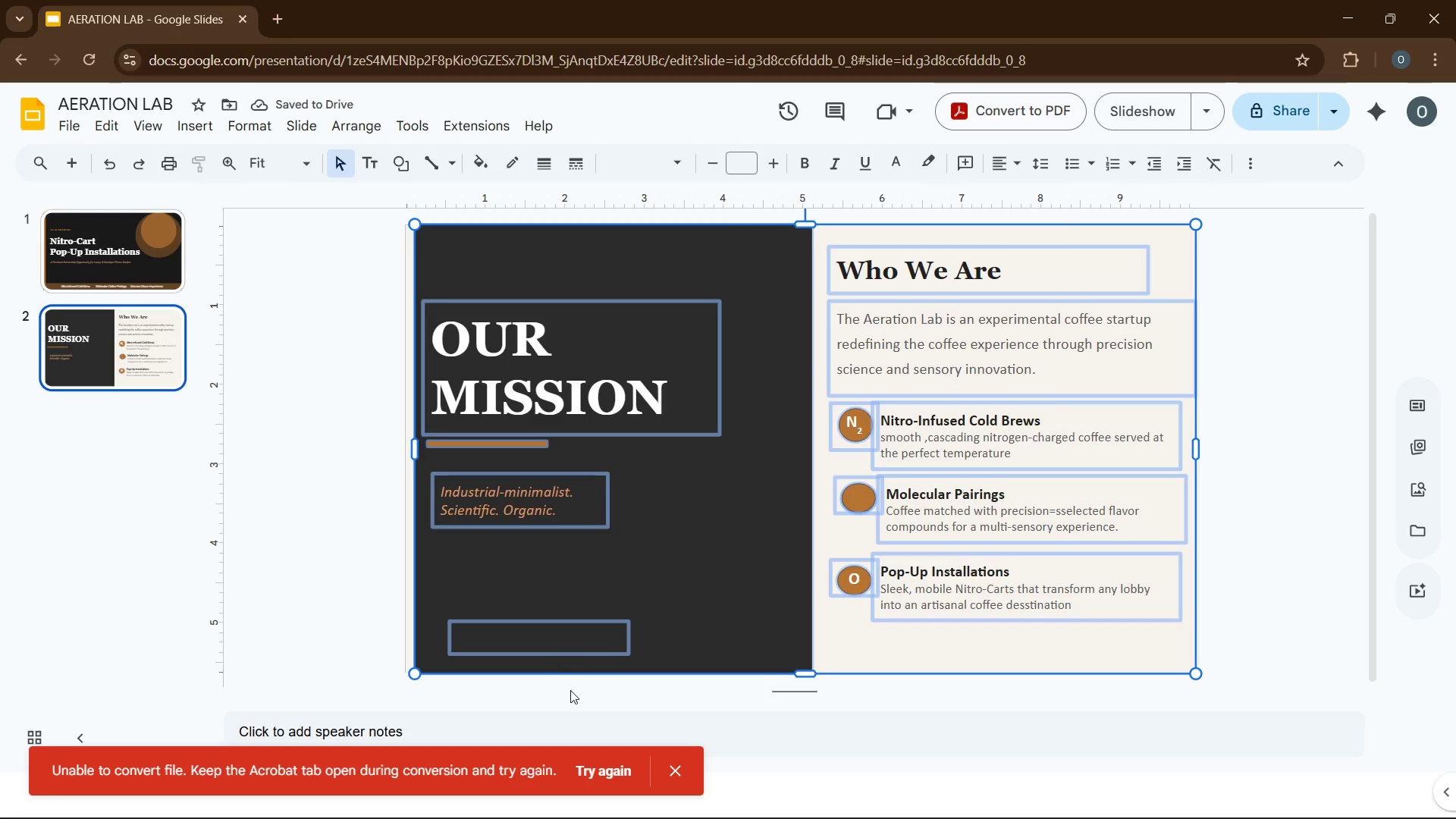 
left_click([568, 701])
 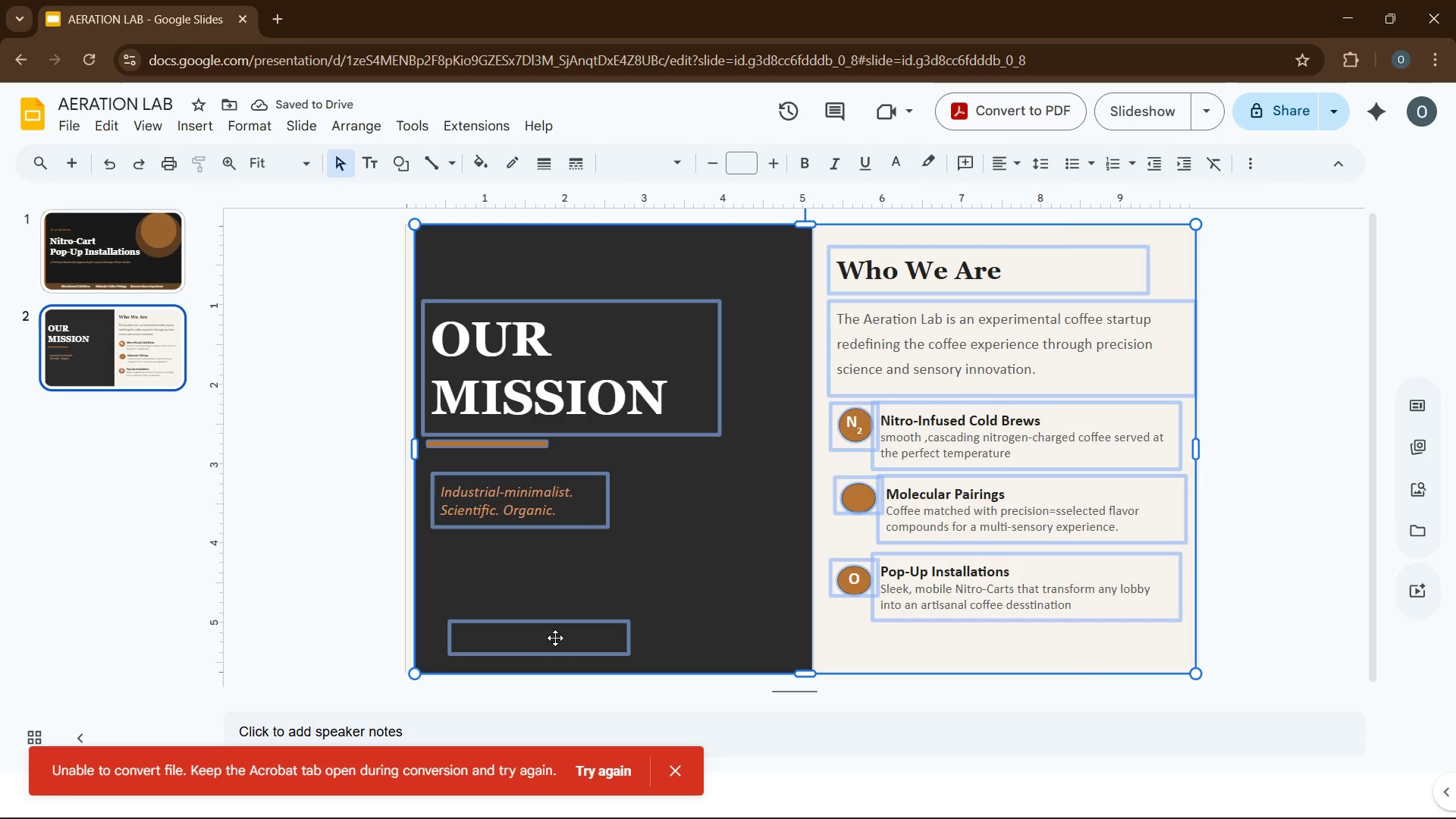 
left_click([555, 638])
 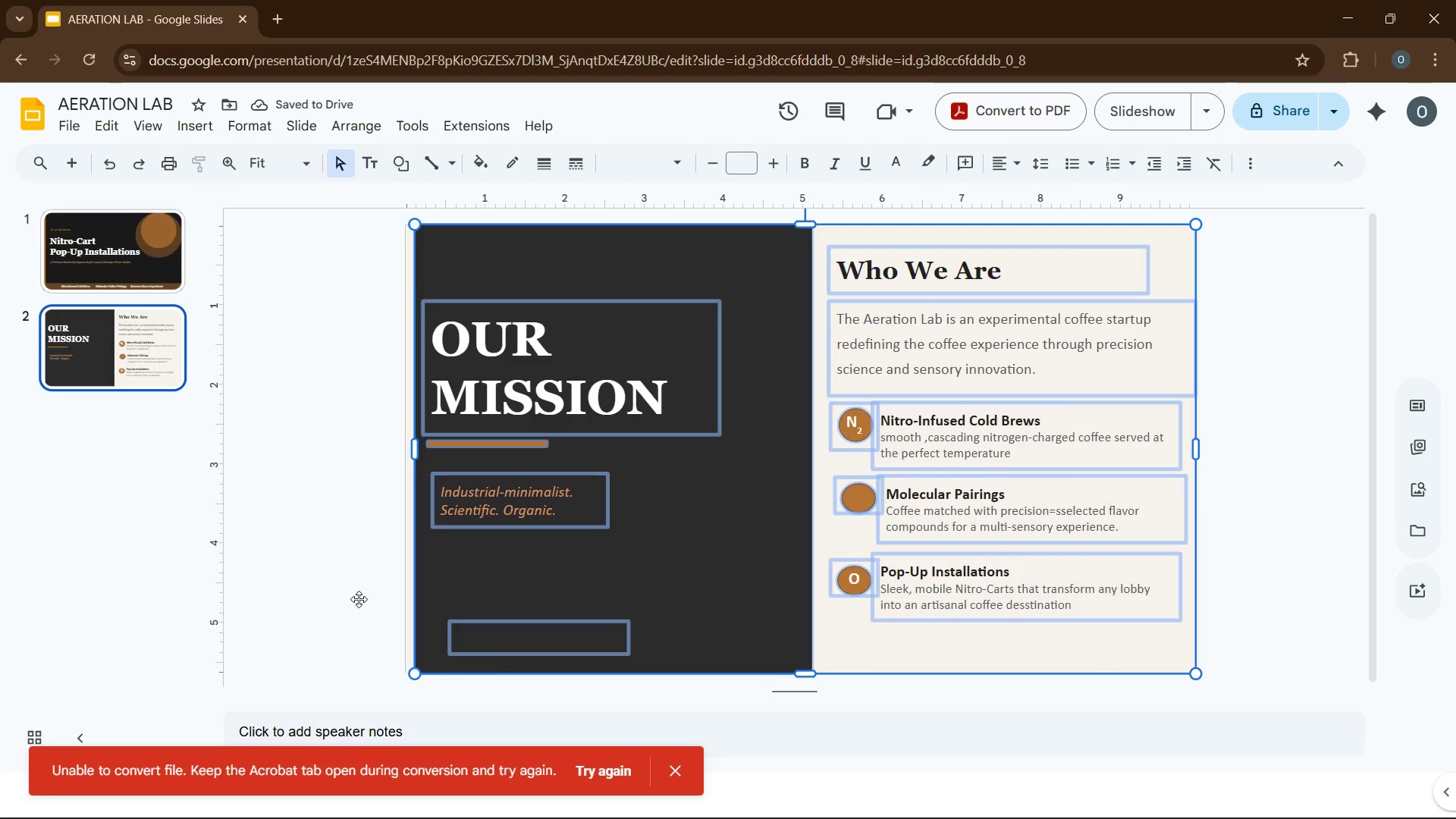 
left_click([359, 598])
 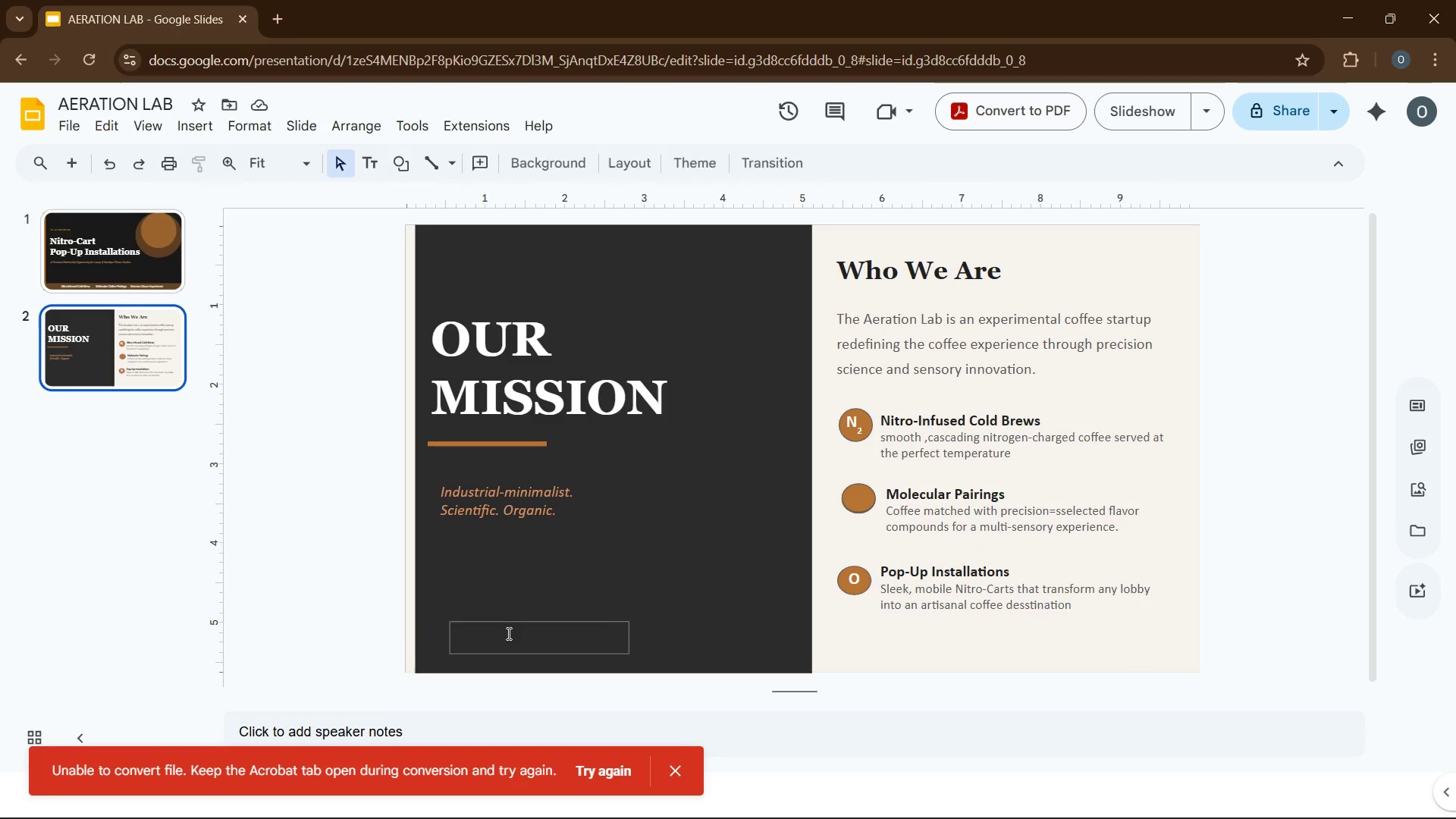 
double_click([507, 633])
 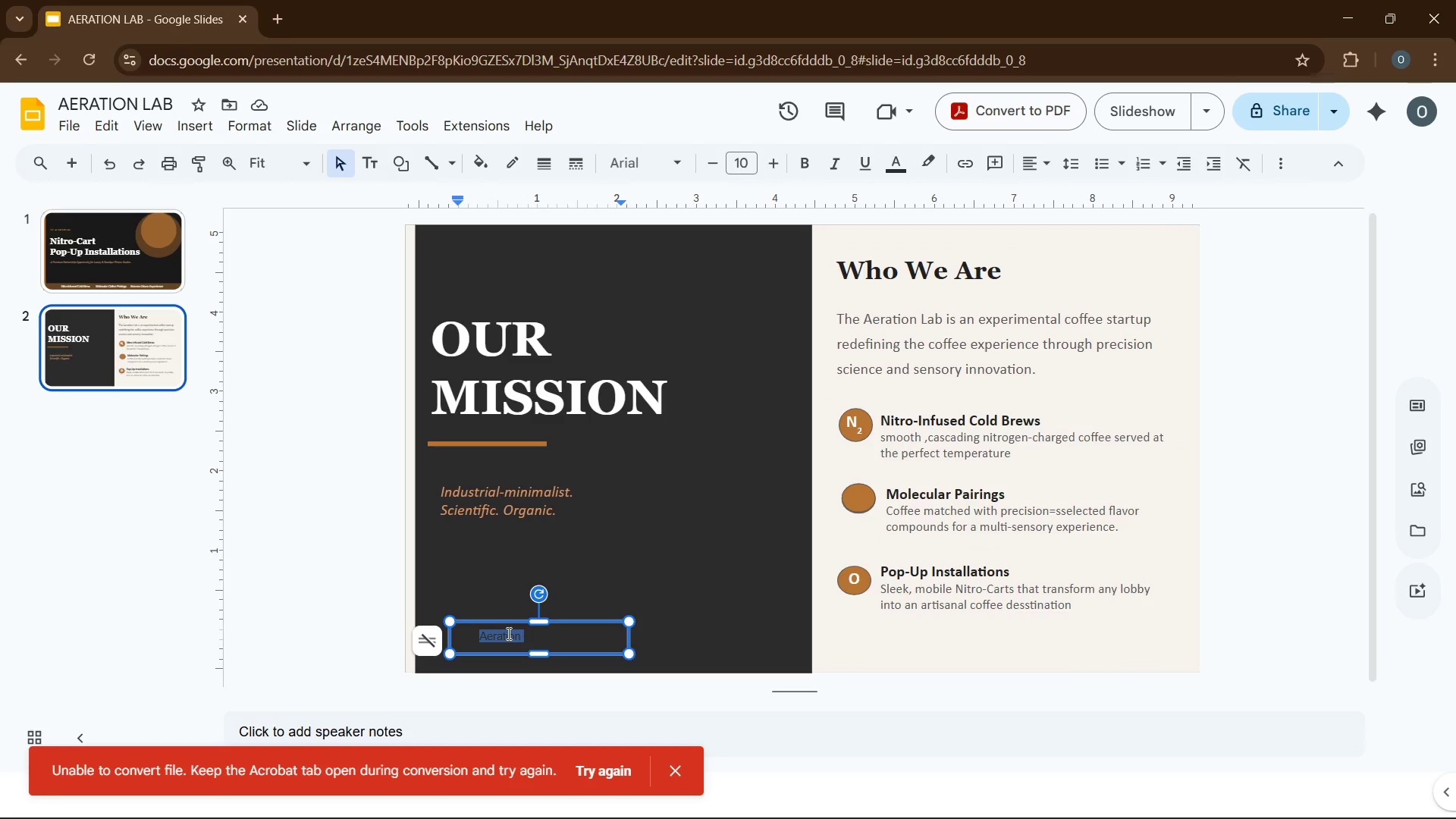 
key(Control+ControlLeft)
 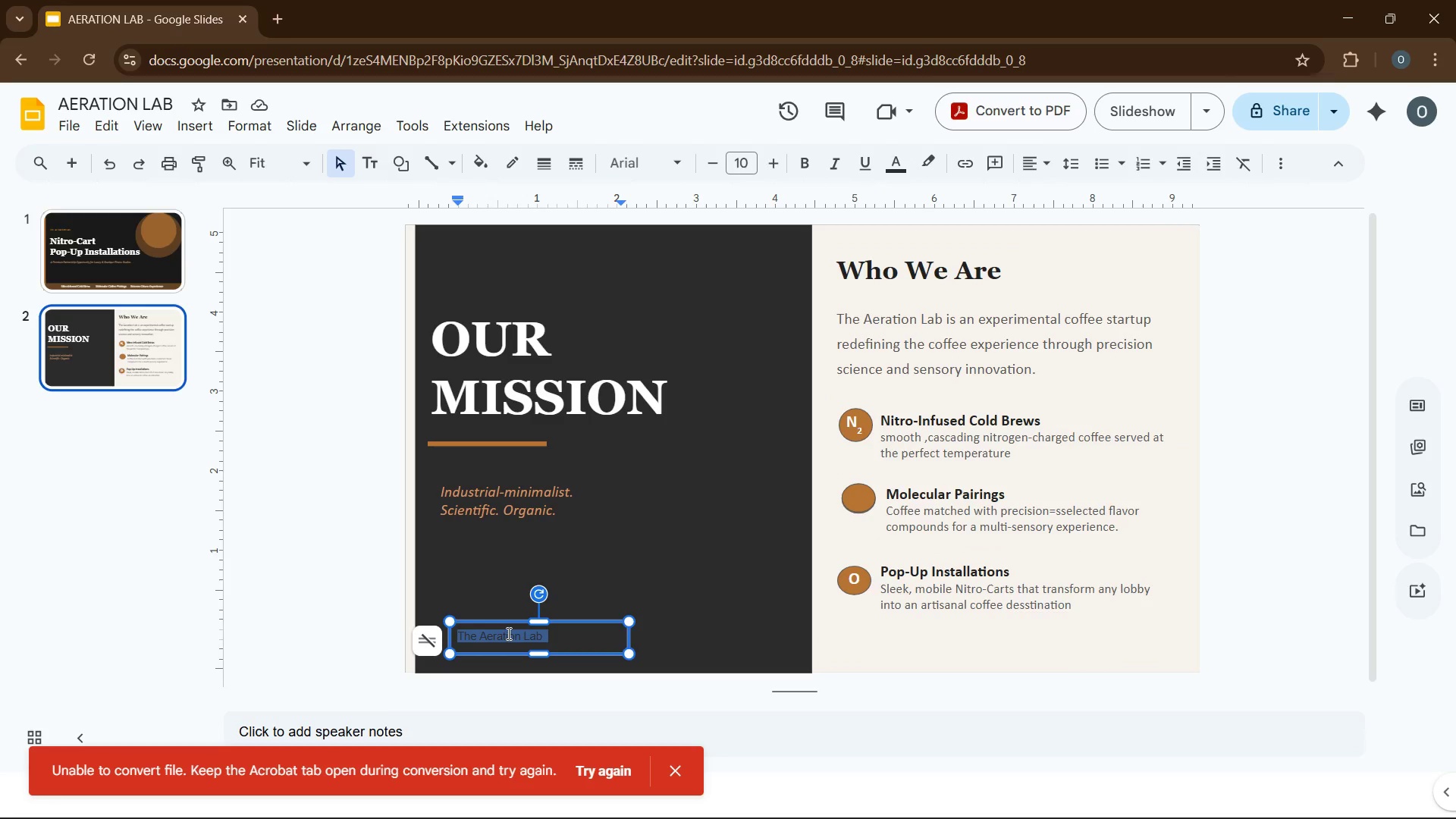 
key(Control+A)
 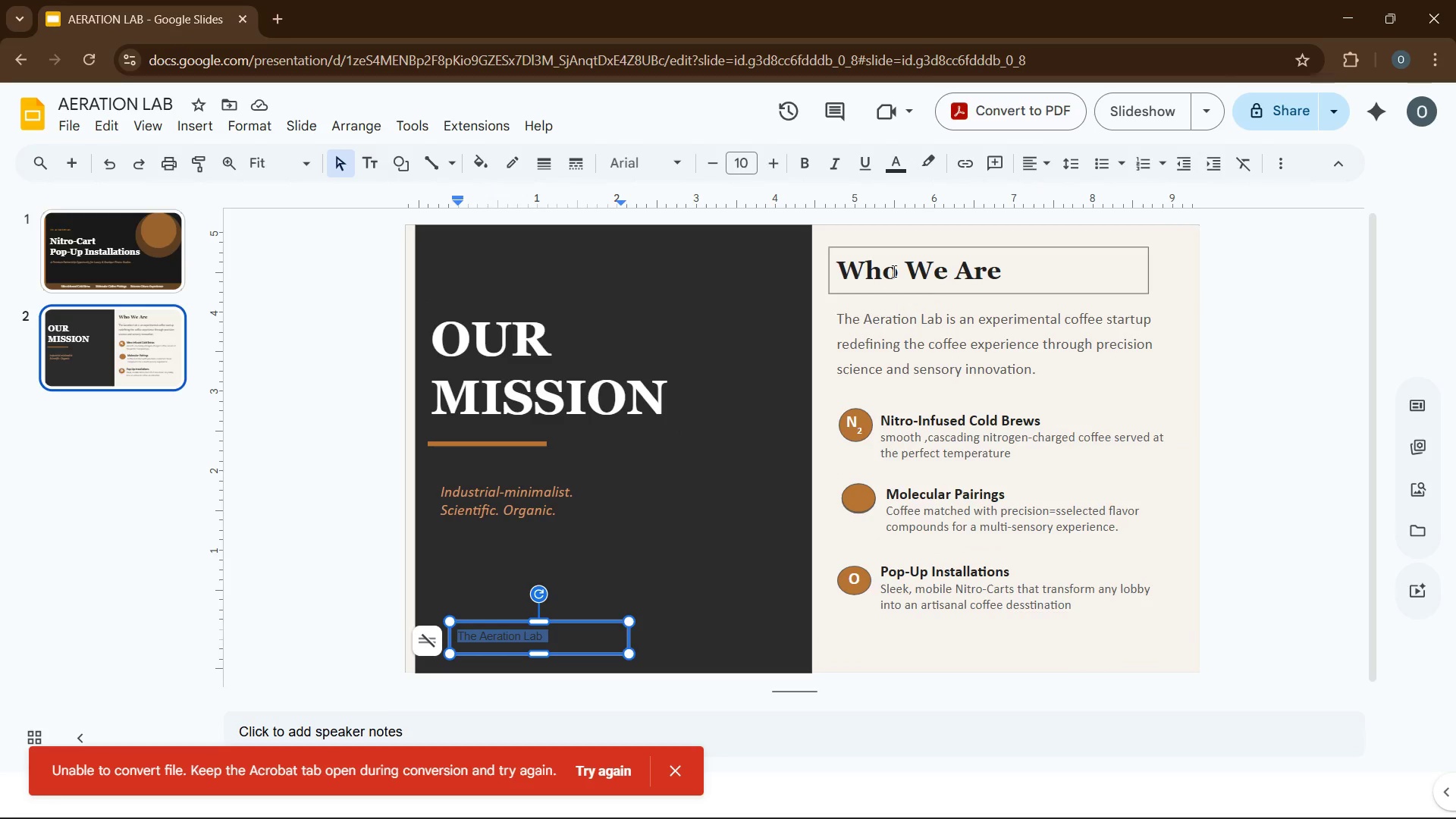 
left_click([911, 172])
 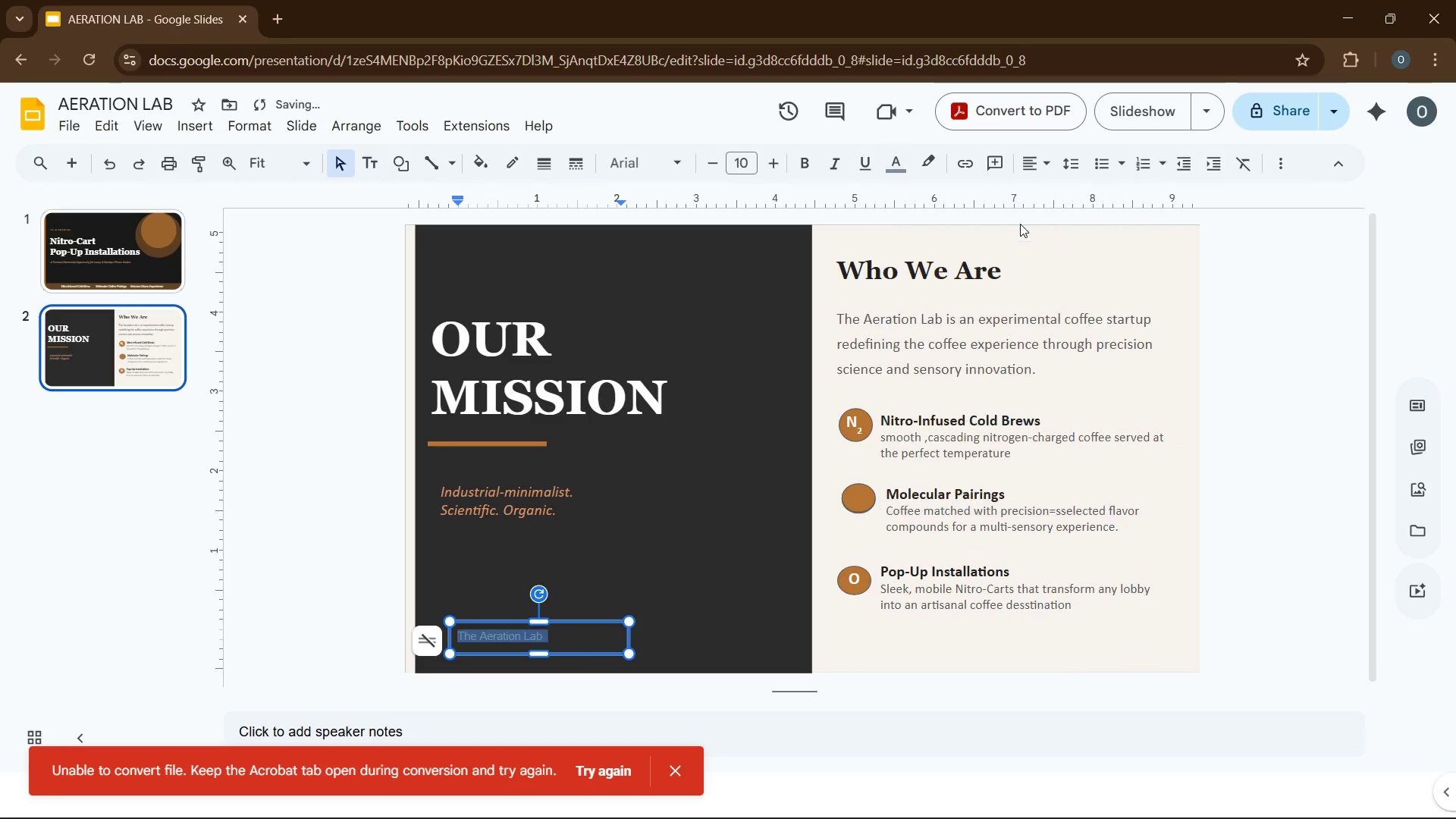 
left_click([694, 541])
 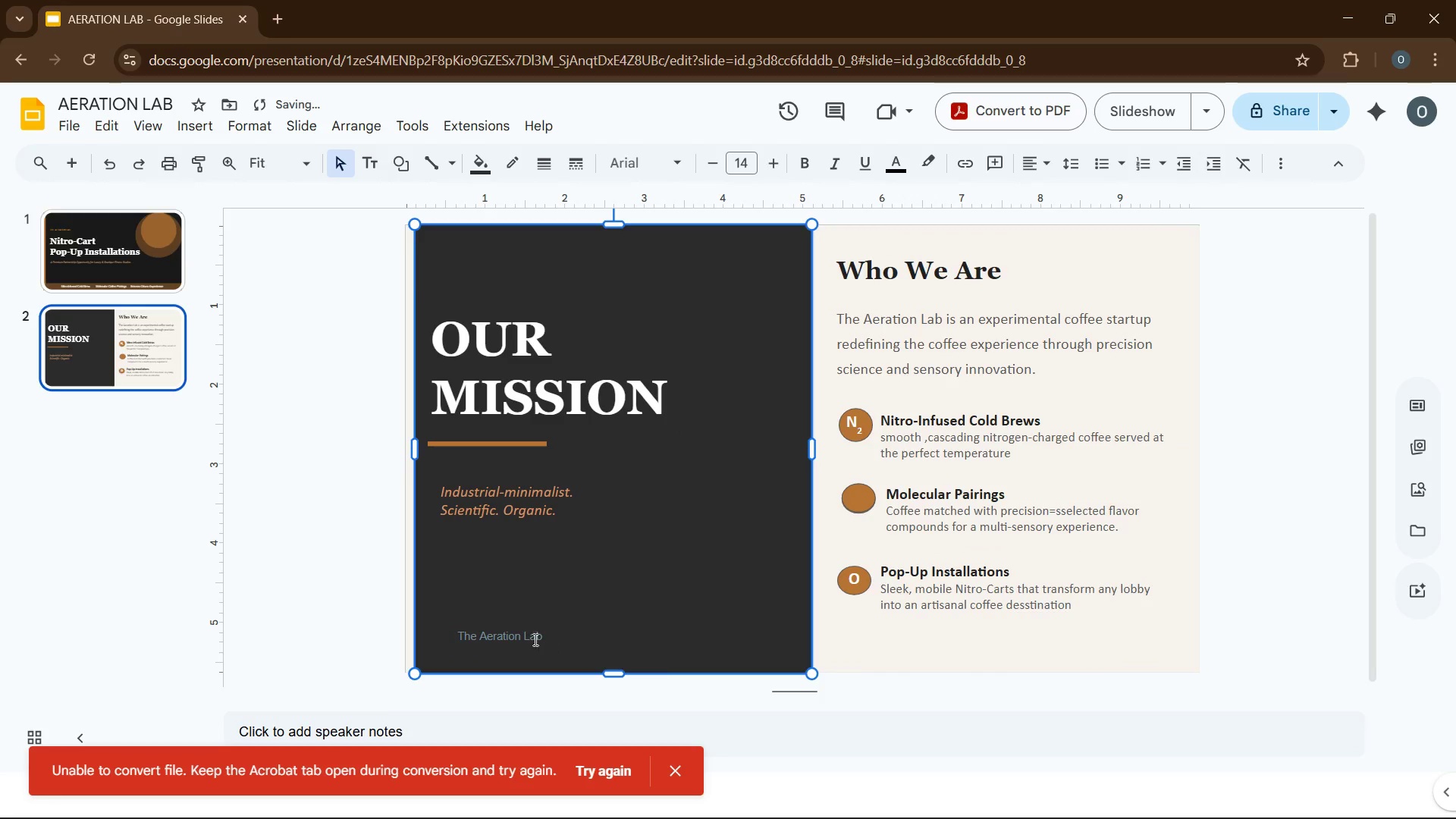 
left_click([522, 635])
 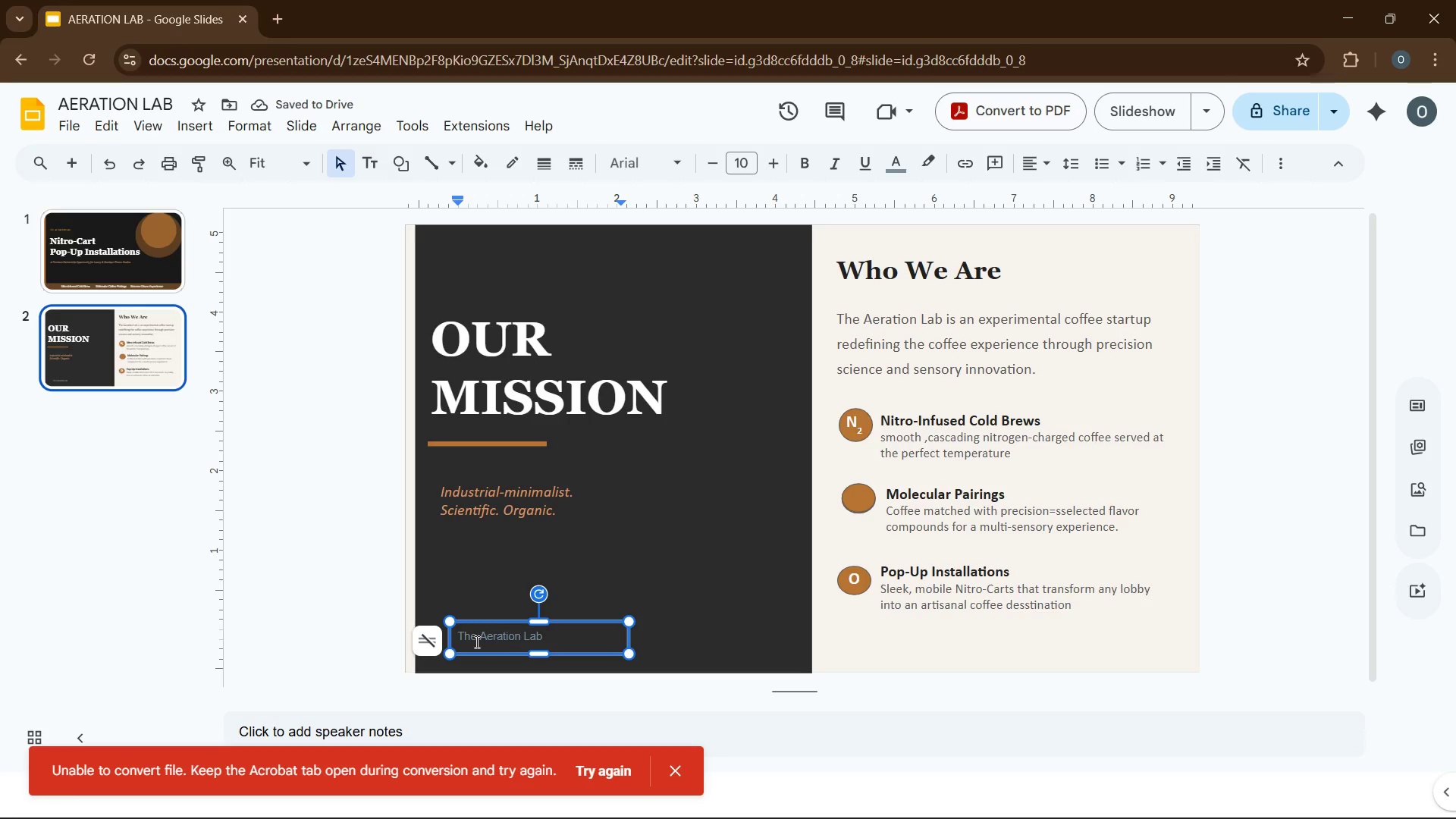 
left_click([461, 636])
 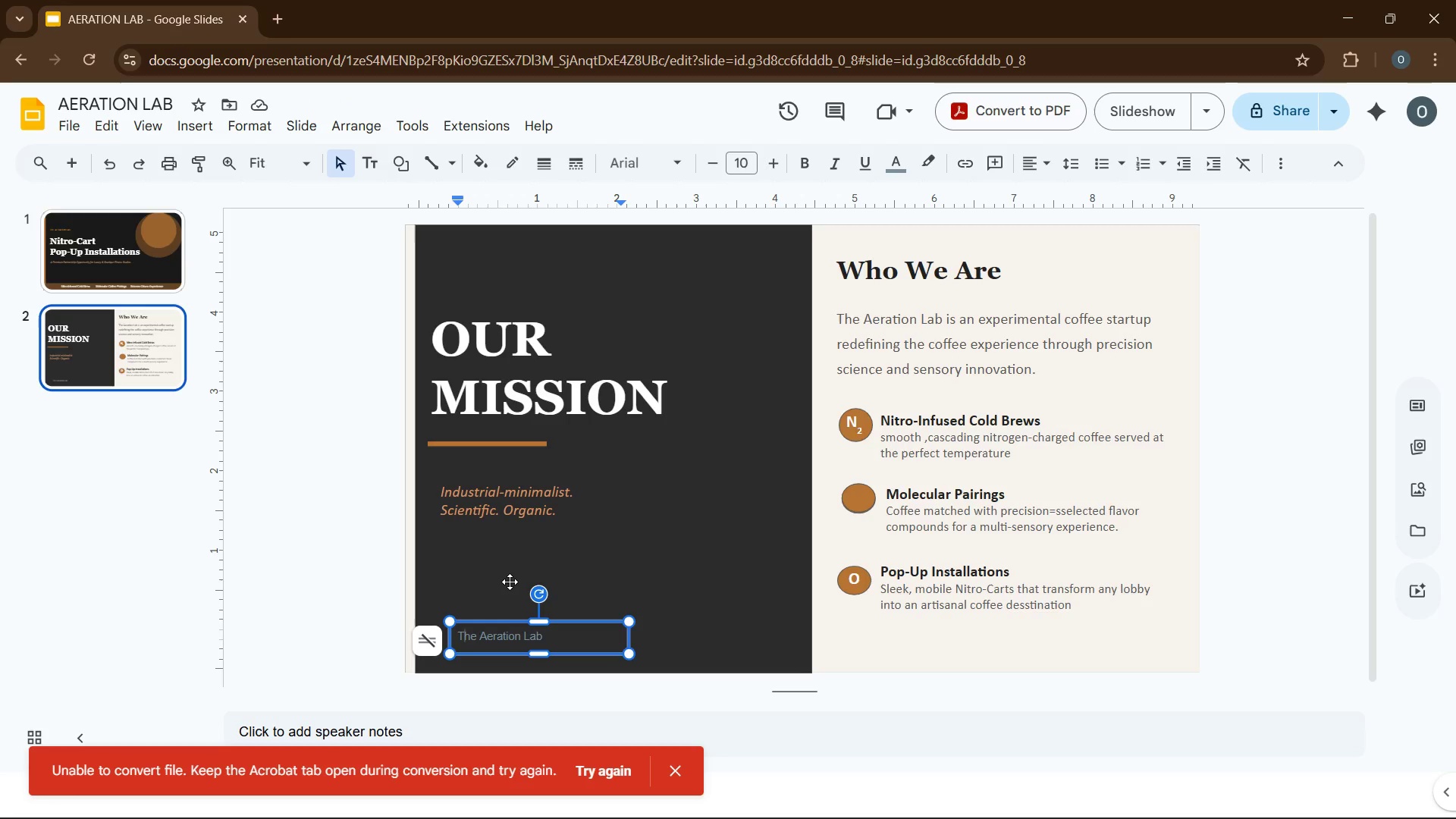 
key(ArrowLeft)
 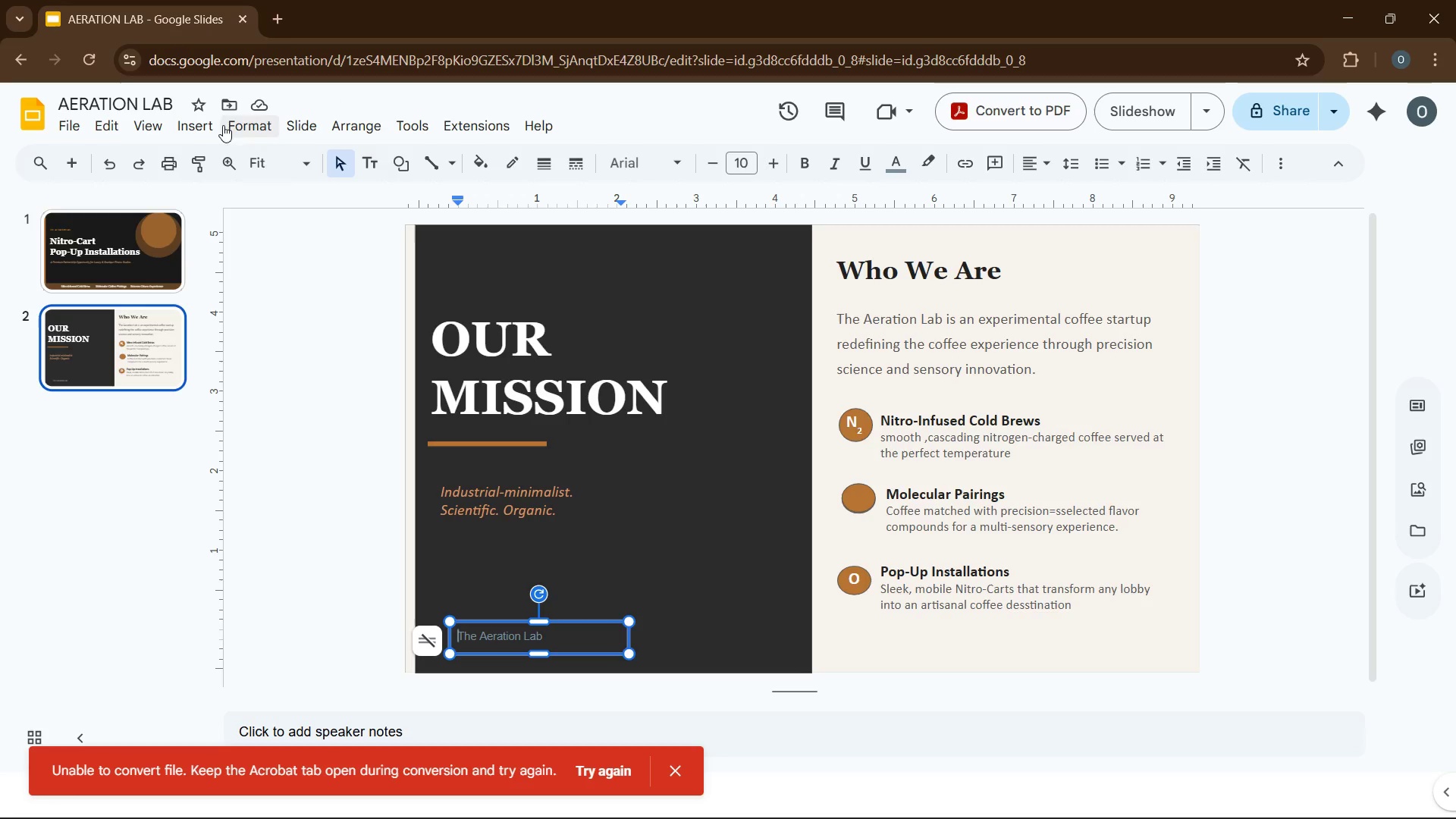 
left_click([202, 125])
 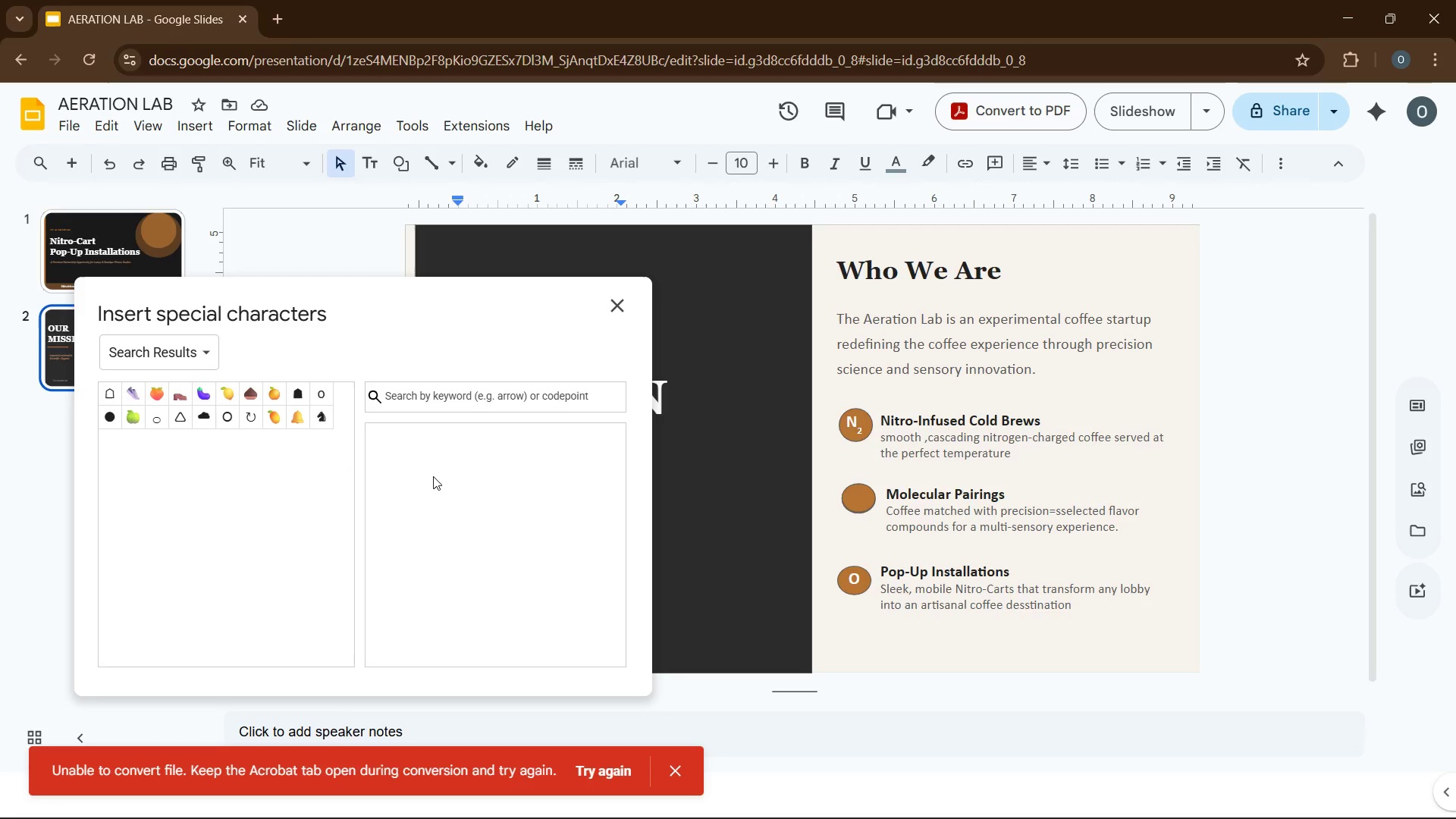 
left_click([377, 390])
 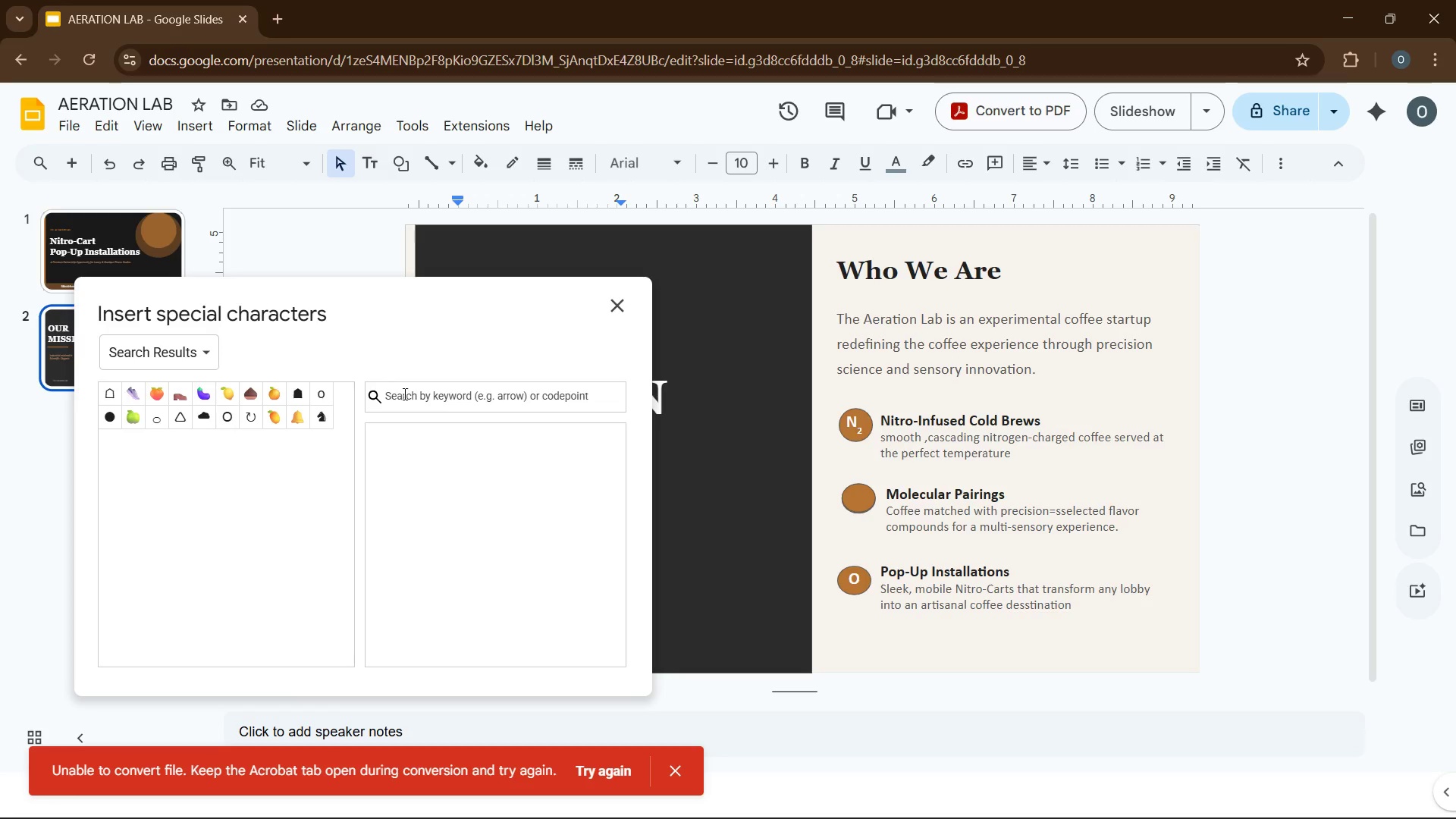 
left_click([419, 394])
 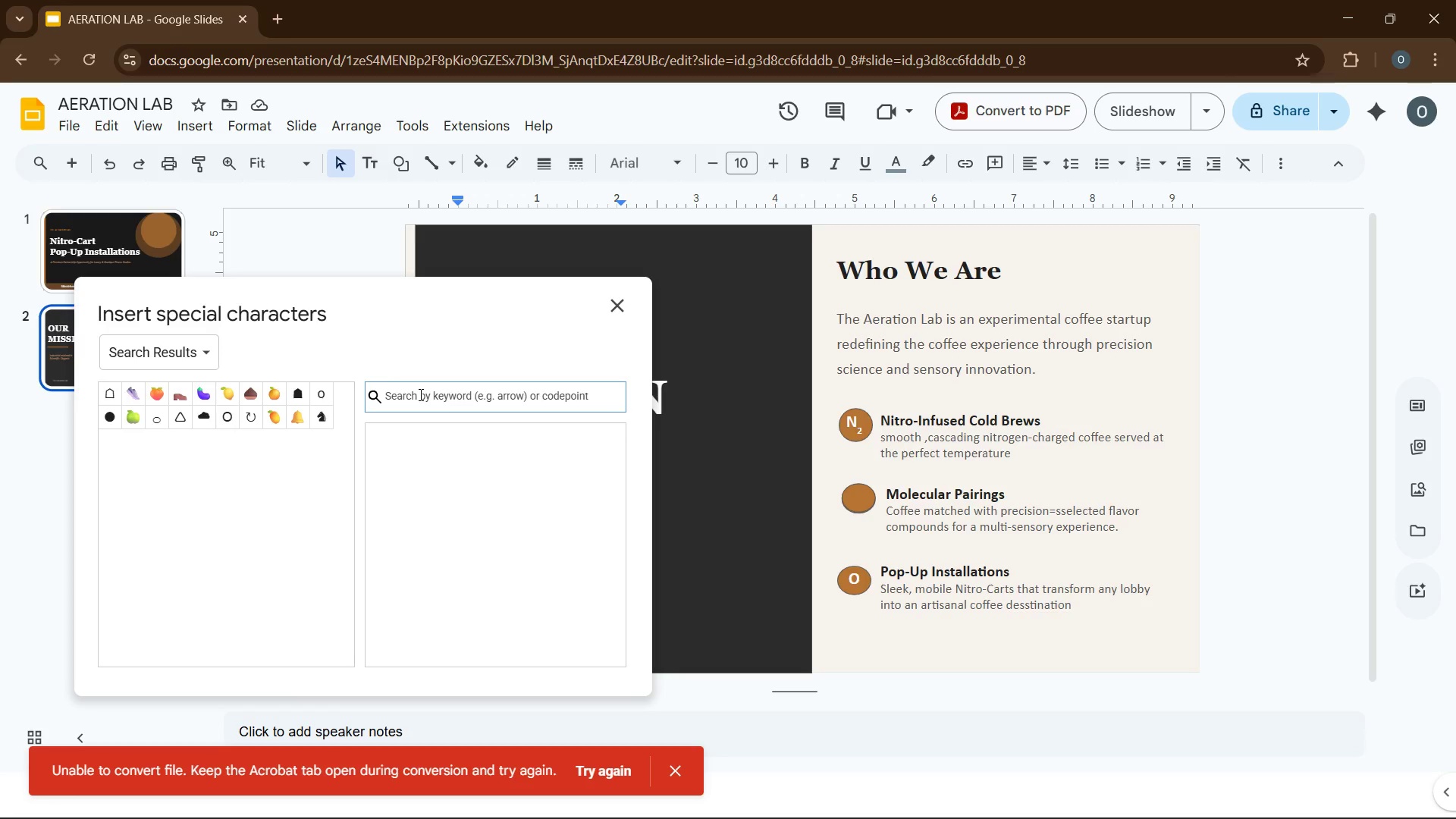 
type(cirica)
key(Backspace)
key(Backspace)
key(Backspace)
key(Backspace)
key(Backspace)
key(Backspace)
type(establish)
 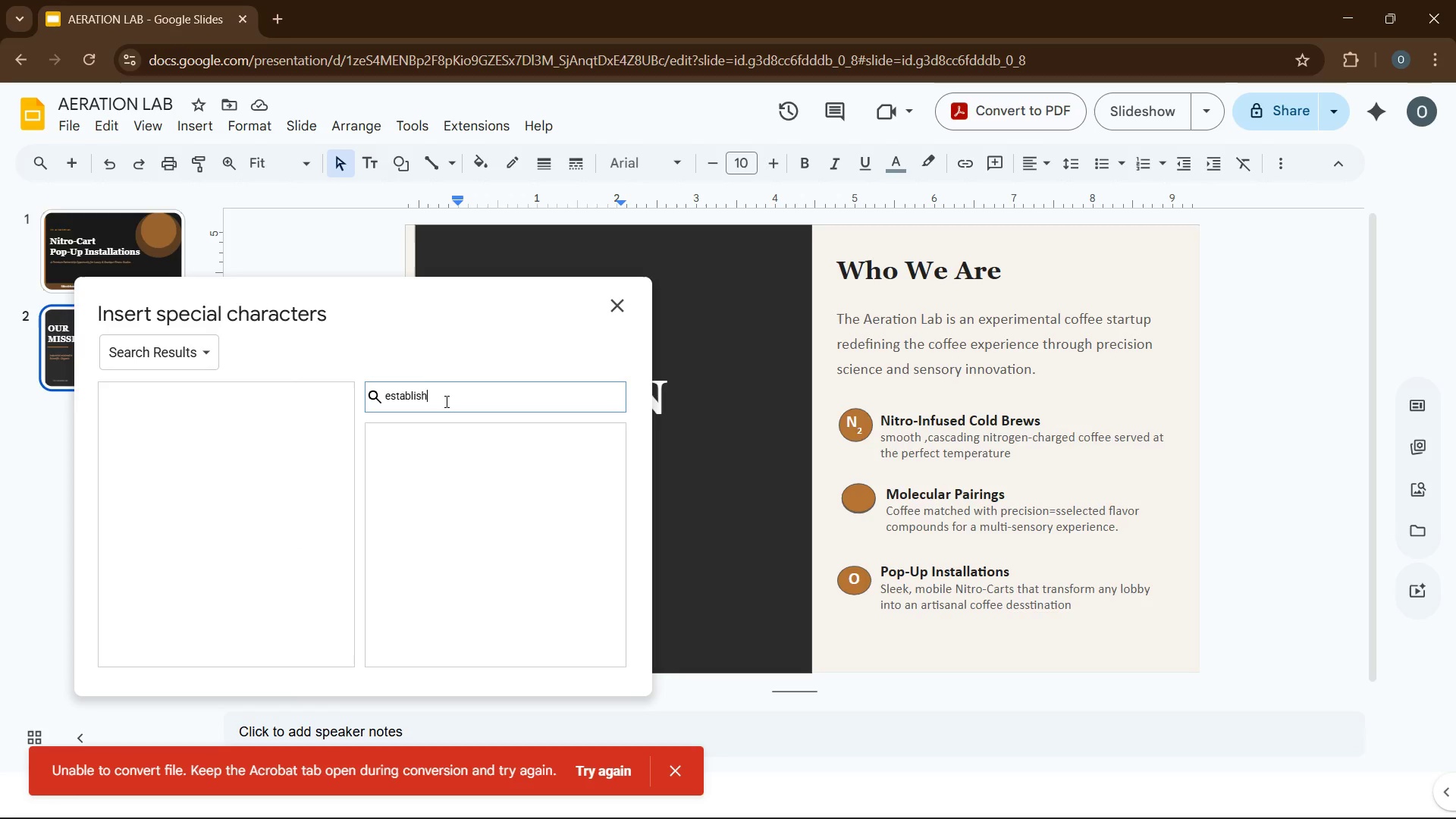 
hold_key(key=Backspace, duration=0.94)
 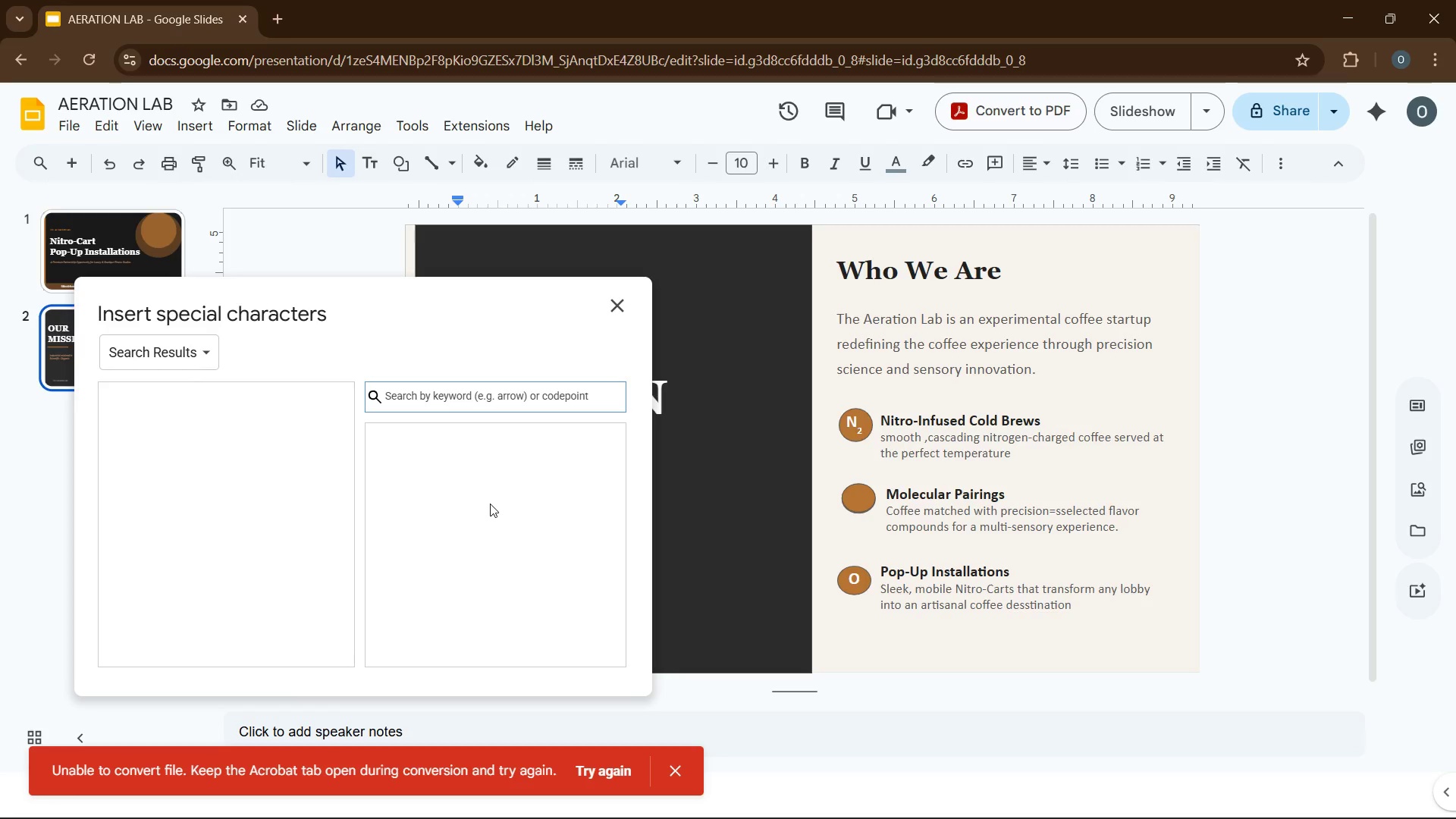 
left_click_drag(start_coordinate=[482, 480], to_coordinate=[487, 495])
 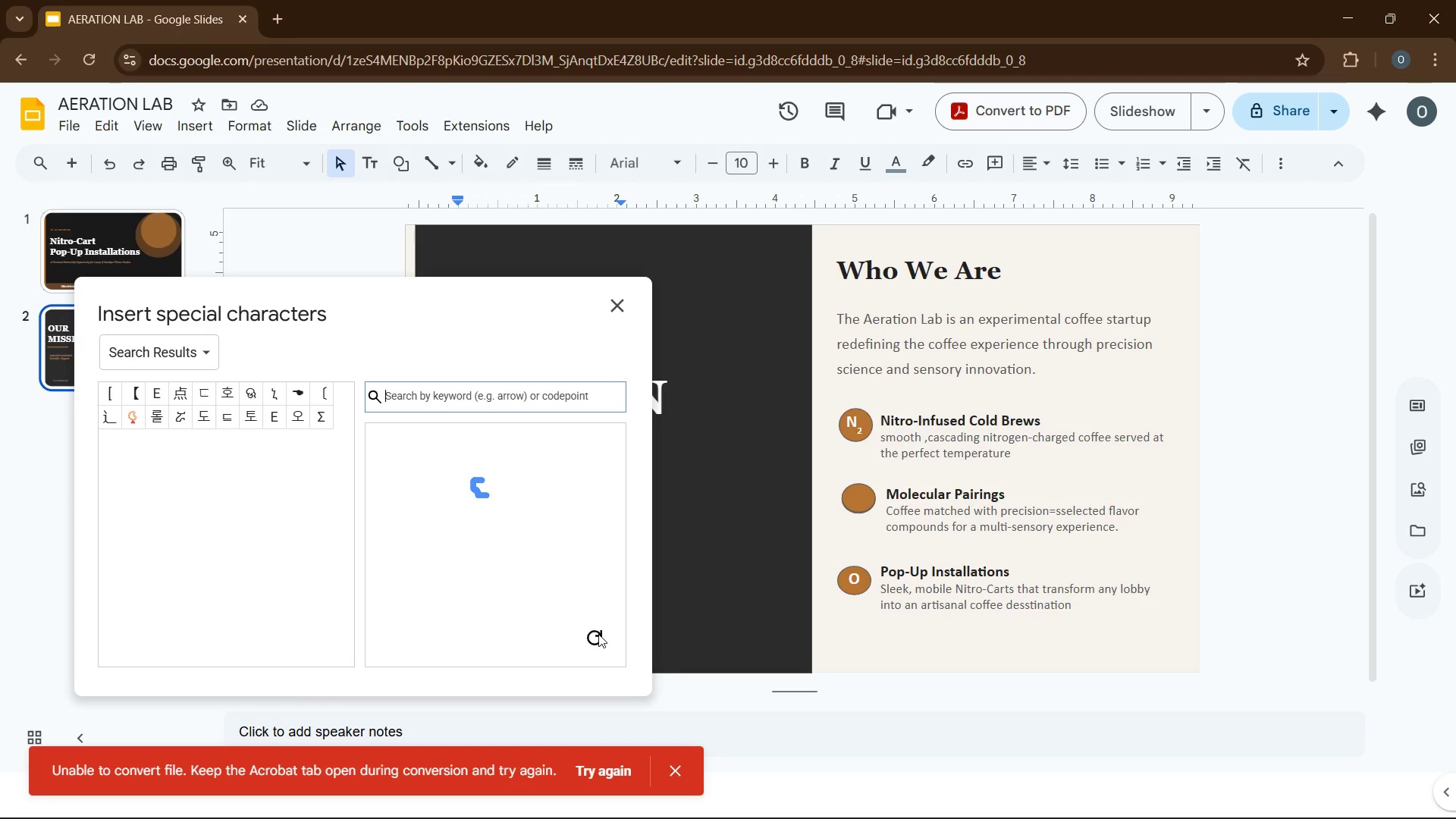 
left_click([598, 634])
 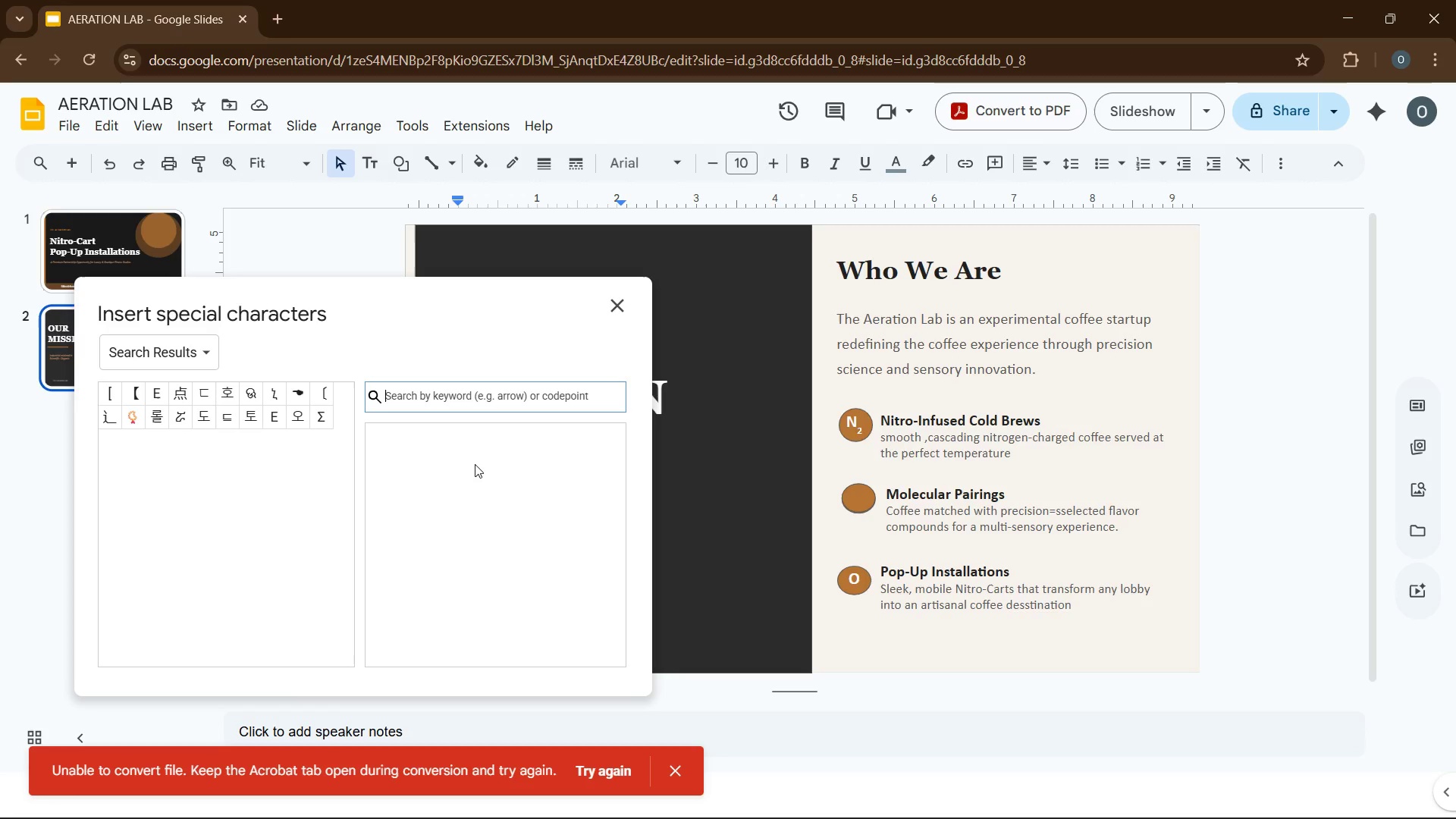 
left_click_drag(start_coordinate=[476, 462], to_coordinate=[472, 457])
 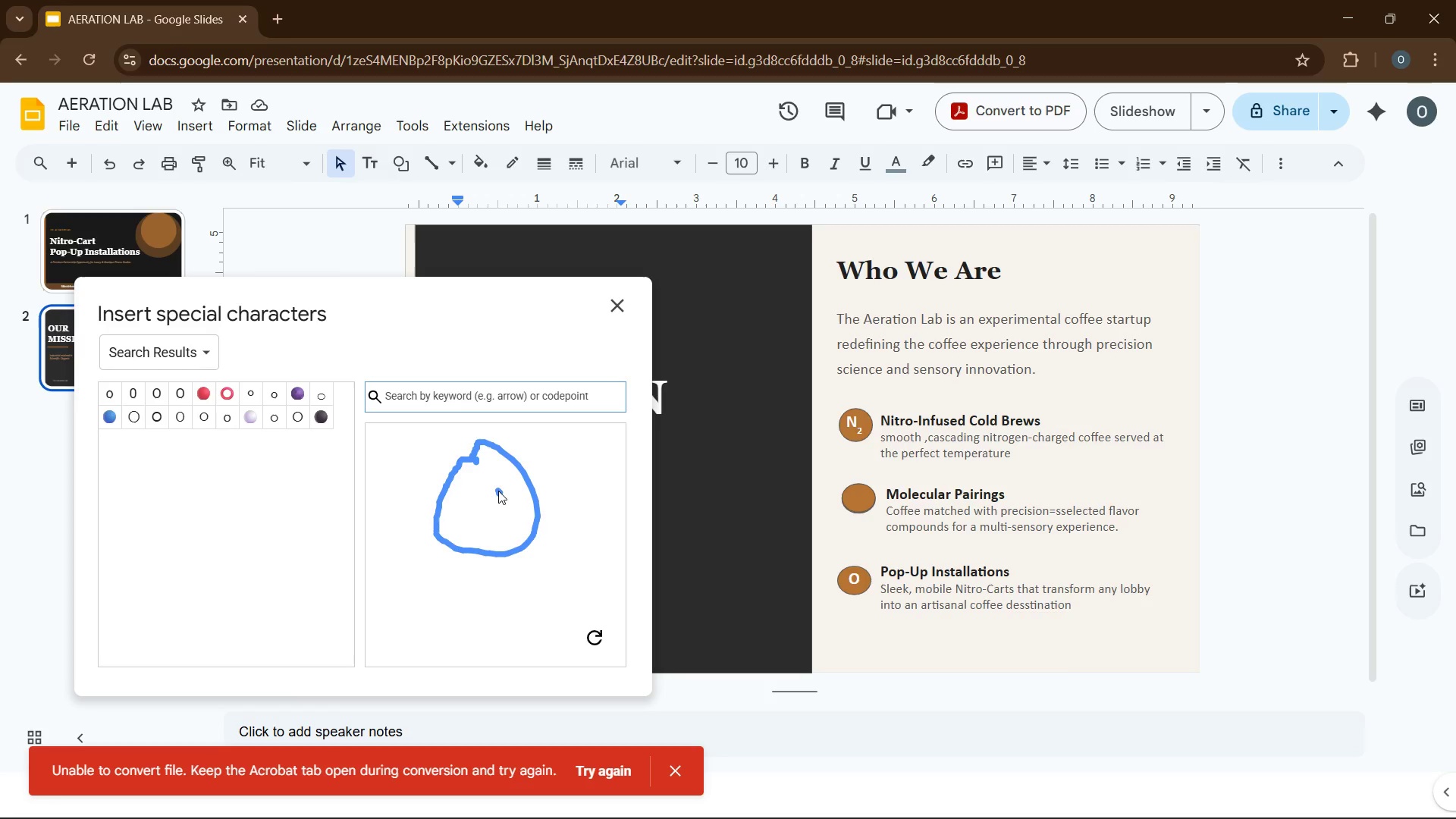 
left_click_drag(start_coordinate=[499, 493], to_coordinate=[513, 527])
 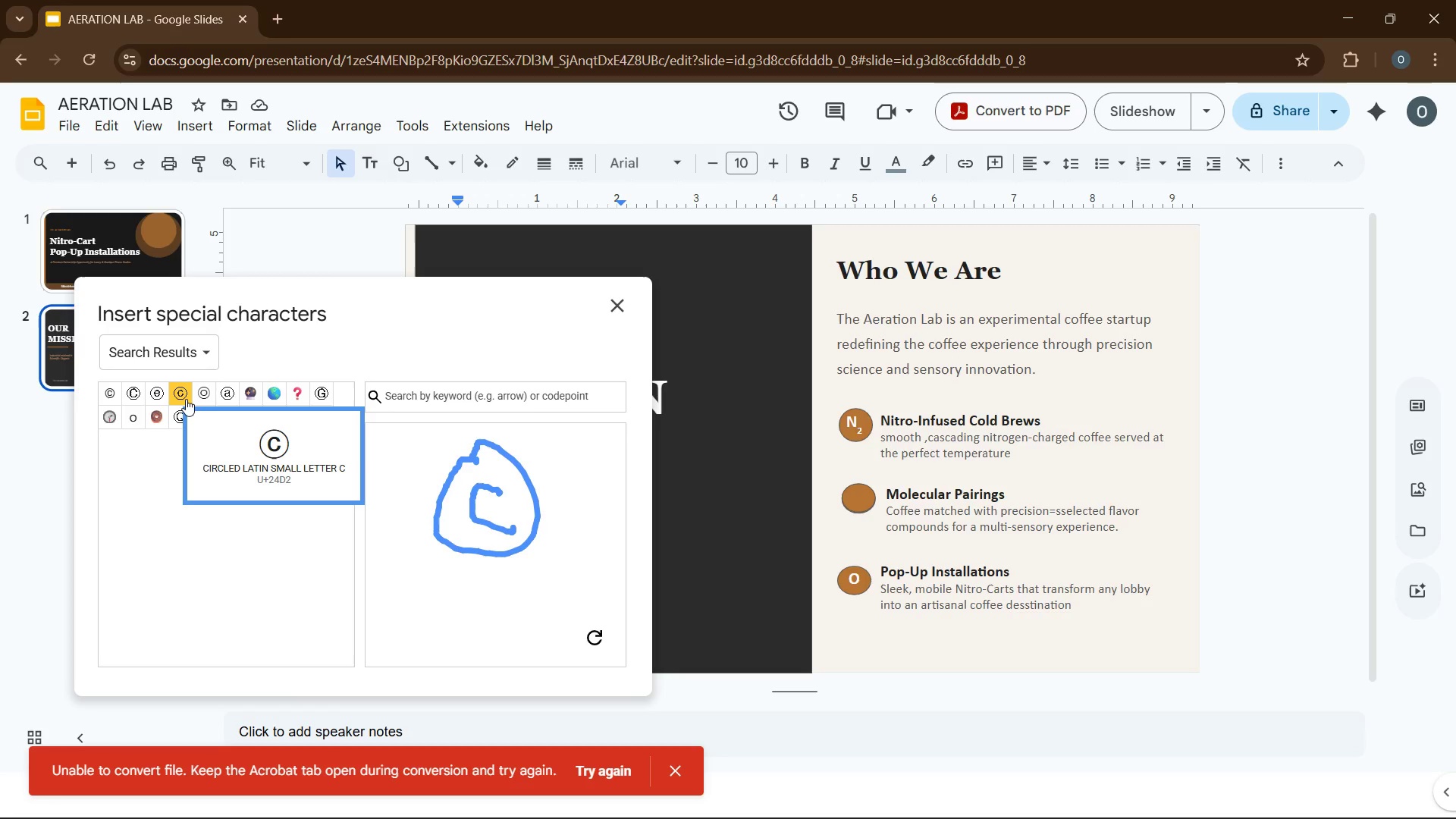 
wait(5.09)
 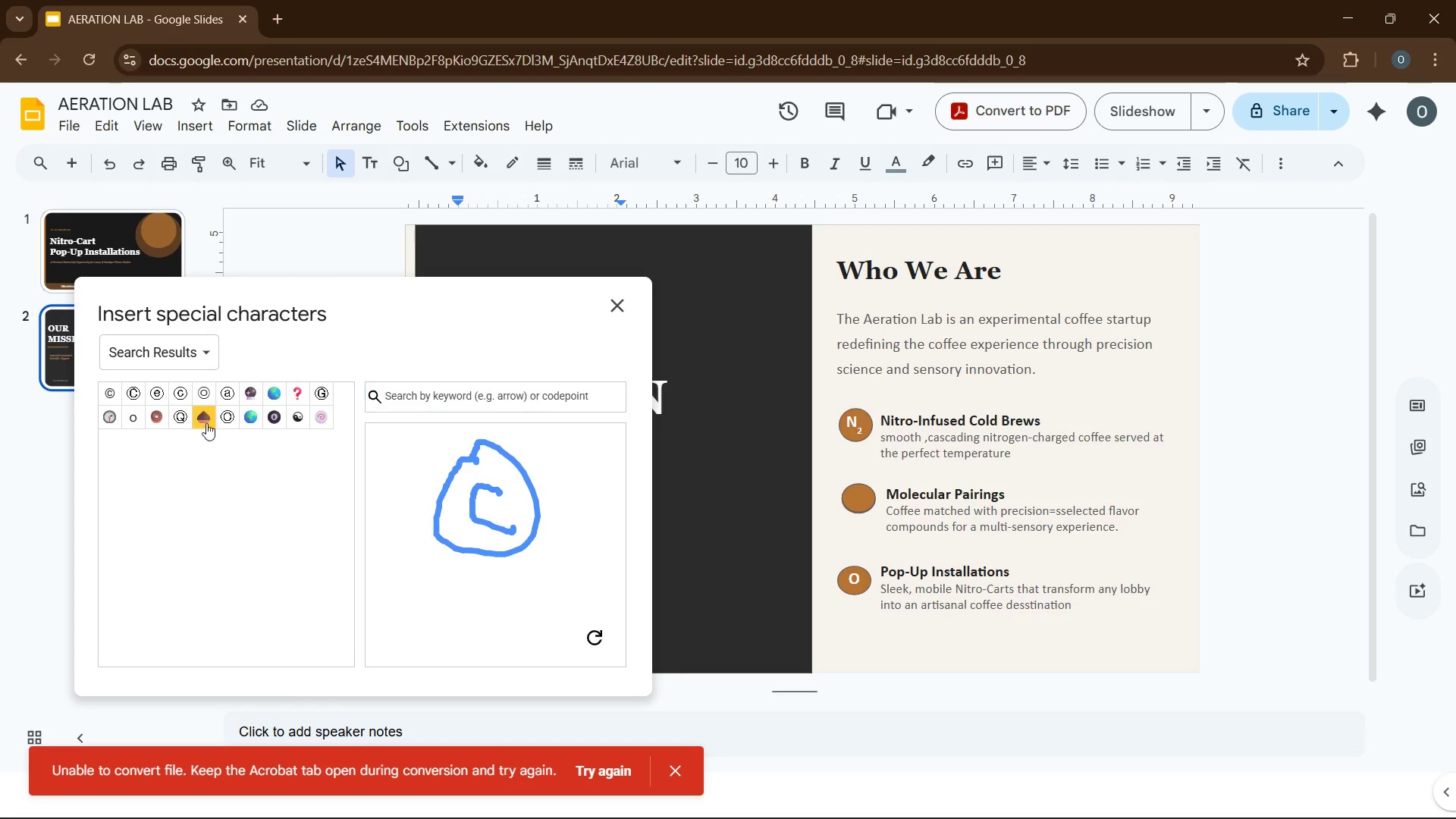 
mouse_move([164, 396])
 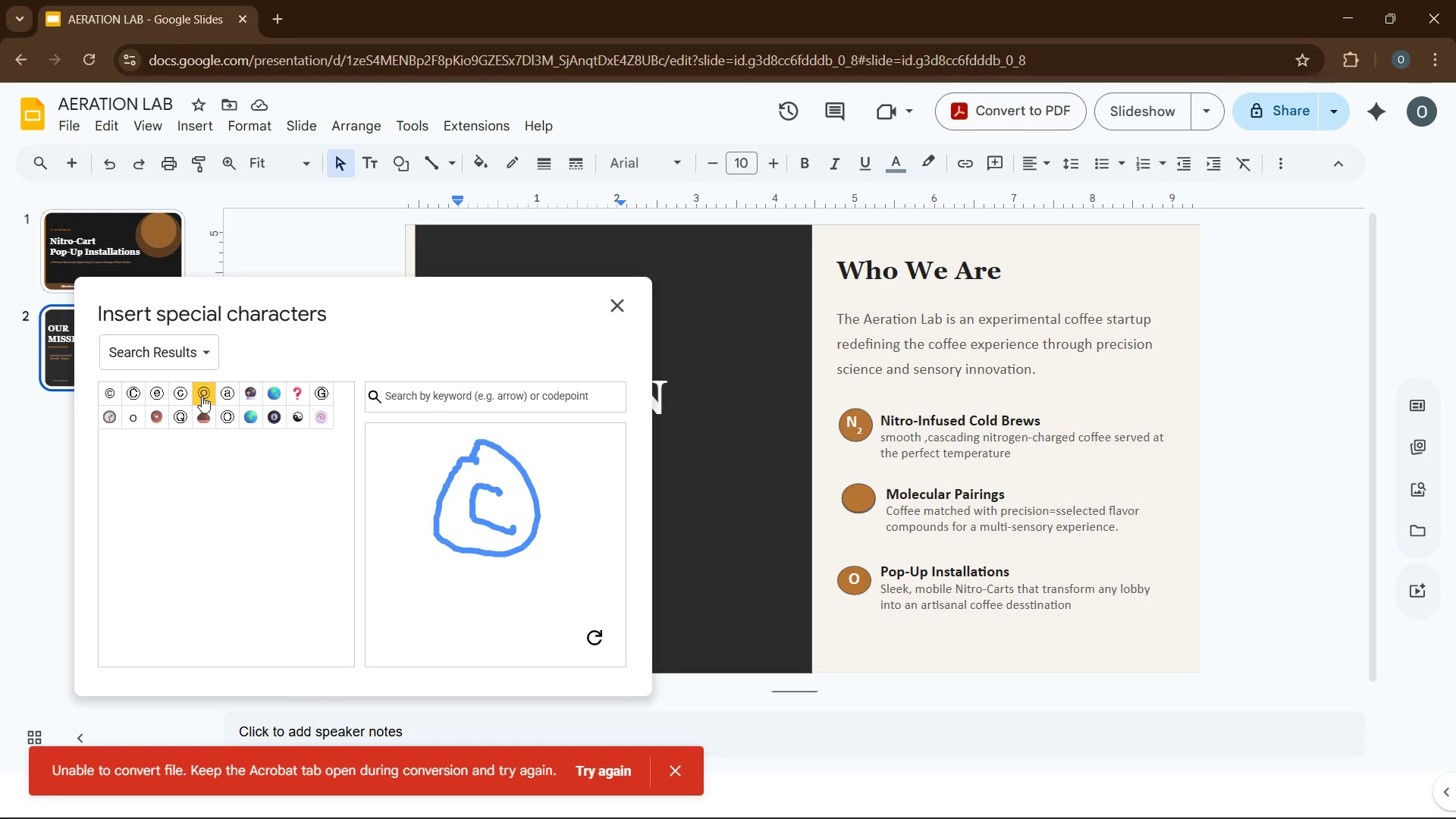 
left_click([184, 396])
 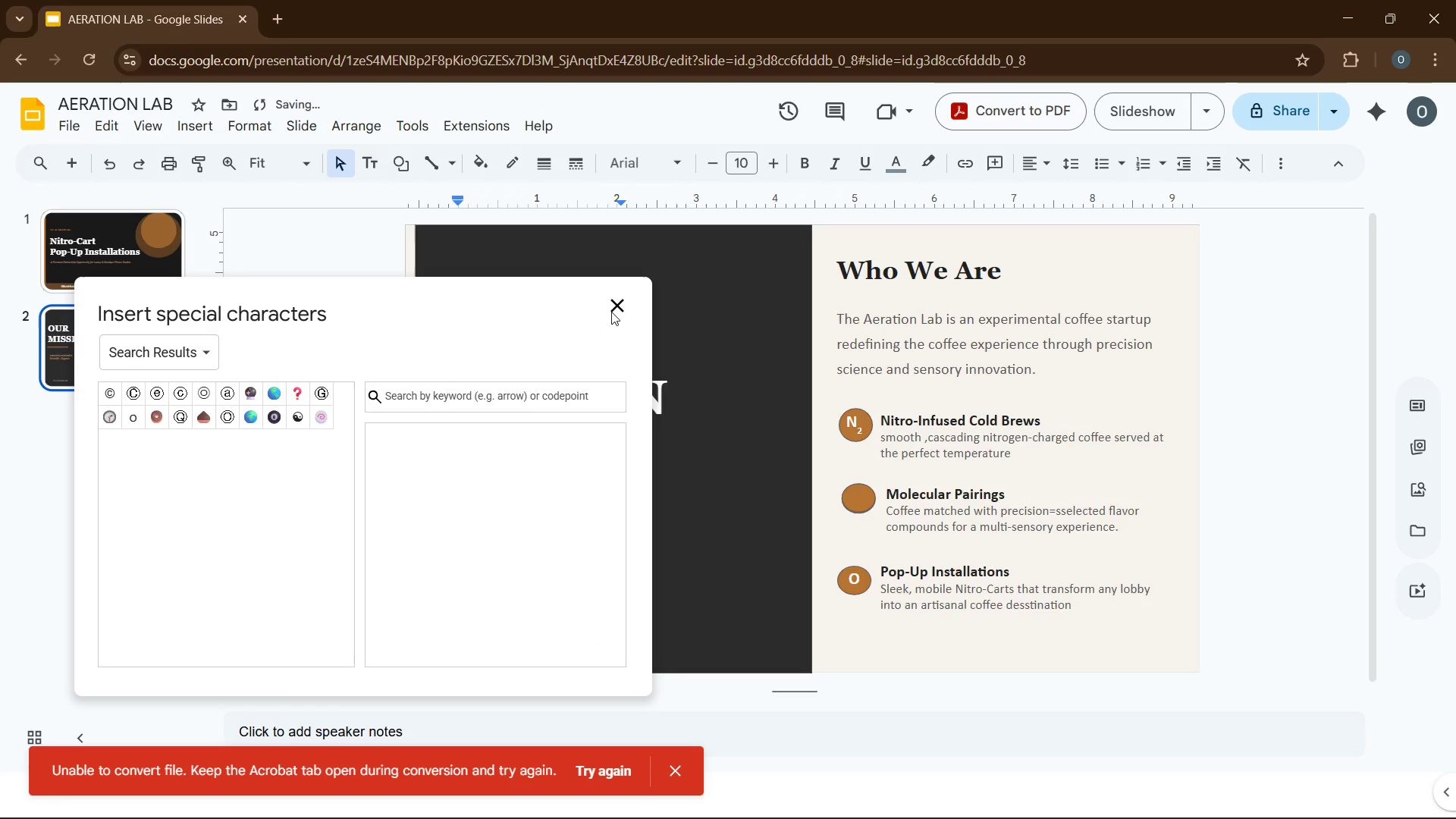 
left_click([615, 309])
 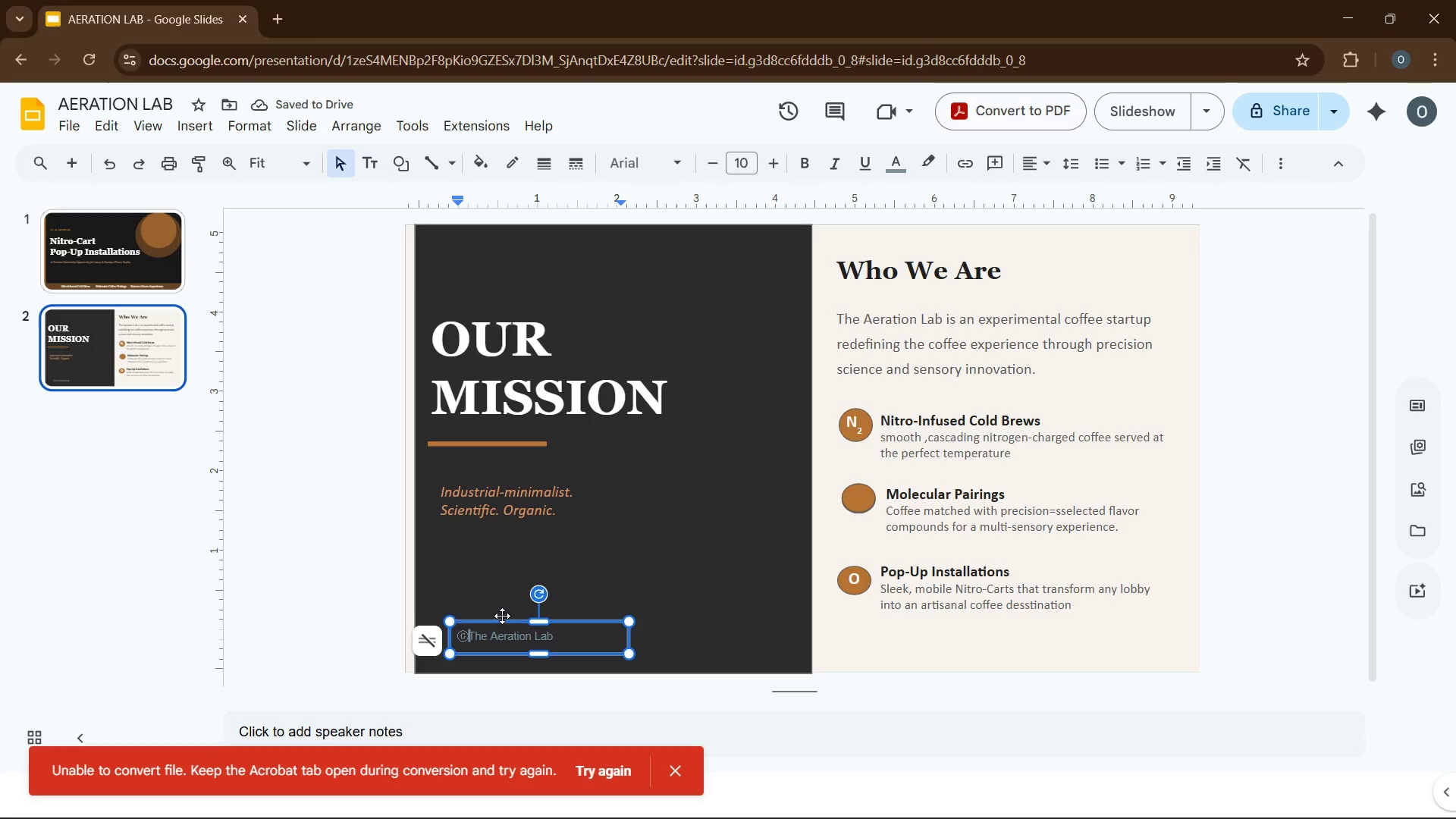 
key(Space)
 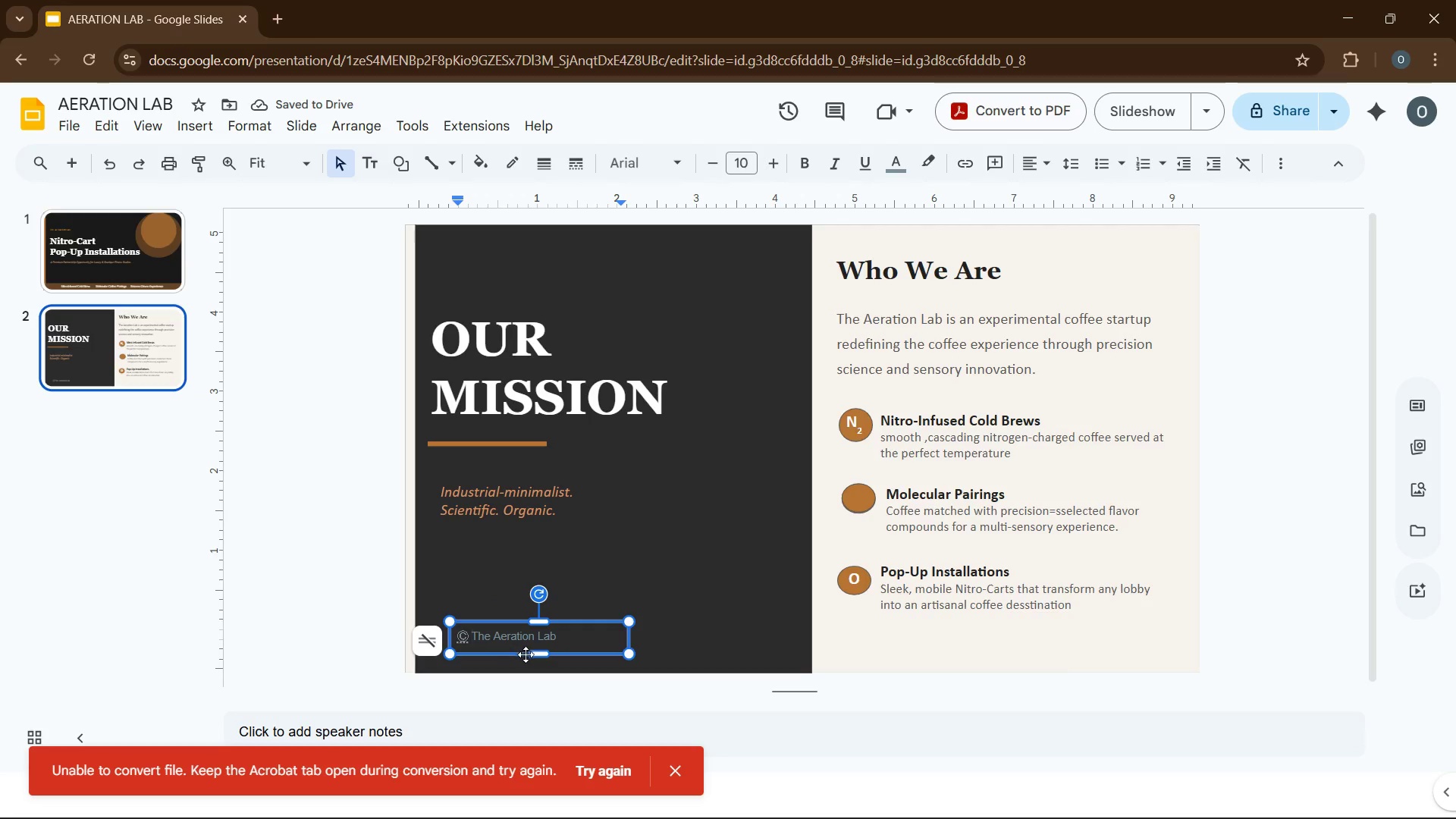 
left_click([462, 640])
 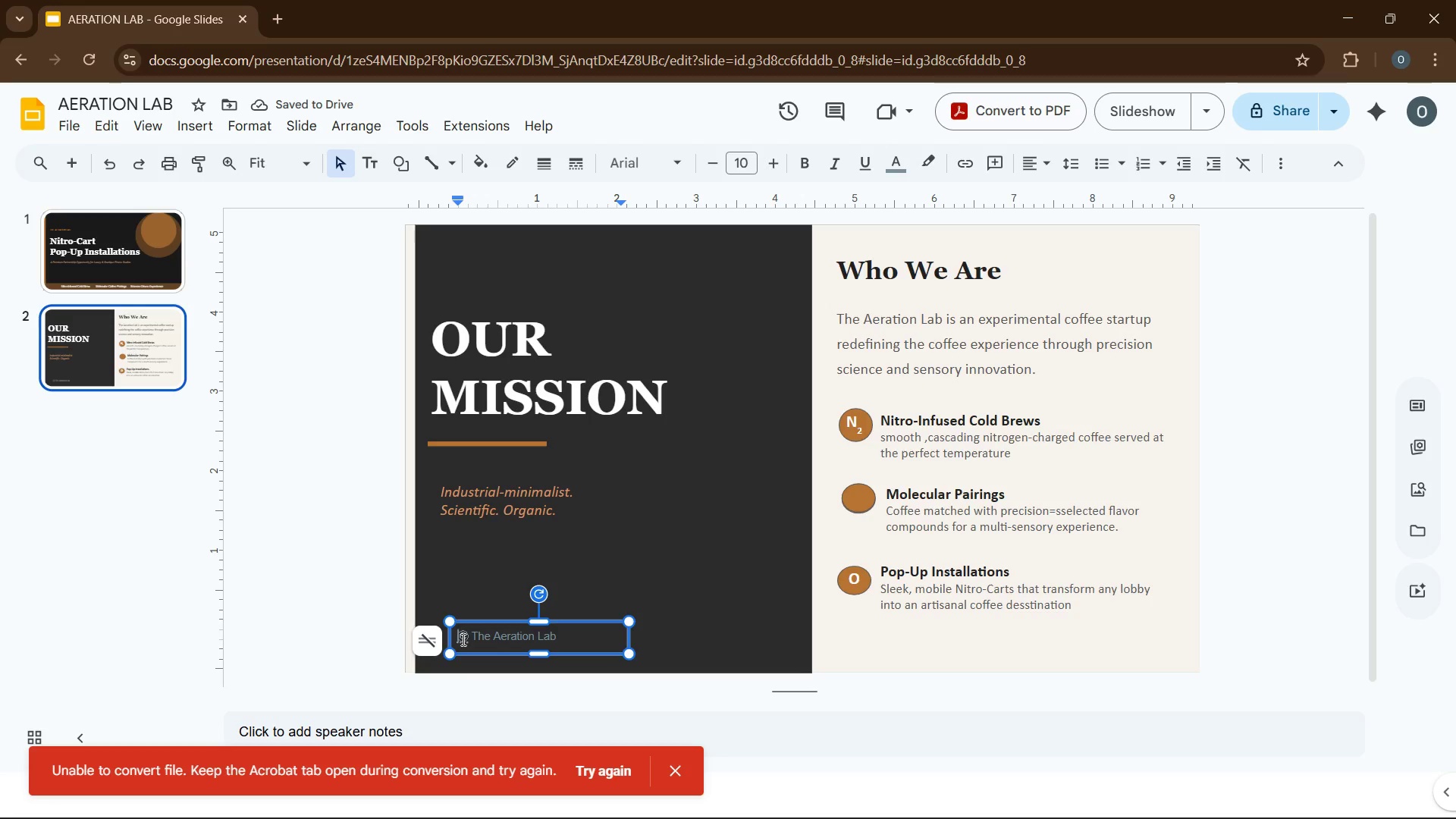 
left_click([462, 639])
 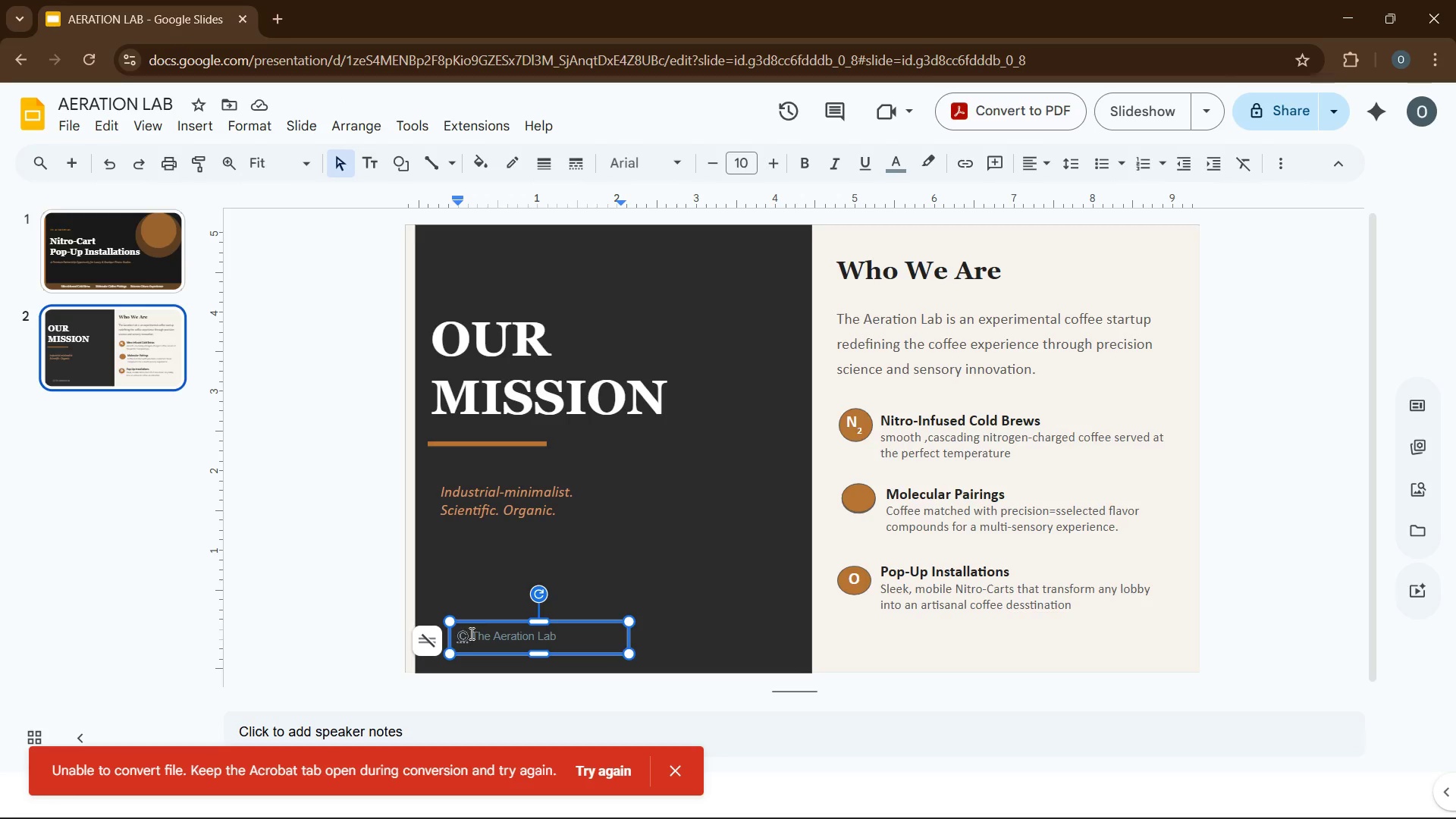 
left_click([471, 633])
 